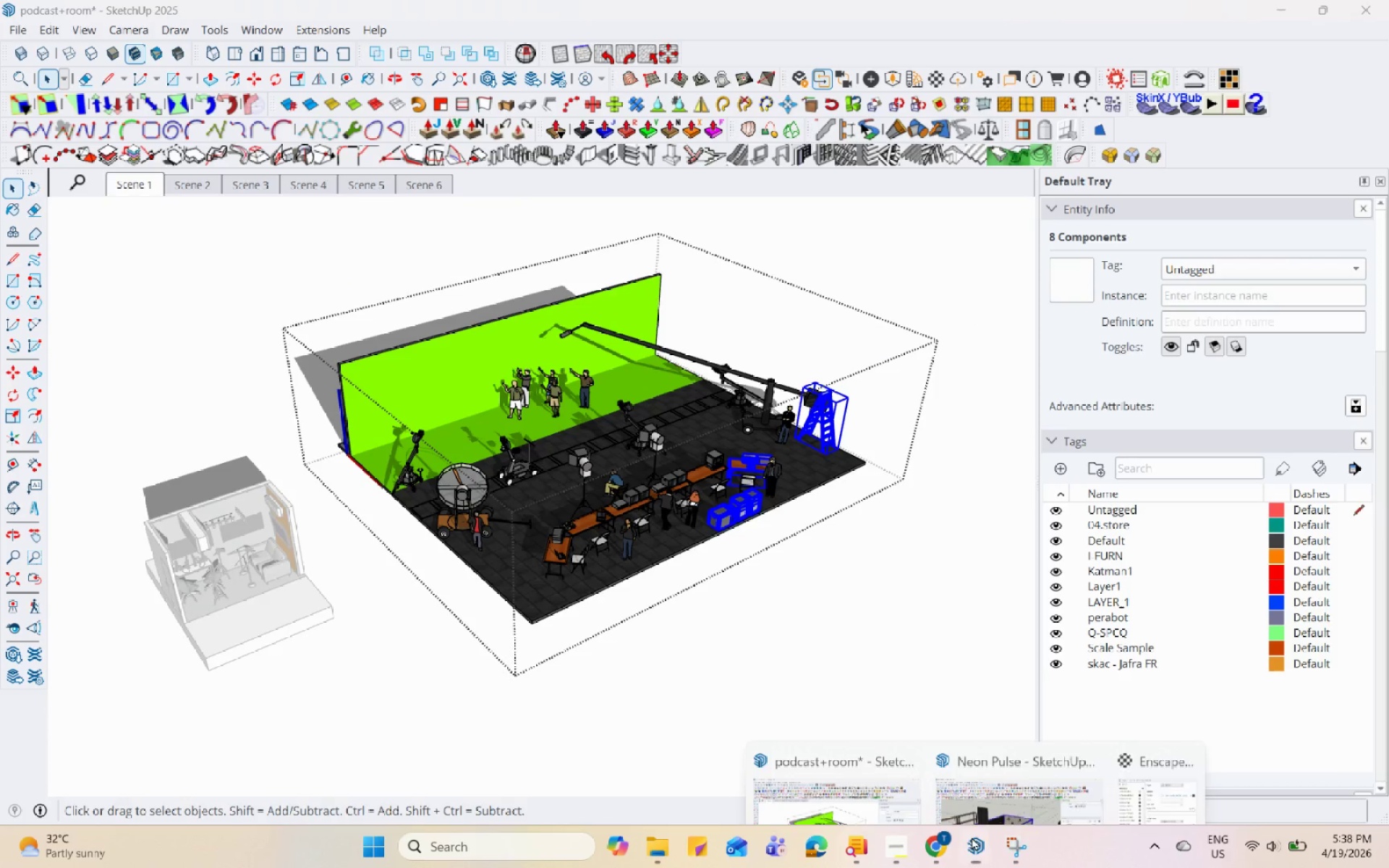 
double_click([860, 763])
 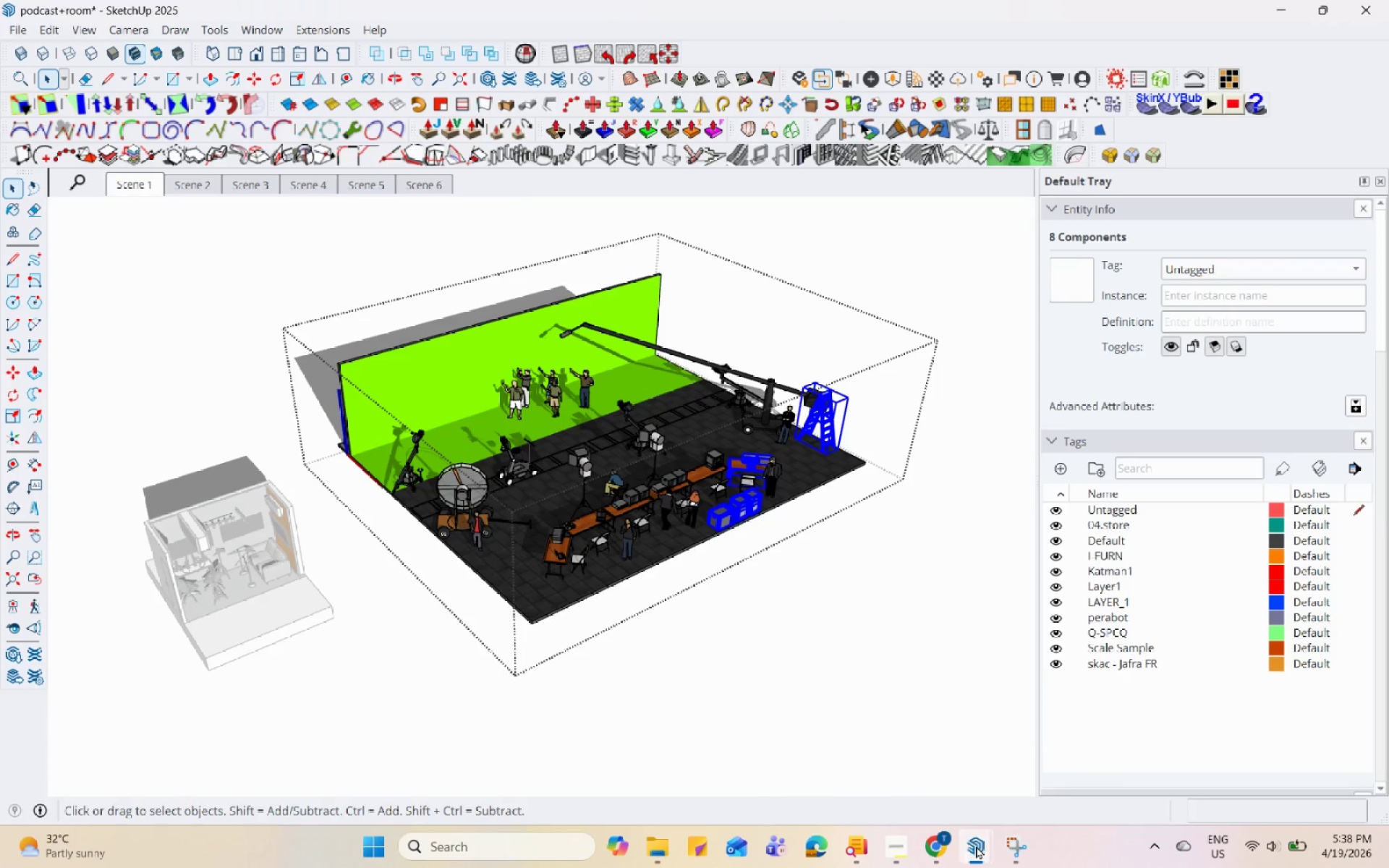 
double_click([1008, 765])
 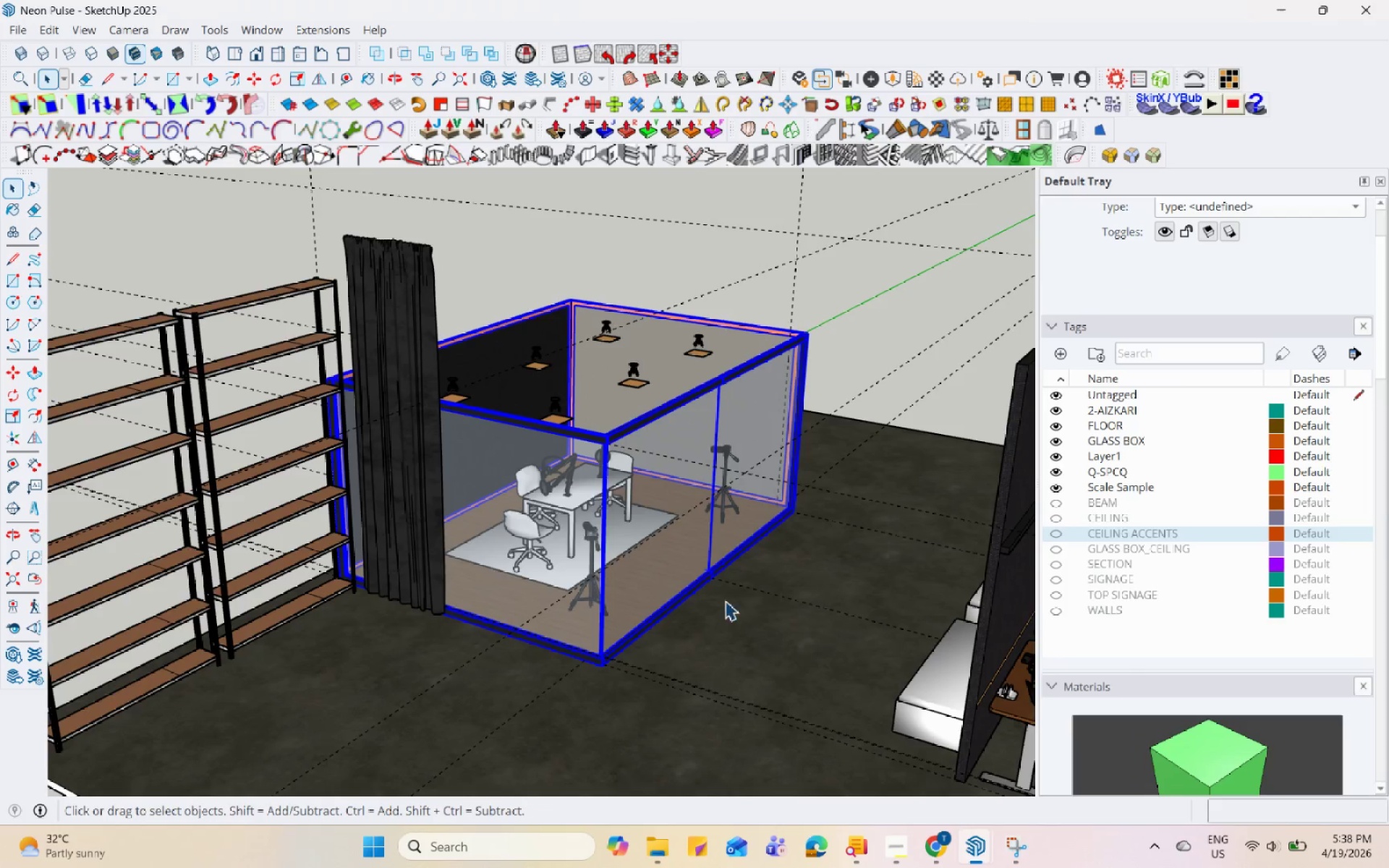 
left_click([864, 560])
 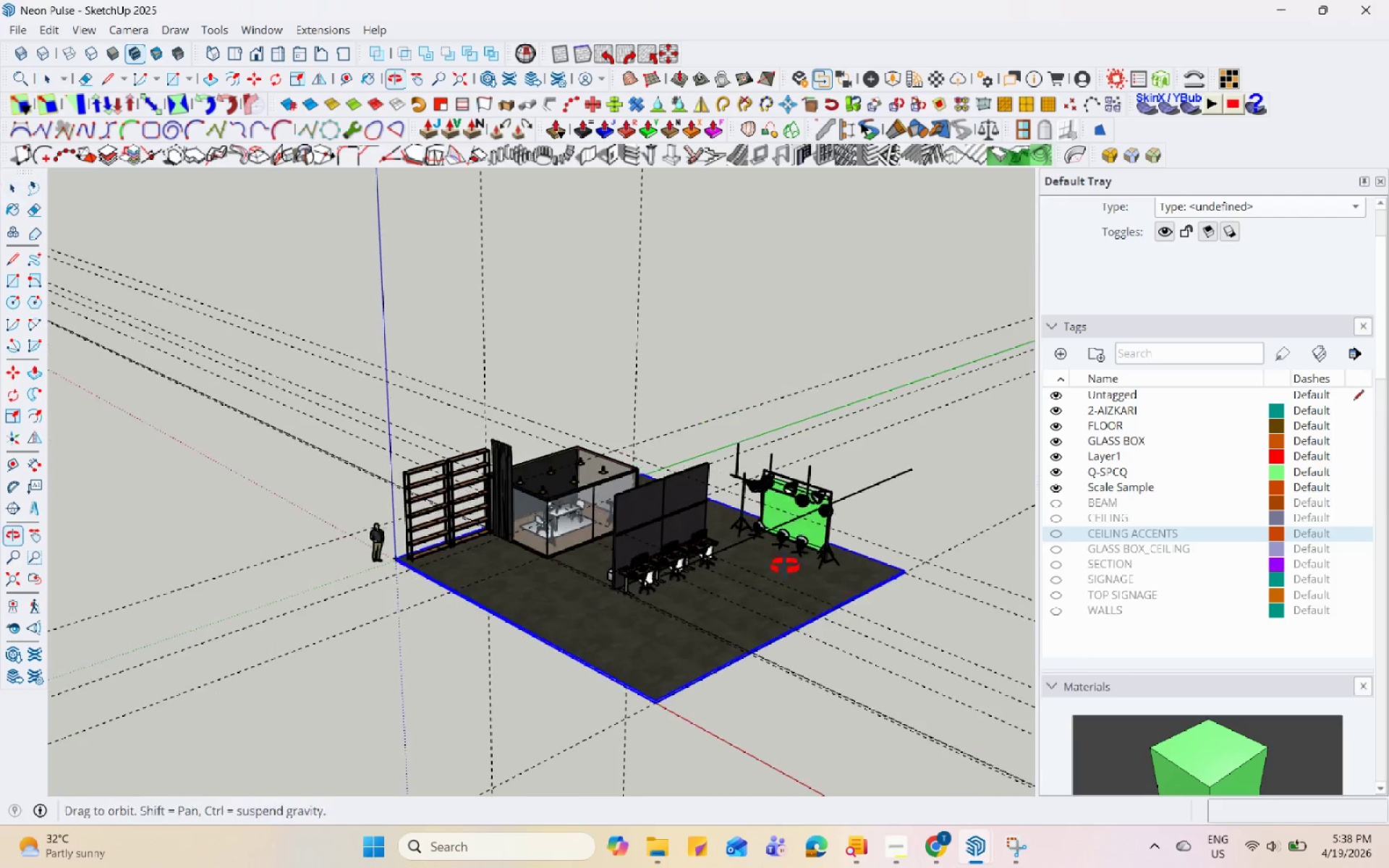 
scroll: coordinate [476, 480], scroll_direction: down, amount: 16.0
 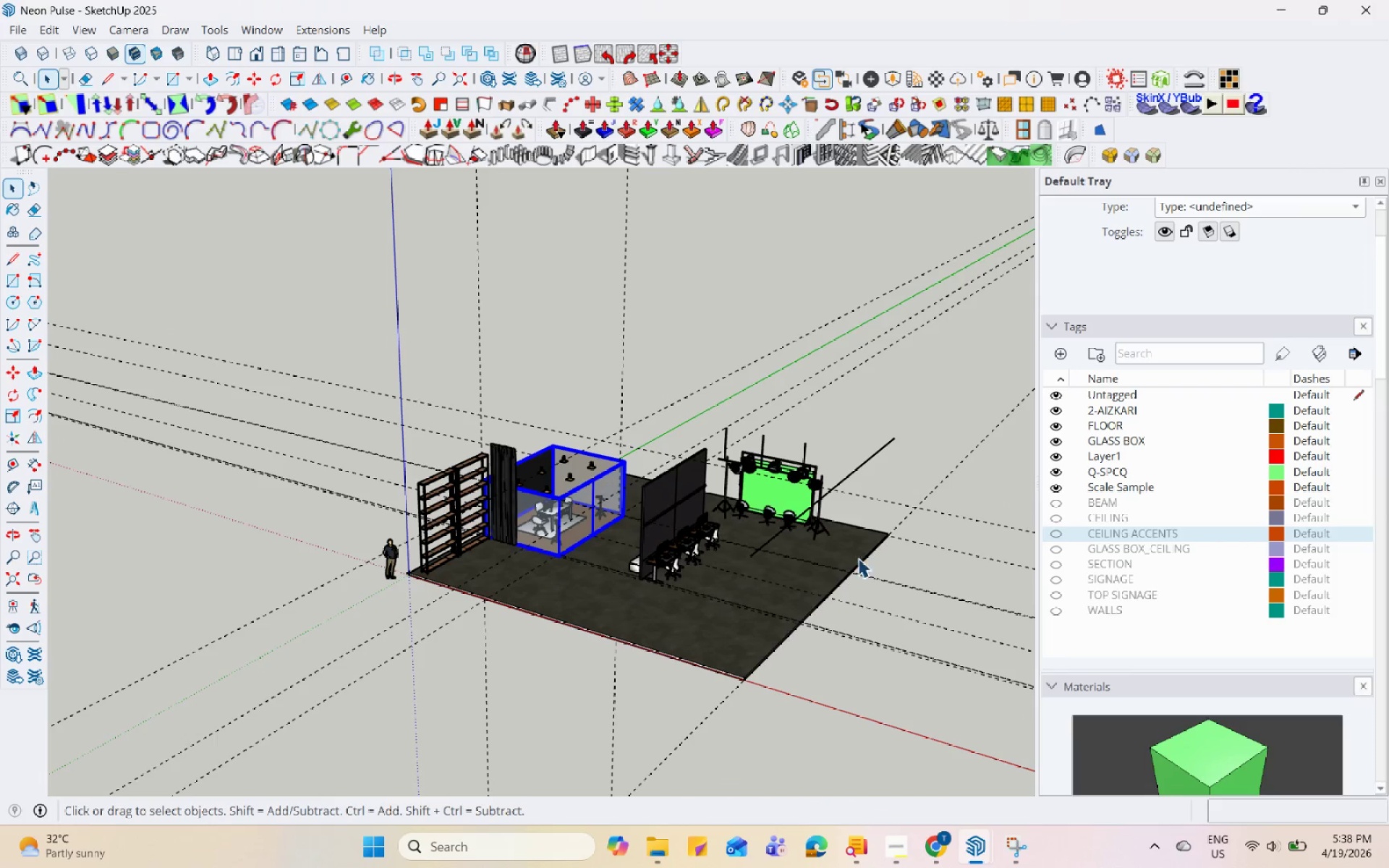 
key(Control+V)
 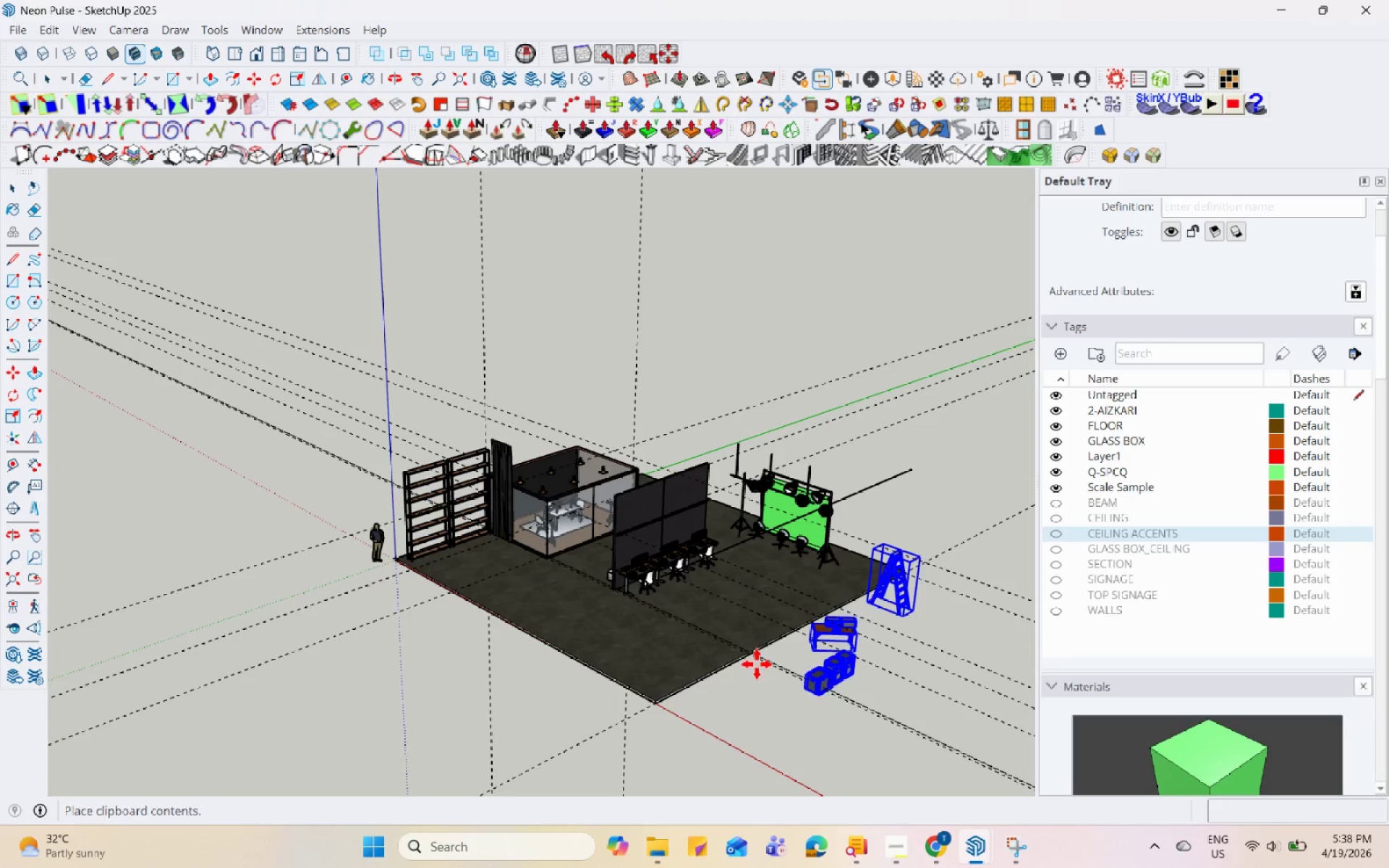 
scroll: coordinate [746, 492], scroll_direction: up, amount: 2.0
 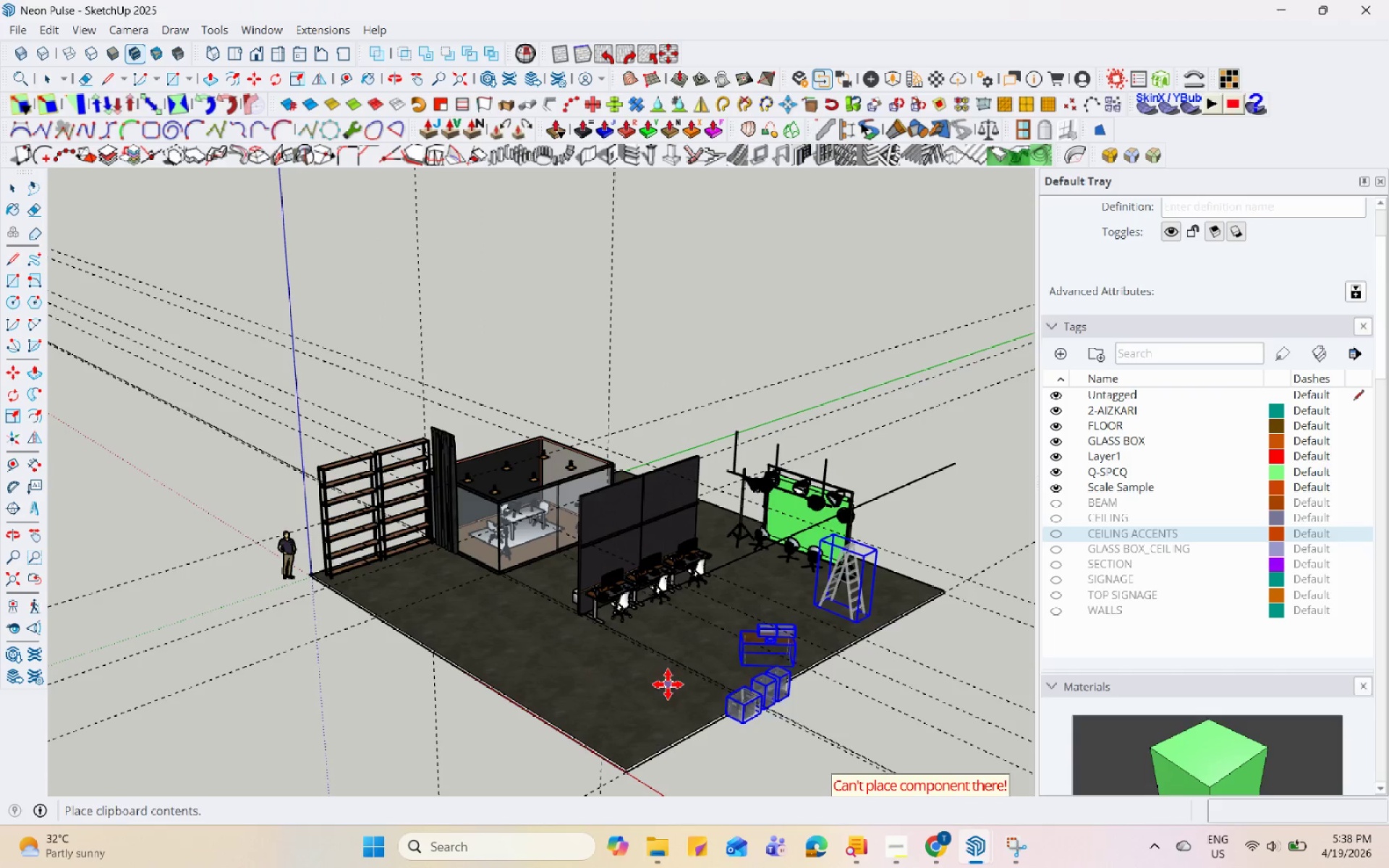 
scroll: coordinate [564, 599], scroll_direction: down, amount: 4.0
 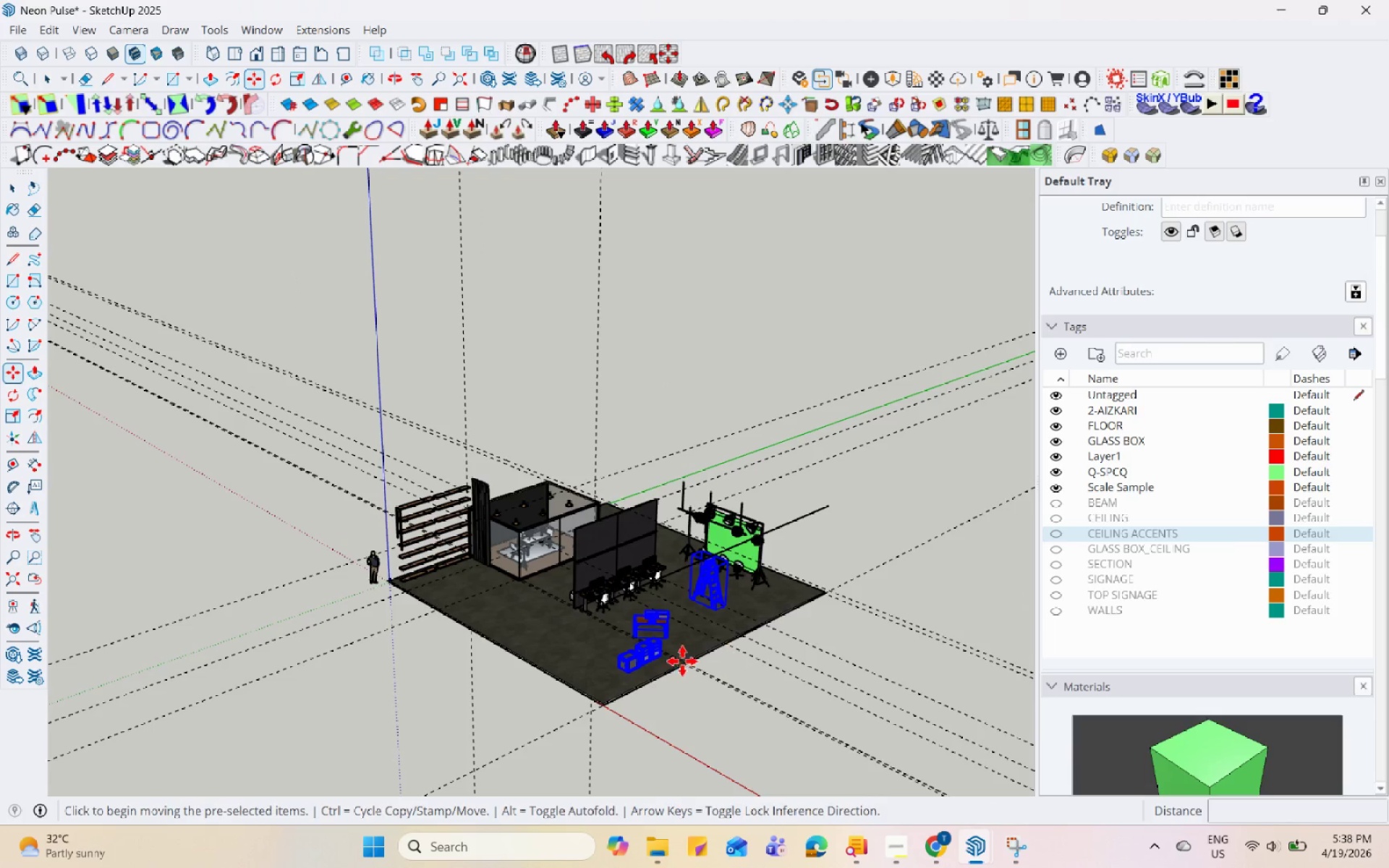 
scroll: coordinate [749, 469], scroll_direction: up, amount: 4.0
 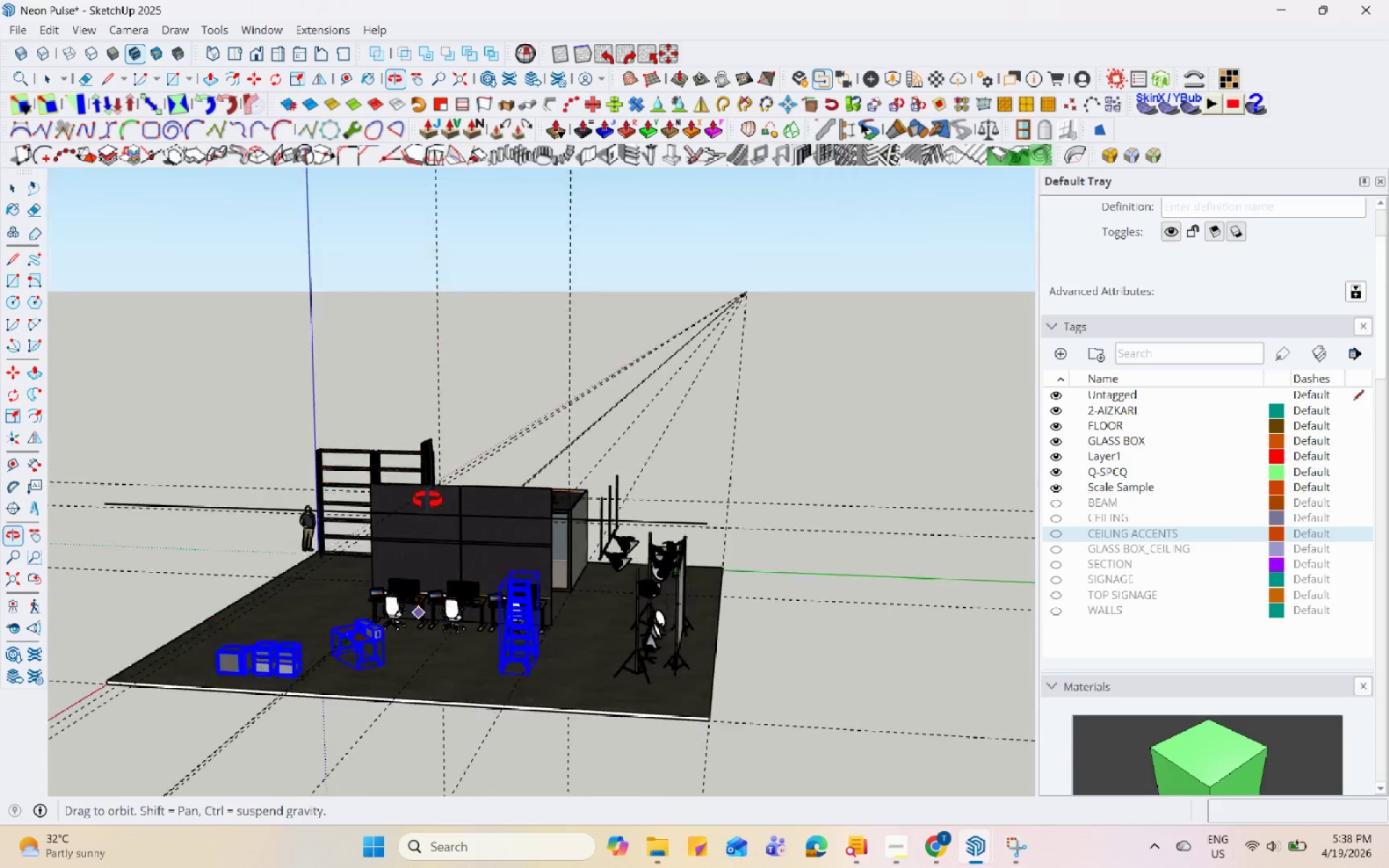 
key(Space)
 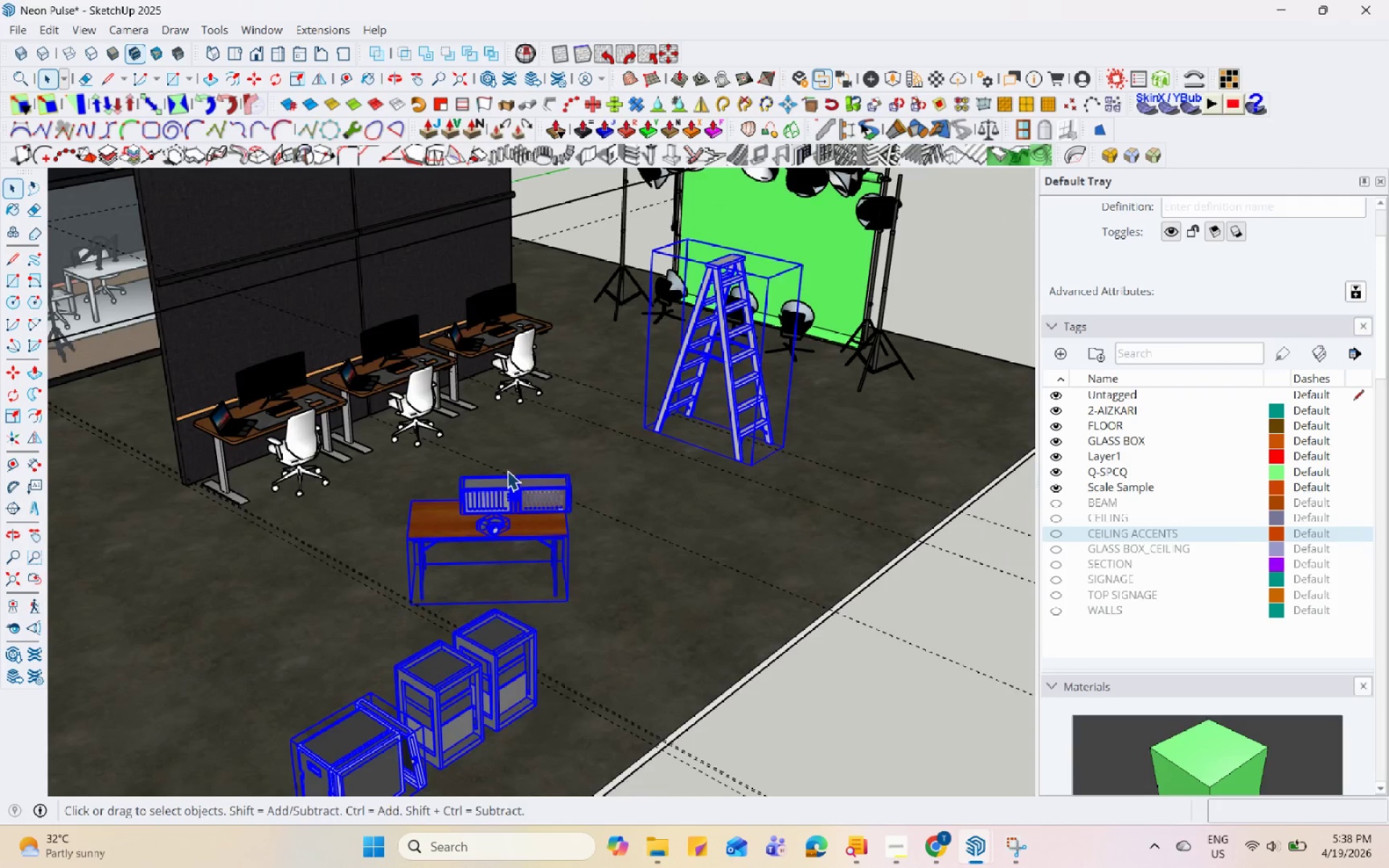 
scroll: coordinate [560, 399], scroll_direction: up, amount: 18.0
 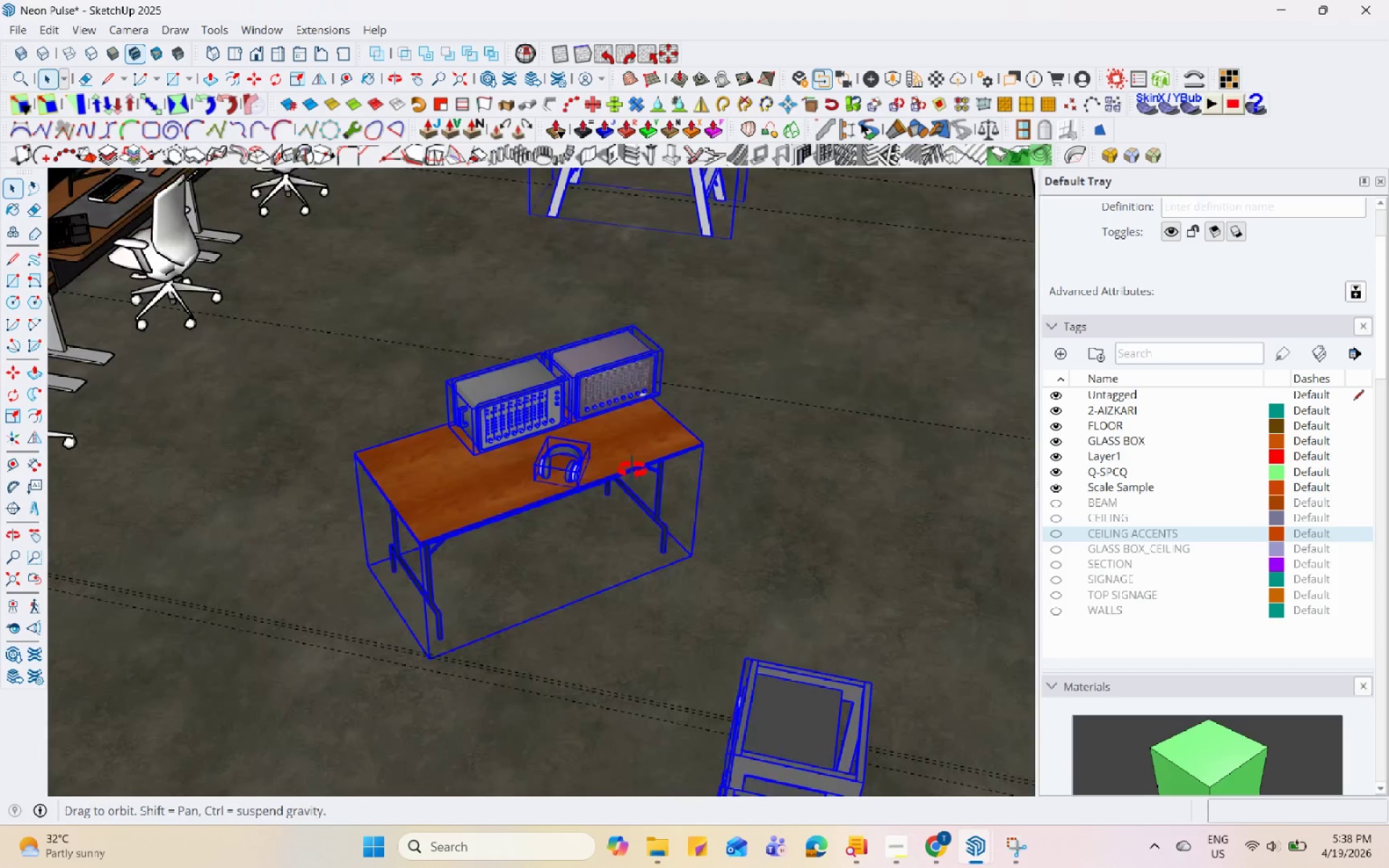 
scroll: coordinate [610, 451], scroll_direction: down, amount: 1.0
 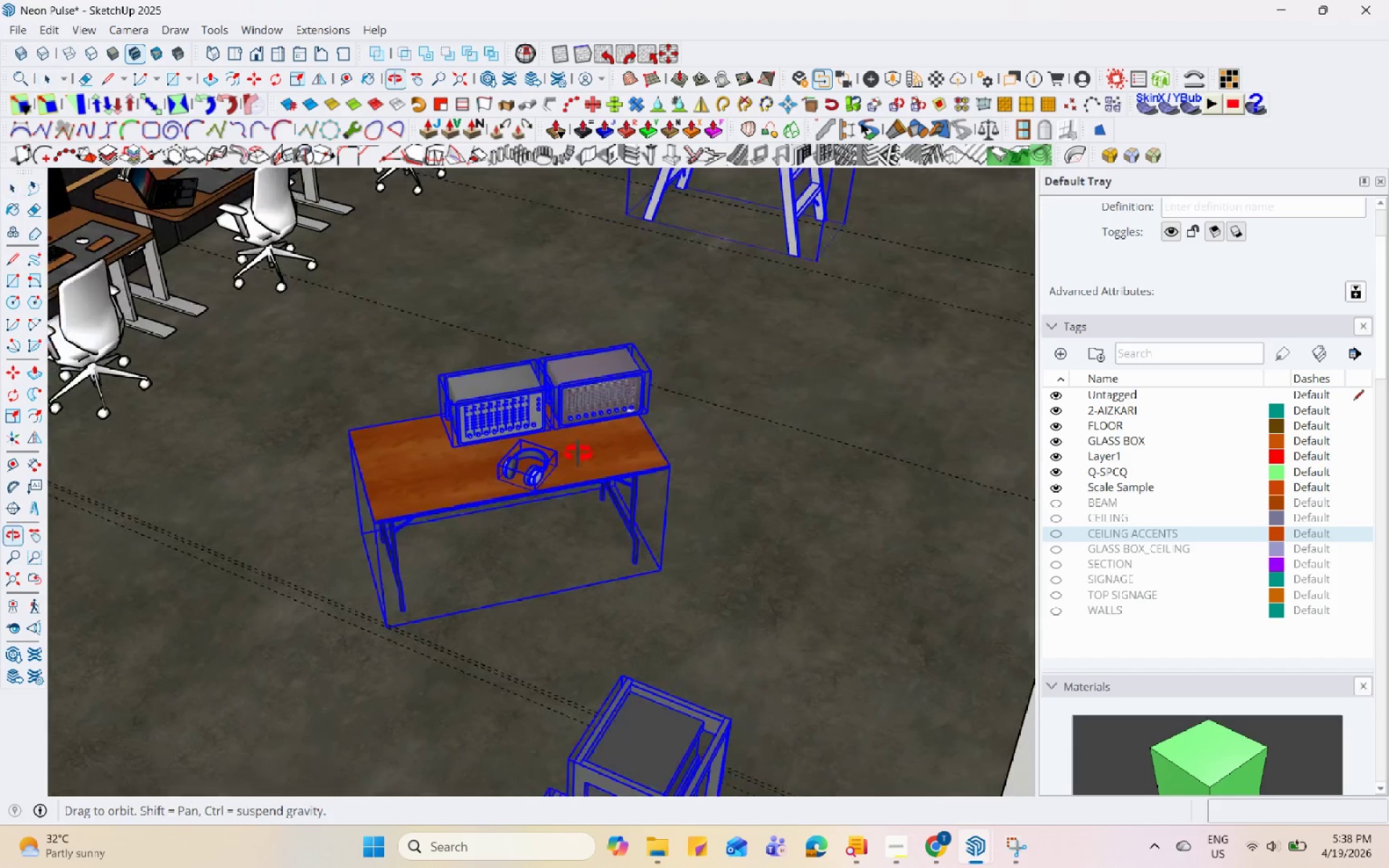 
left_click([496, 491])
 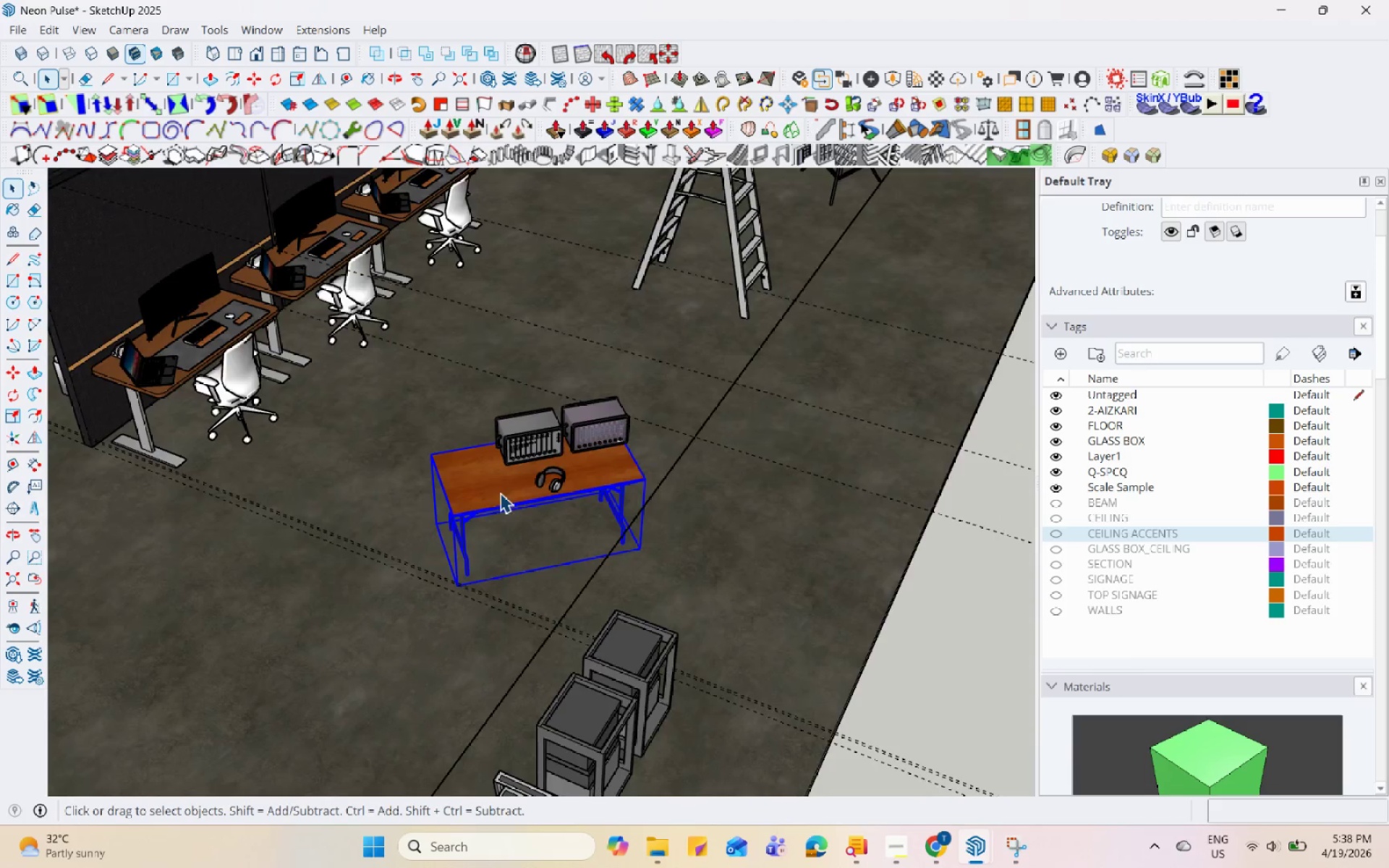 
scroll: coordinate [599, 509], scroll_direction: down, amount: 4.0
 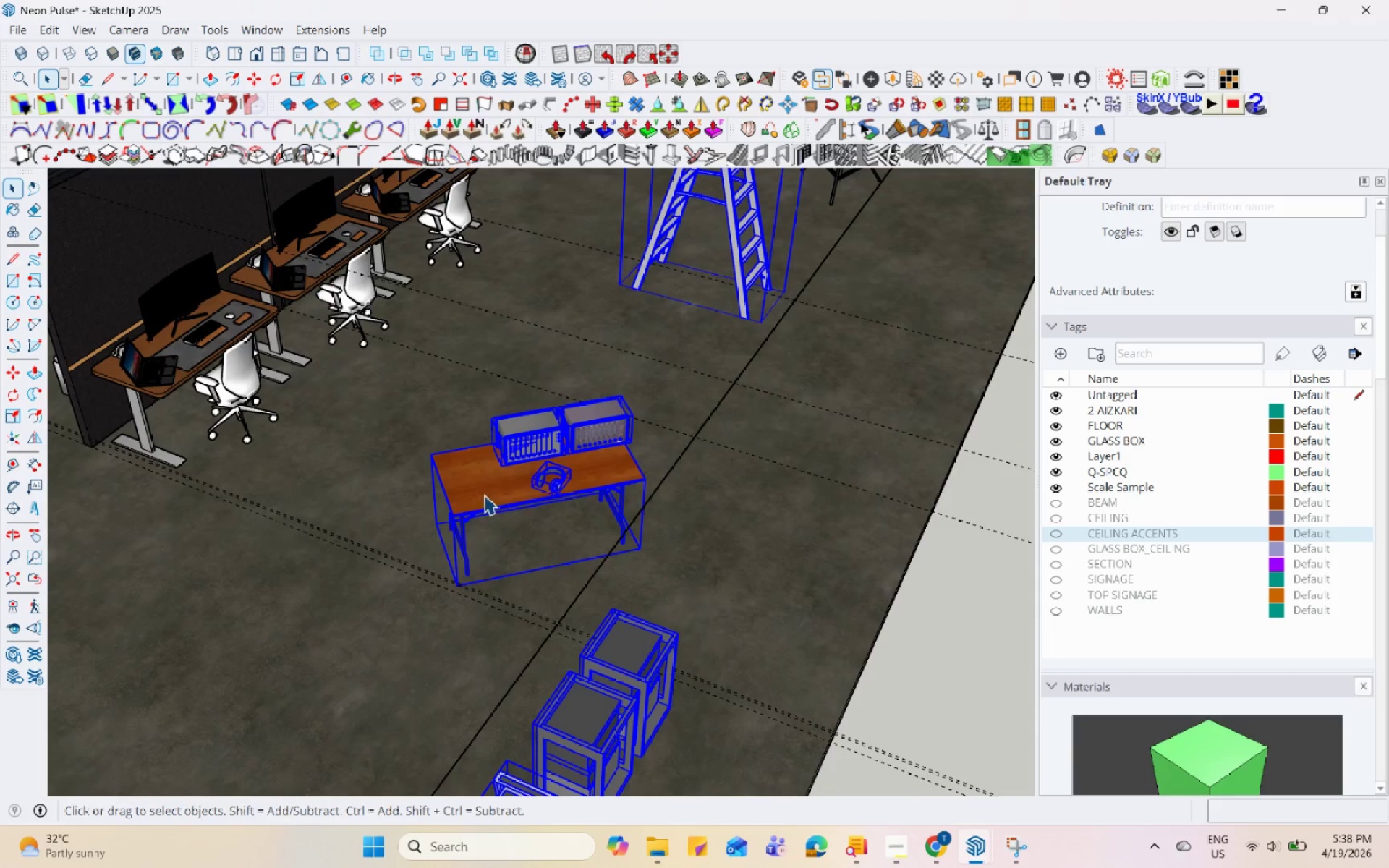 
hold_key(key=ControlLeft, duration=1.67)
 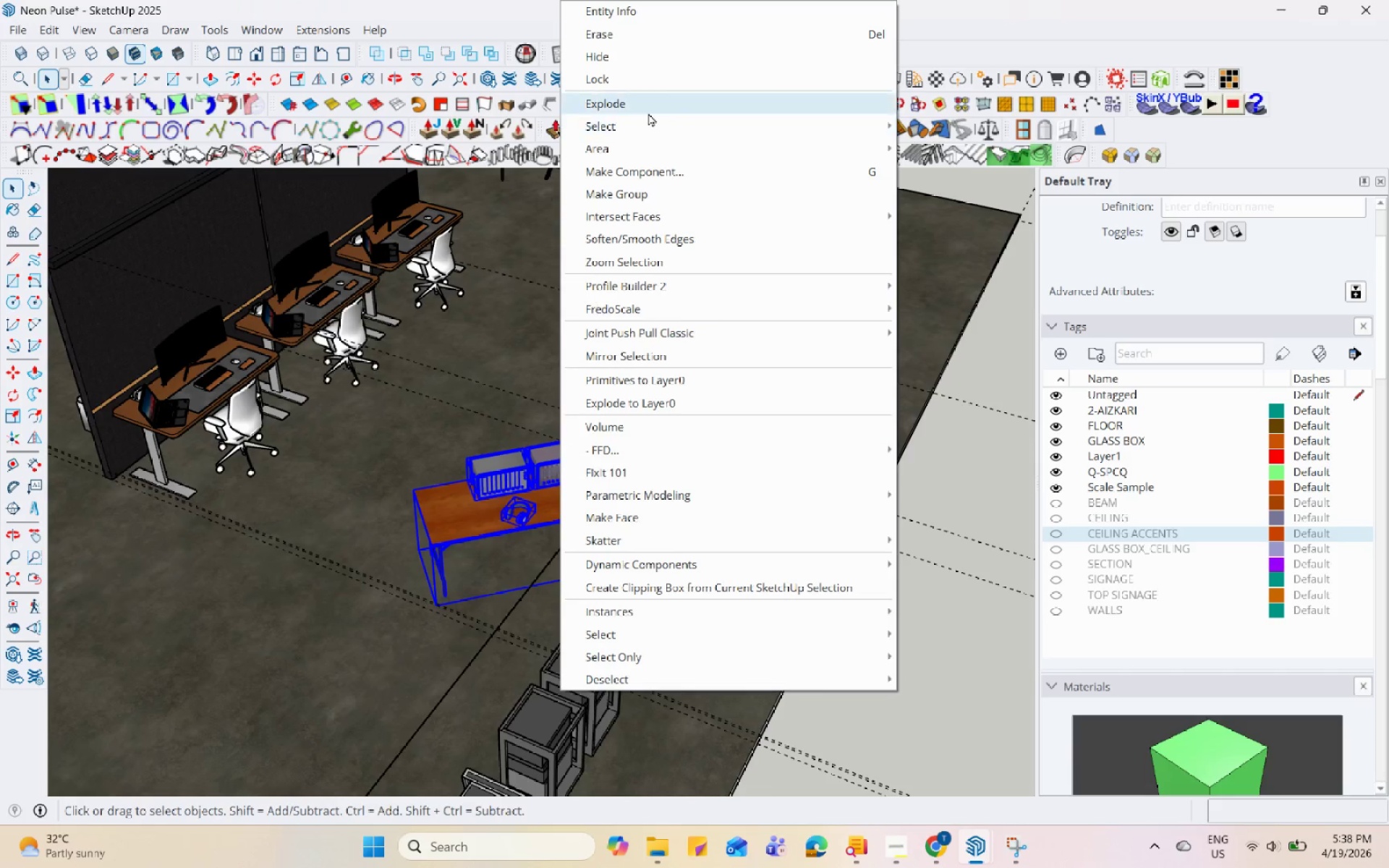 
scroll: coordinate [509, 504], scroll_direction: down, amount: 6.0
 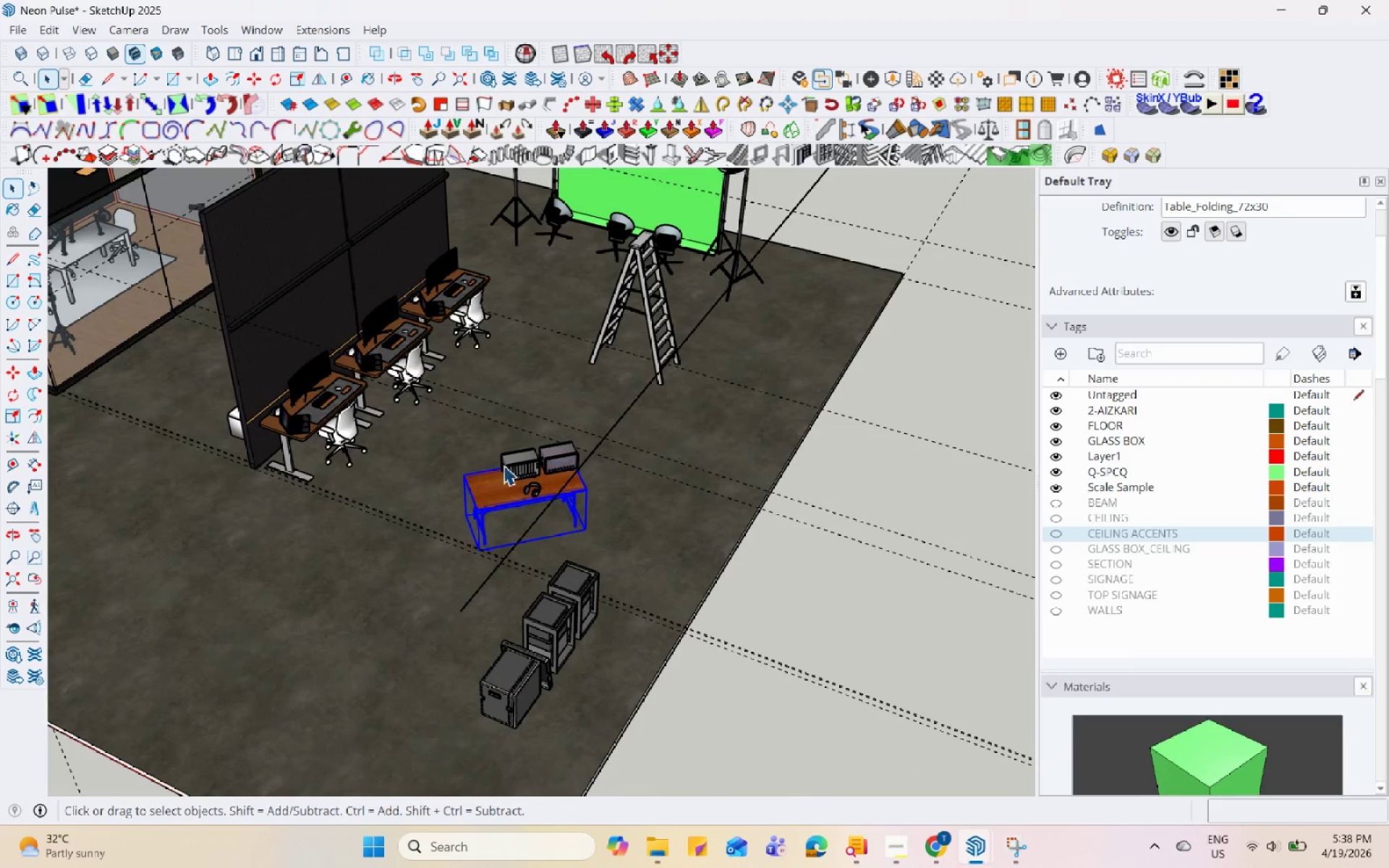 
left_click([518, 467])
 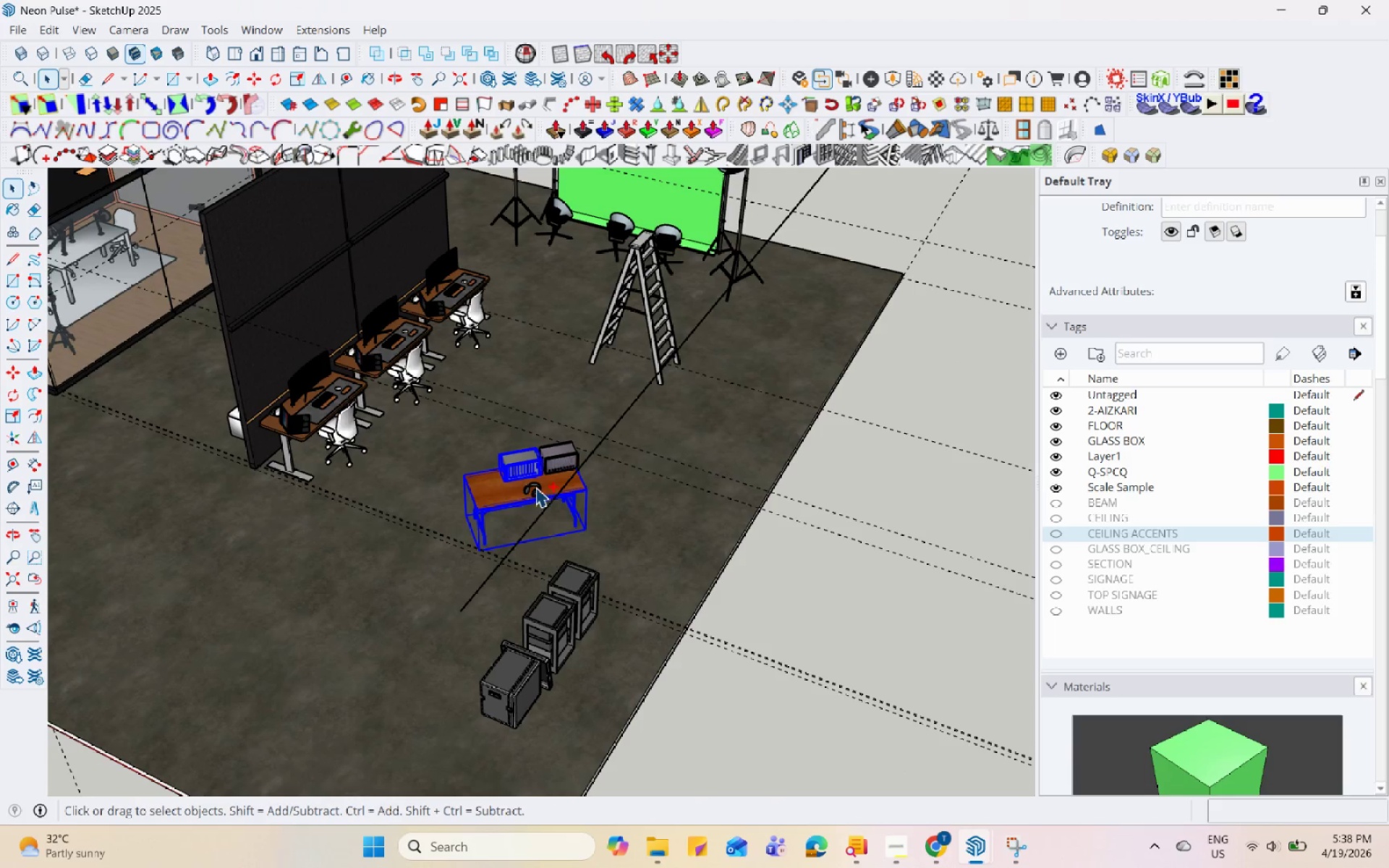 
double_click([559, 446])
 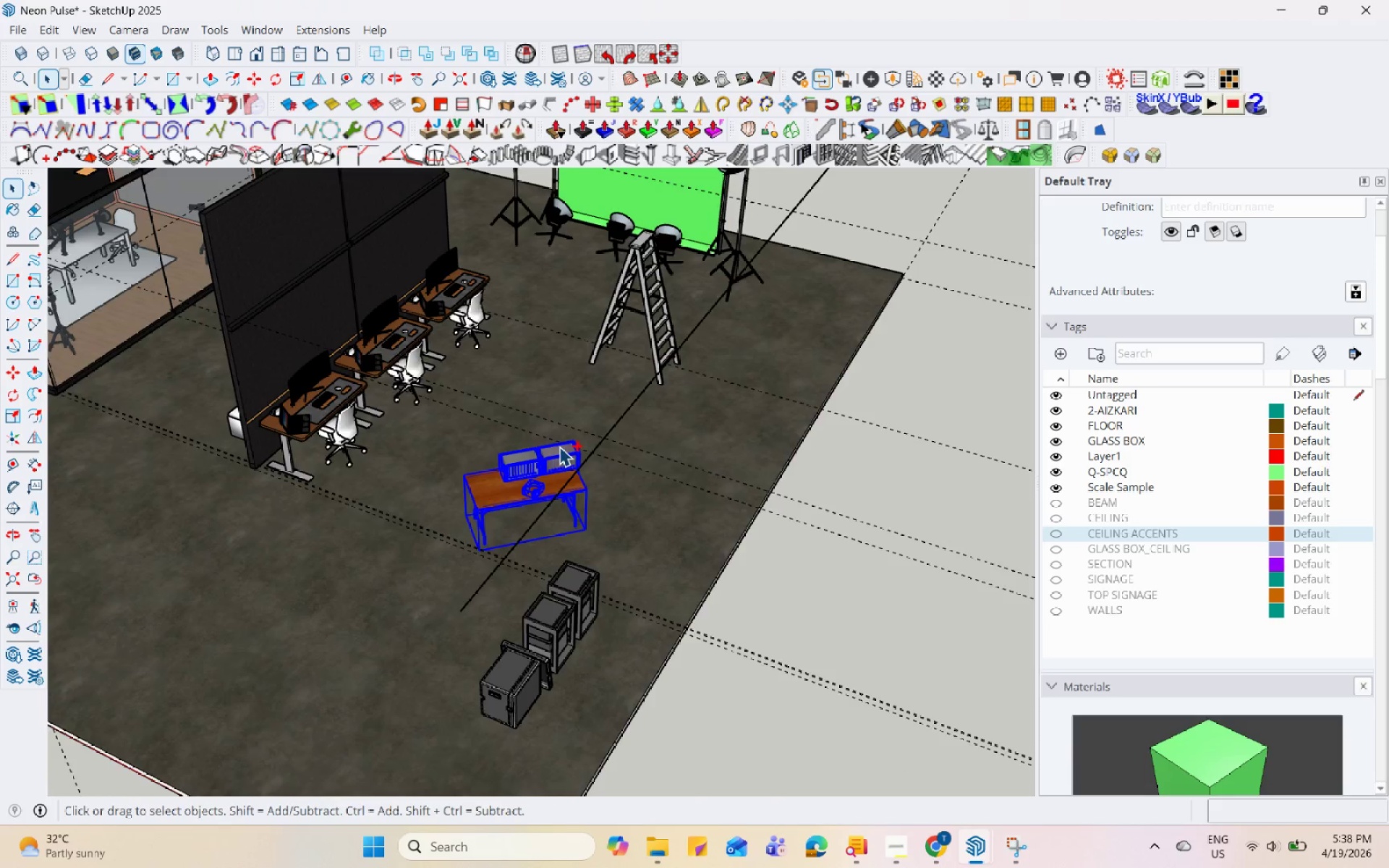 
right_click([560, 447])
 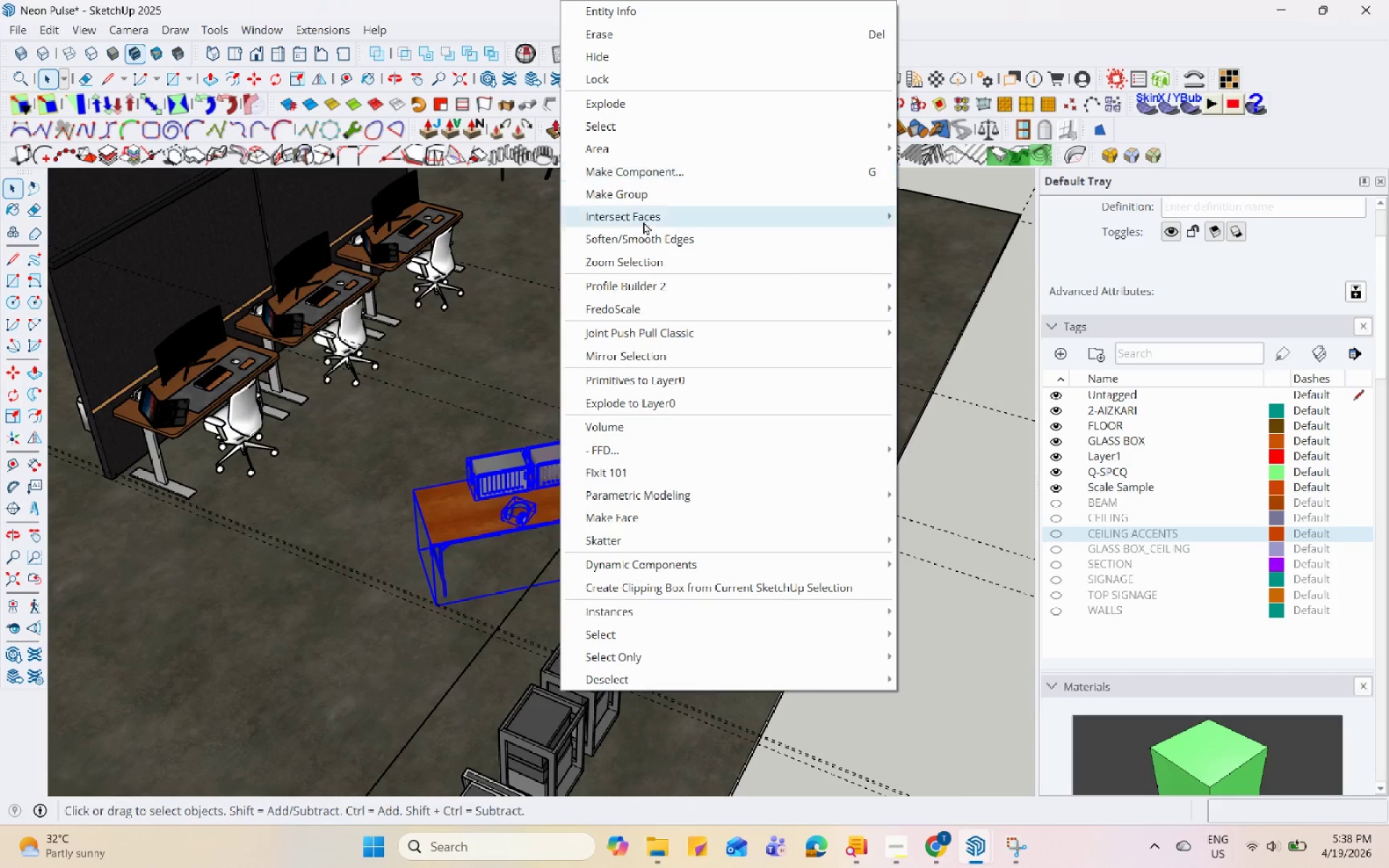 
scroll: coordinate [560, 447], scroll_direction: up, amount: 4.0
 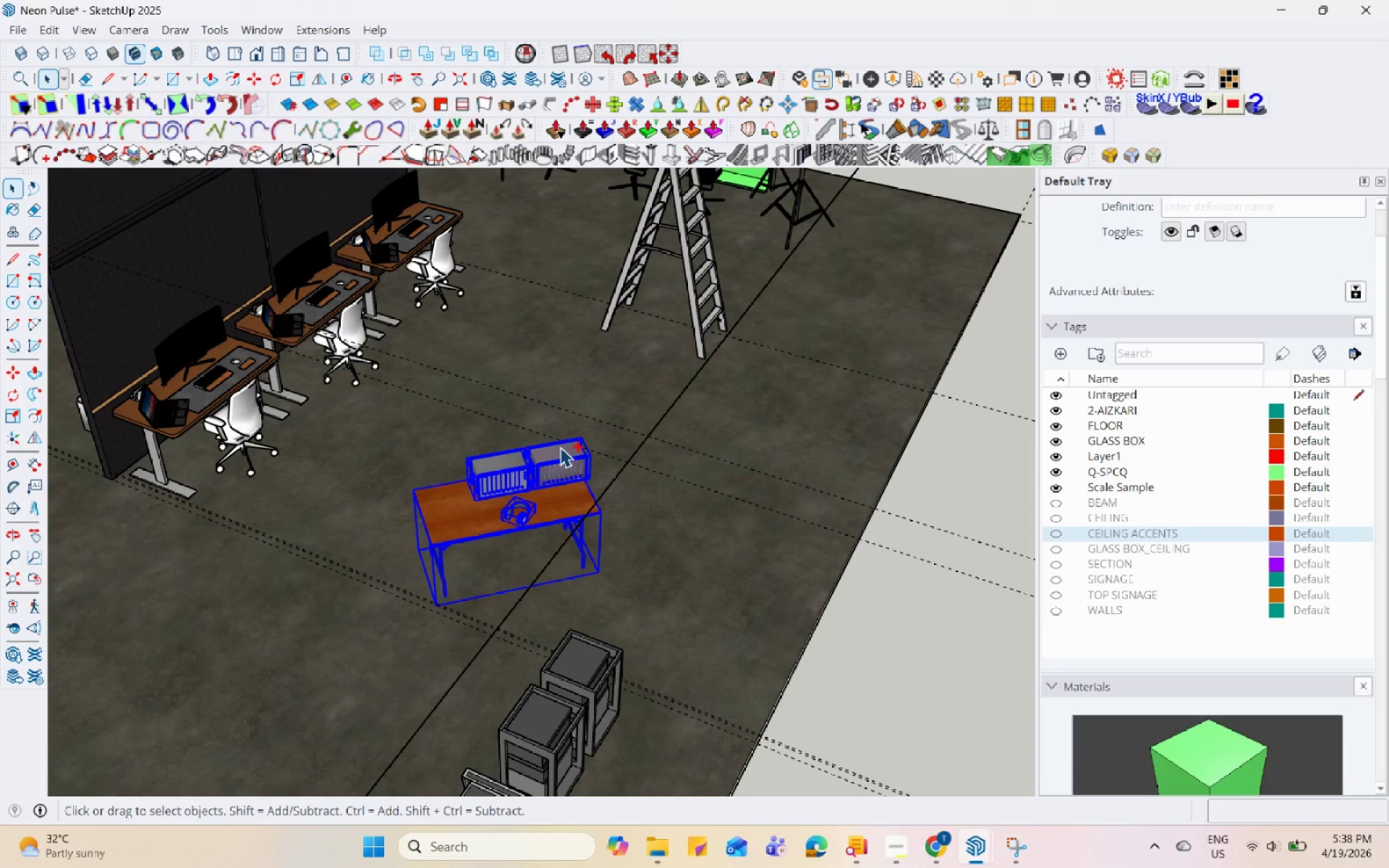 
left_click([649, 197])
 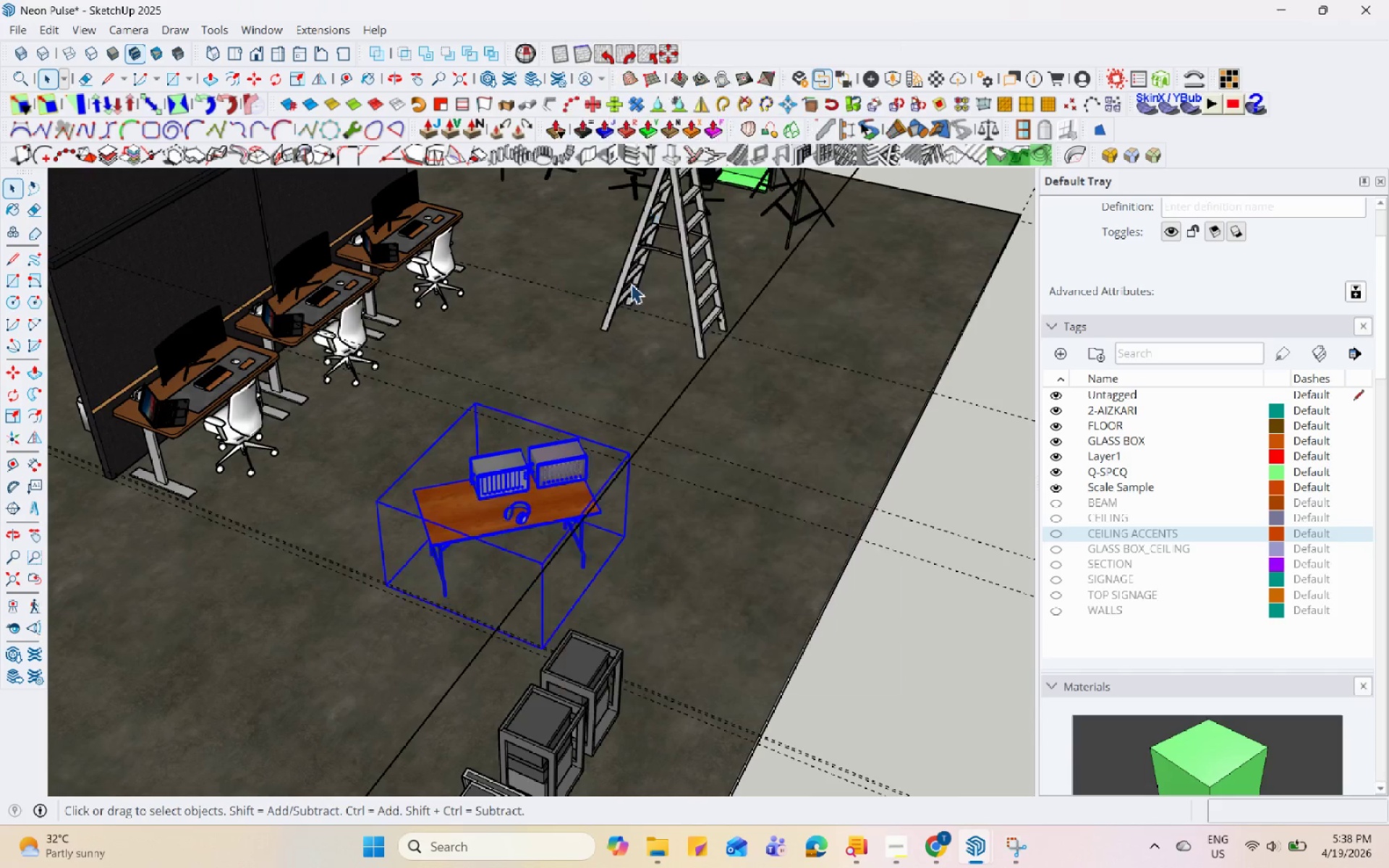 
scroll: coordinate [564, 494], scroll_direction: up, amount: 10.0
 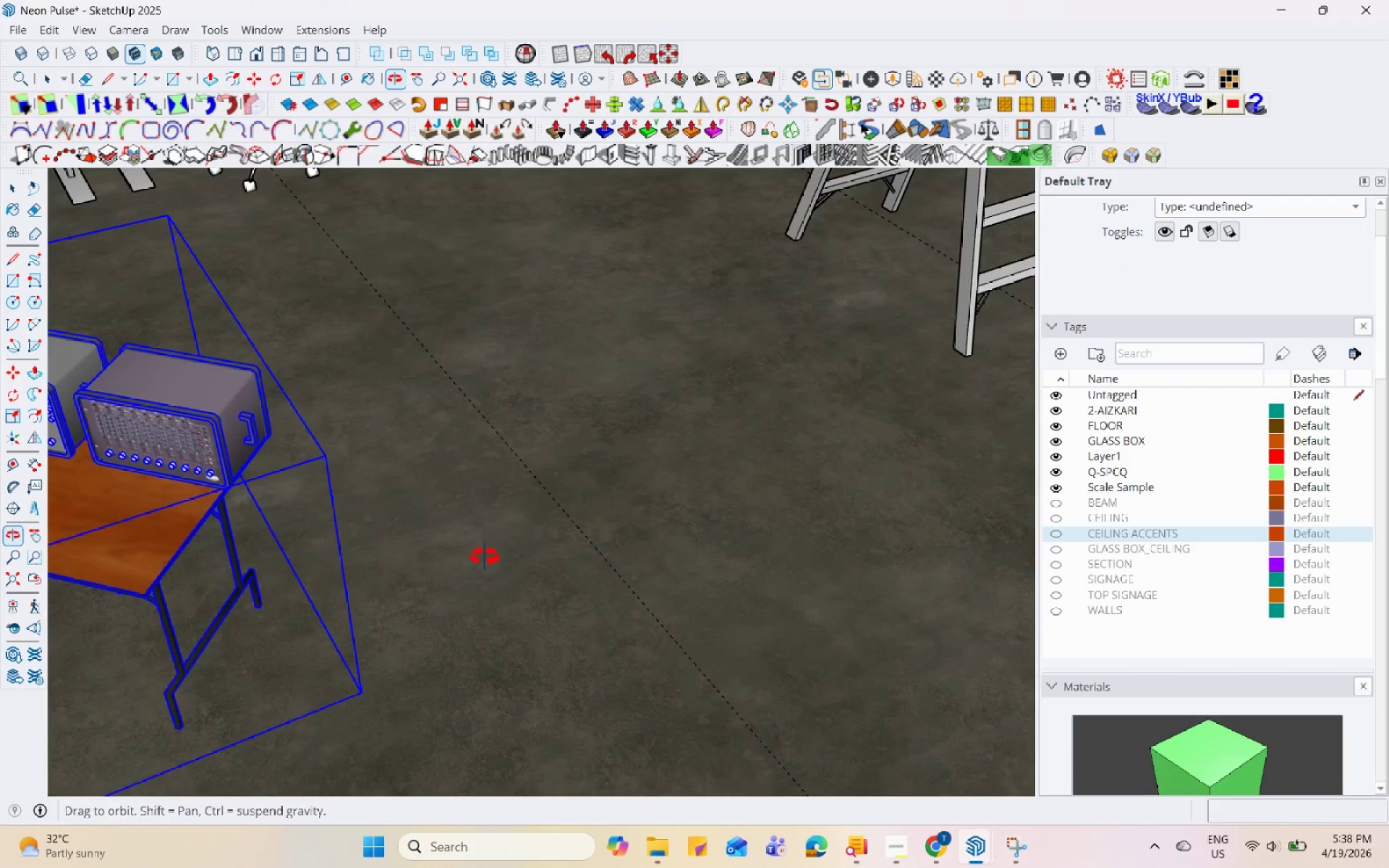 
double_click([352, 469])
 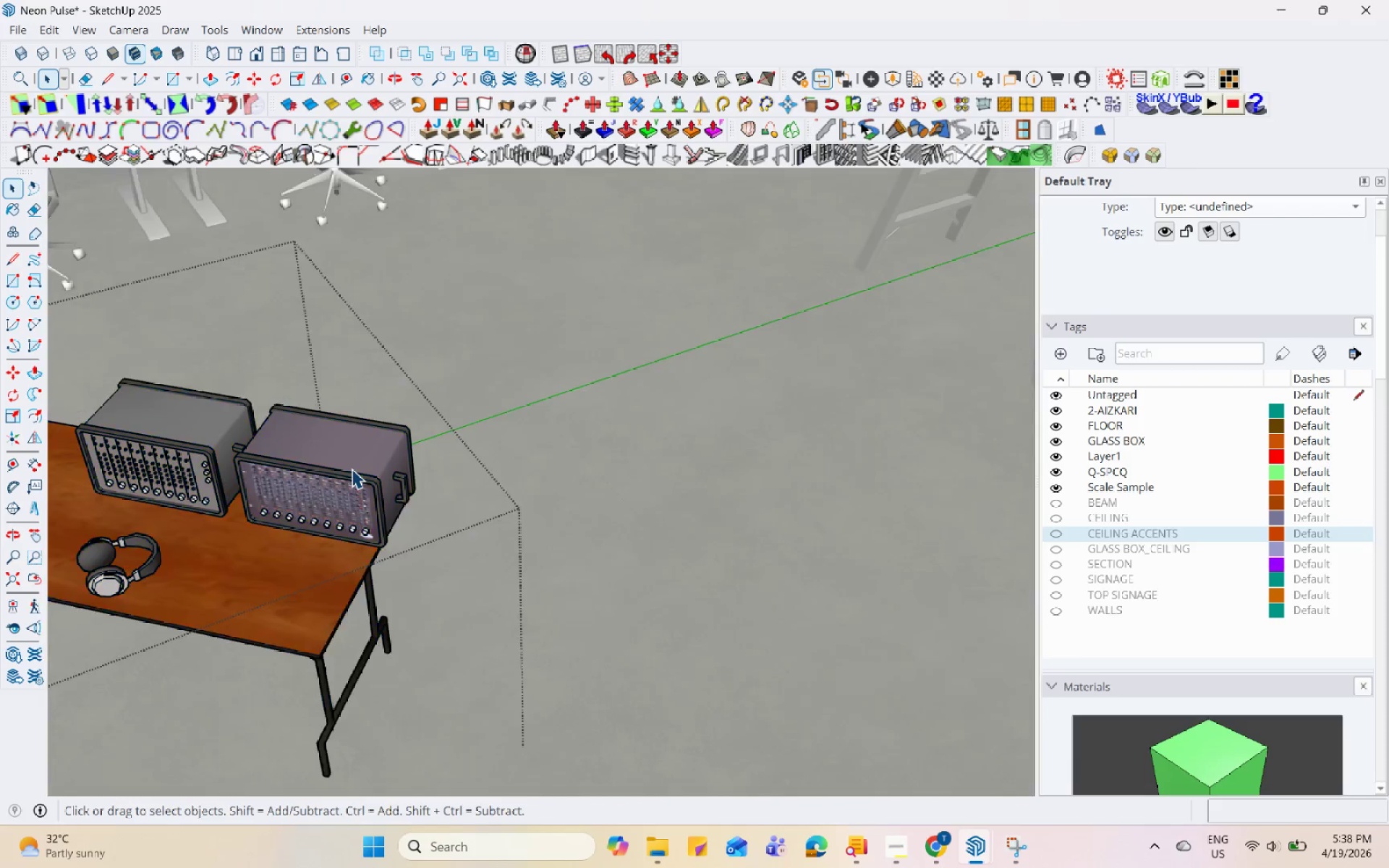 
scroll: coordinate [351, 469], scroll_direction: none, amount: 0.0
 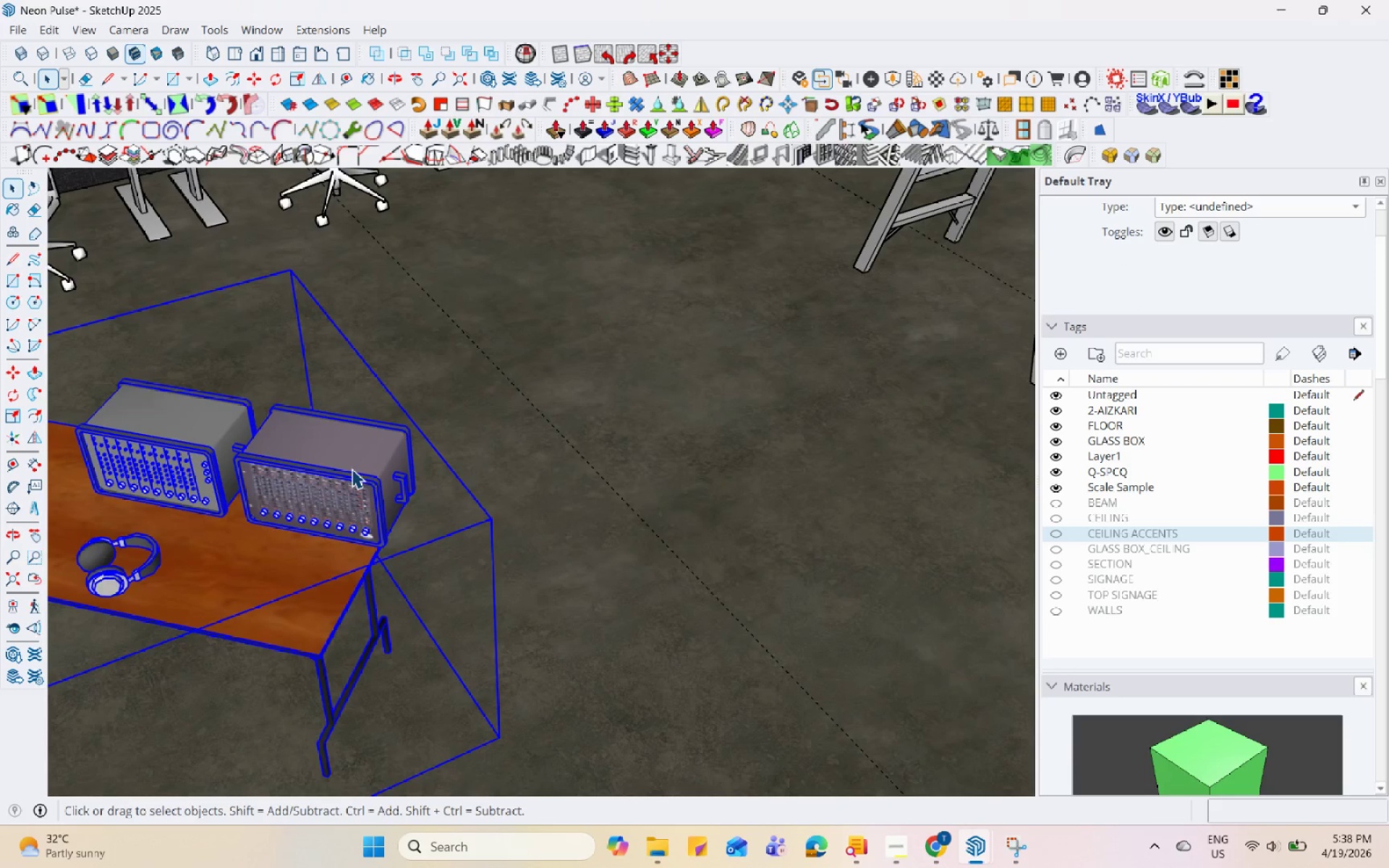 
triple_click([352, 469])
 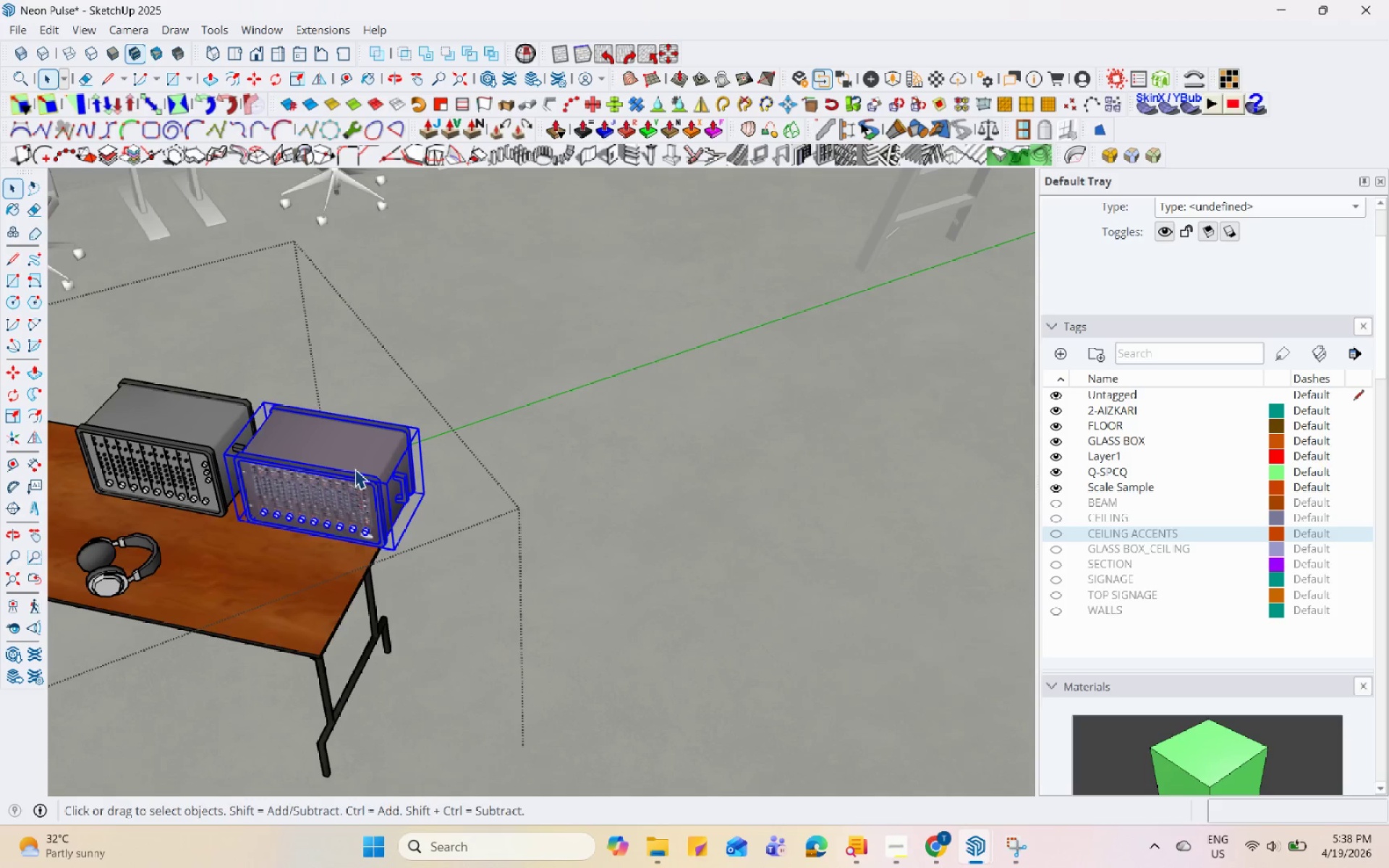 
hold_key(key=ControlLeft, duration=0.41)
triple_click([197, 464])
 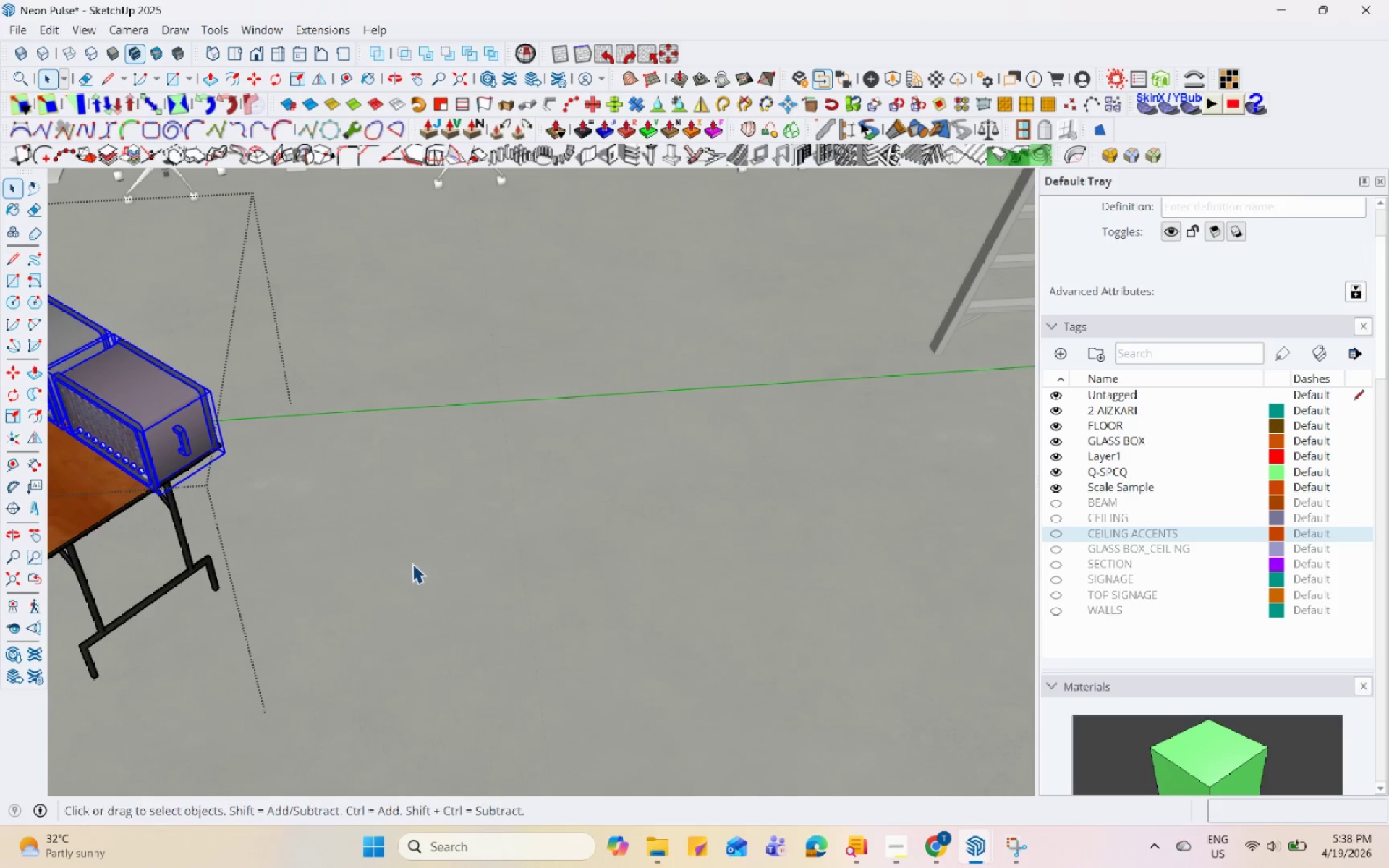 
key(M)
 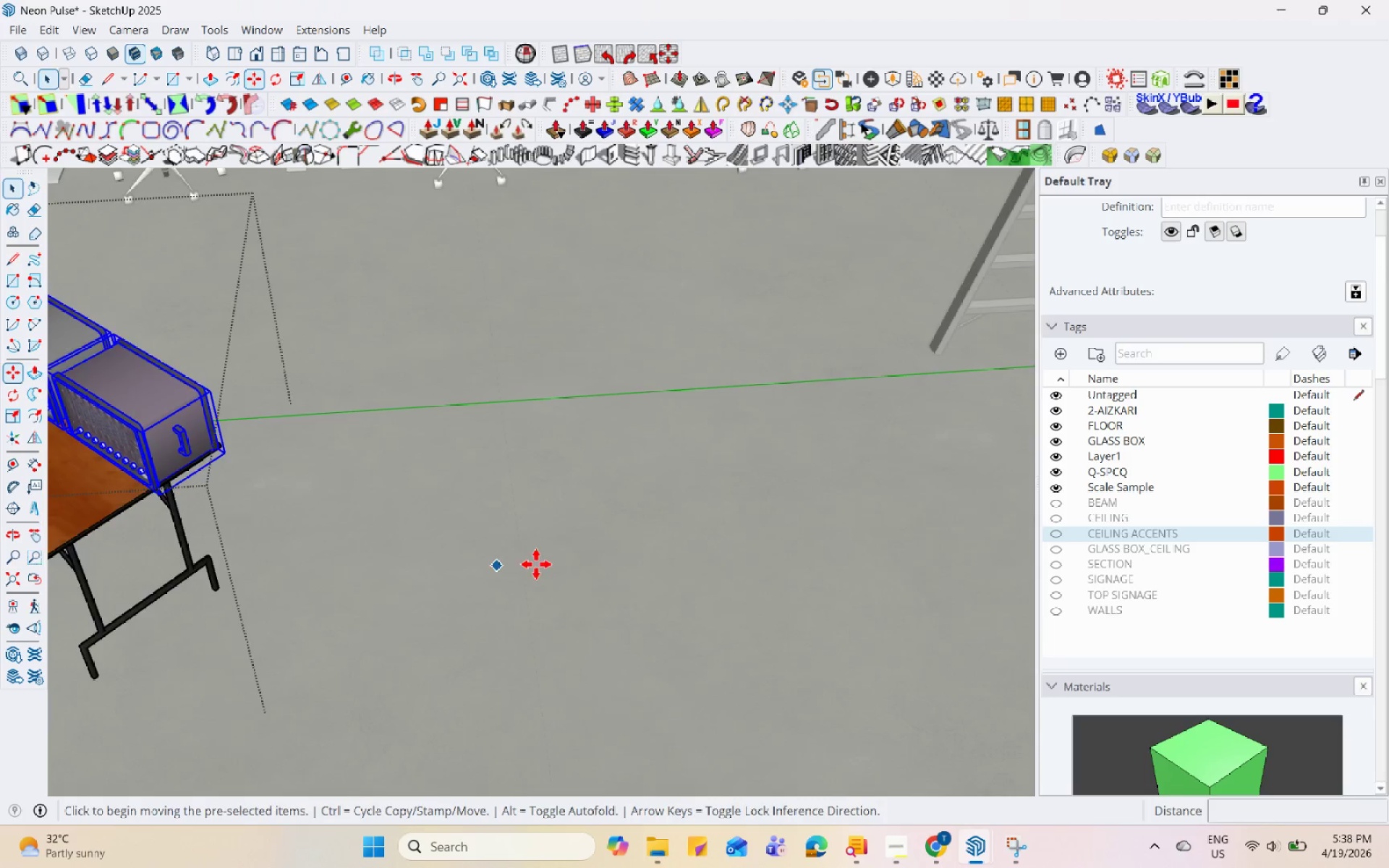 
left_click([311, 525])
 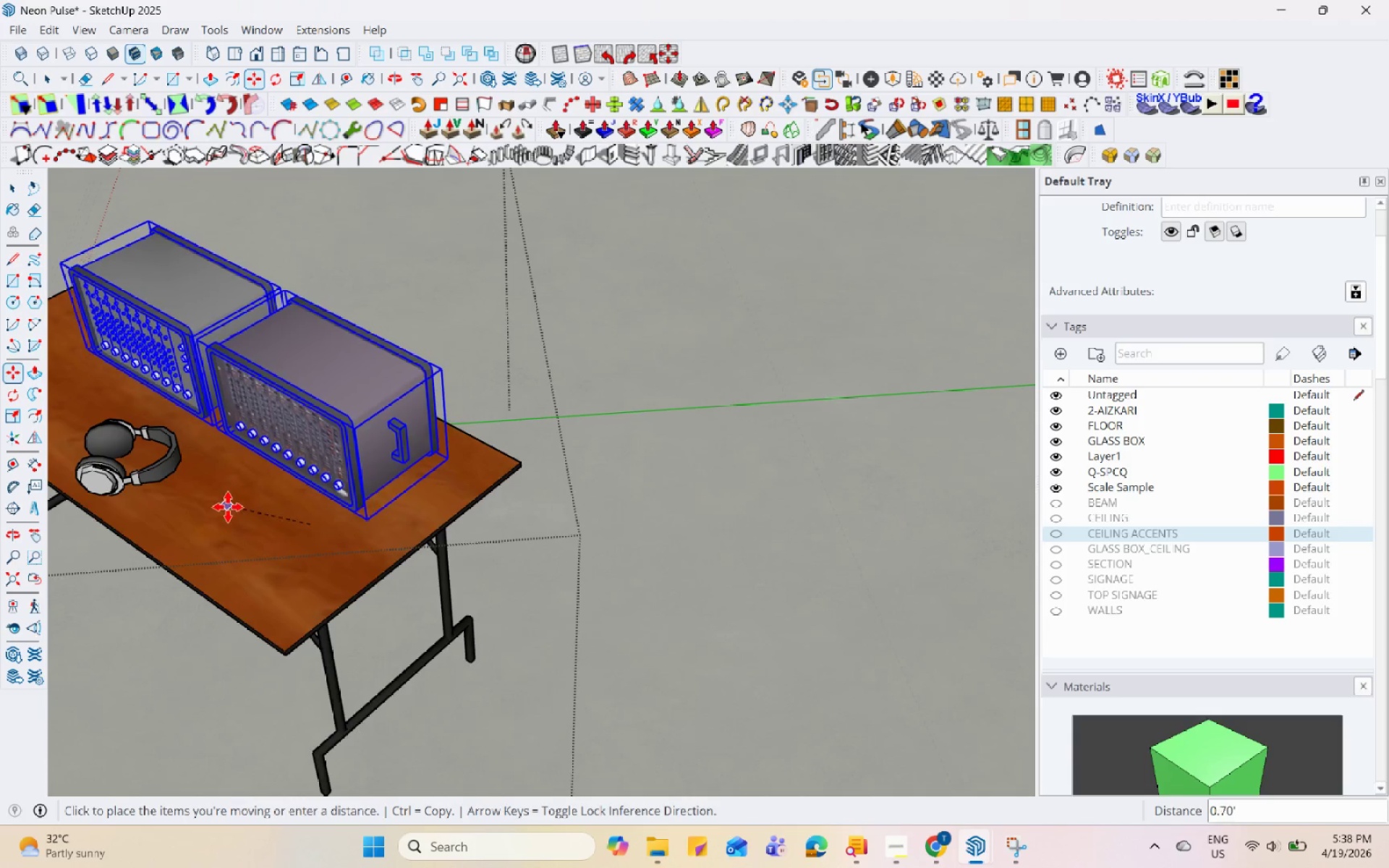 
scroll: coordinate [271, 550], scroll_direction: up, amount: 4.0
 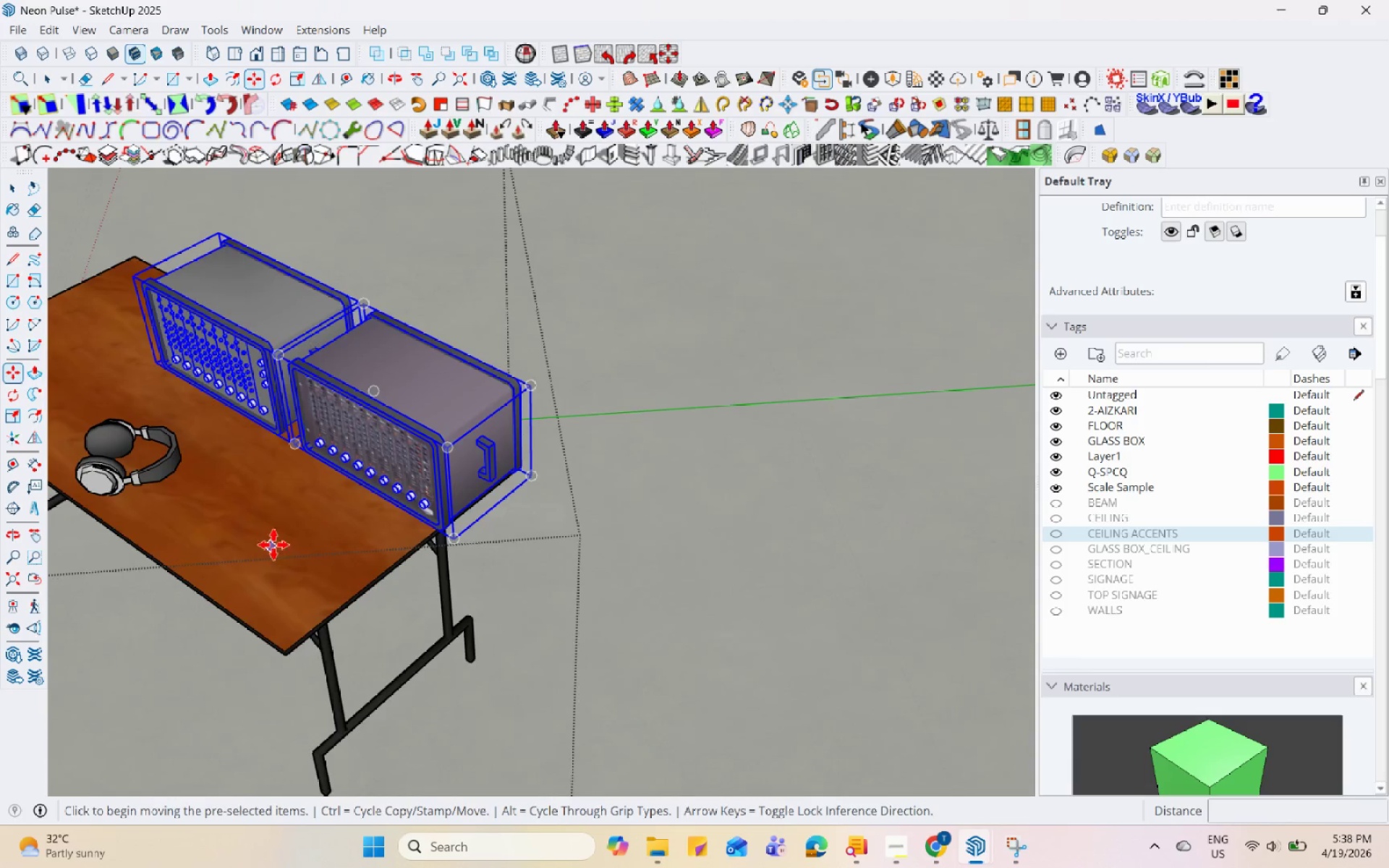 
left_click([212, 518])
 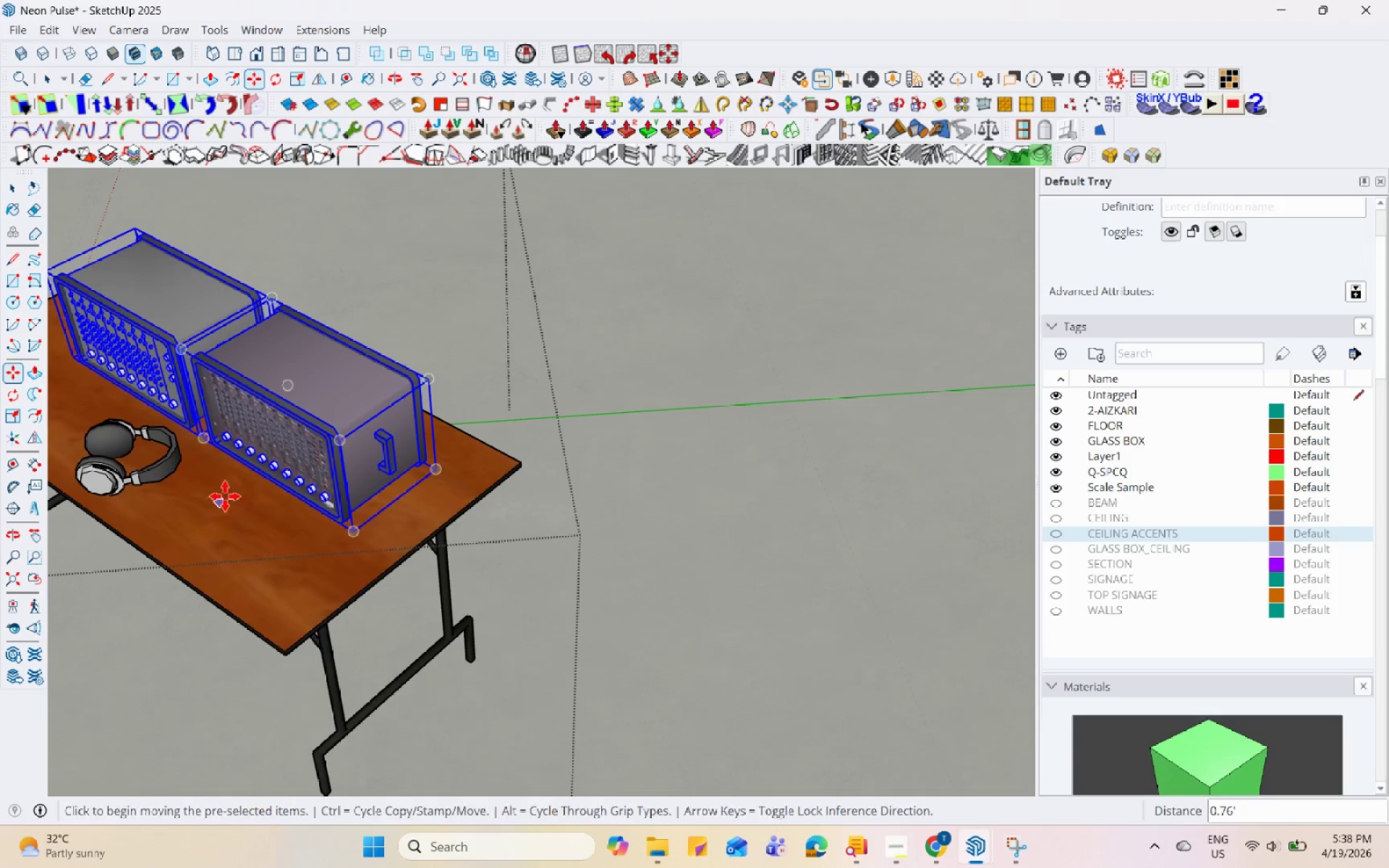 
key(Space)
 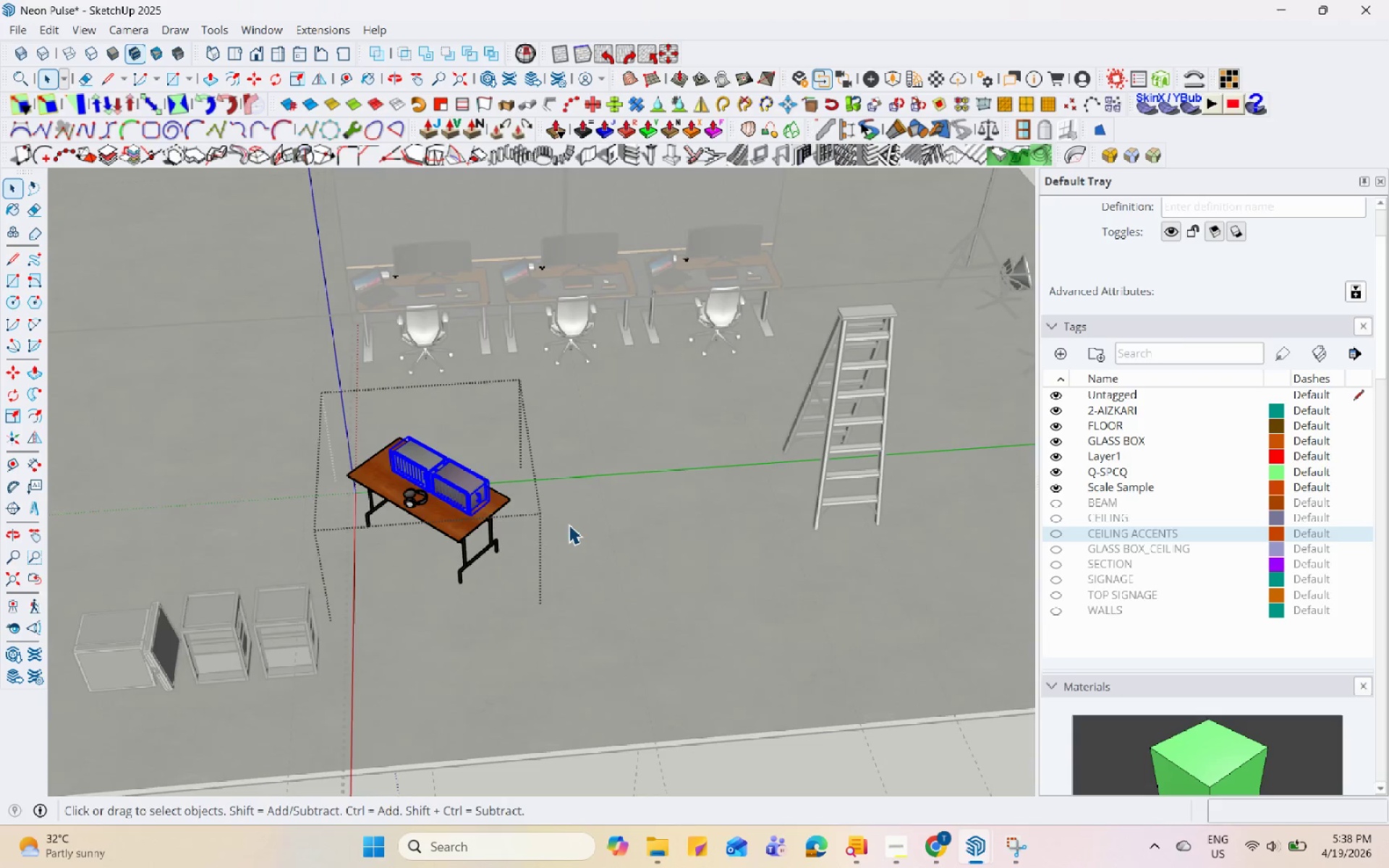 
key(Escape)
 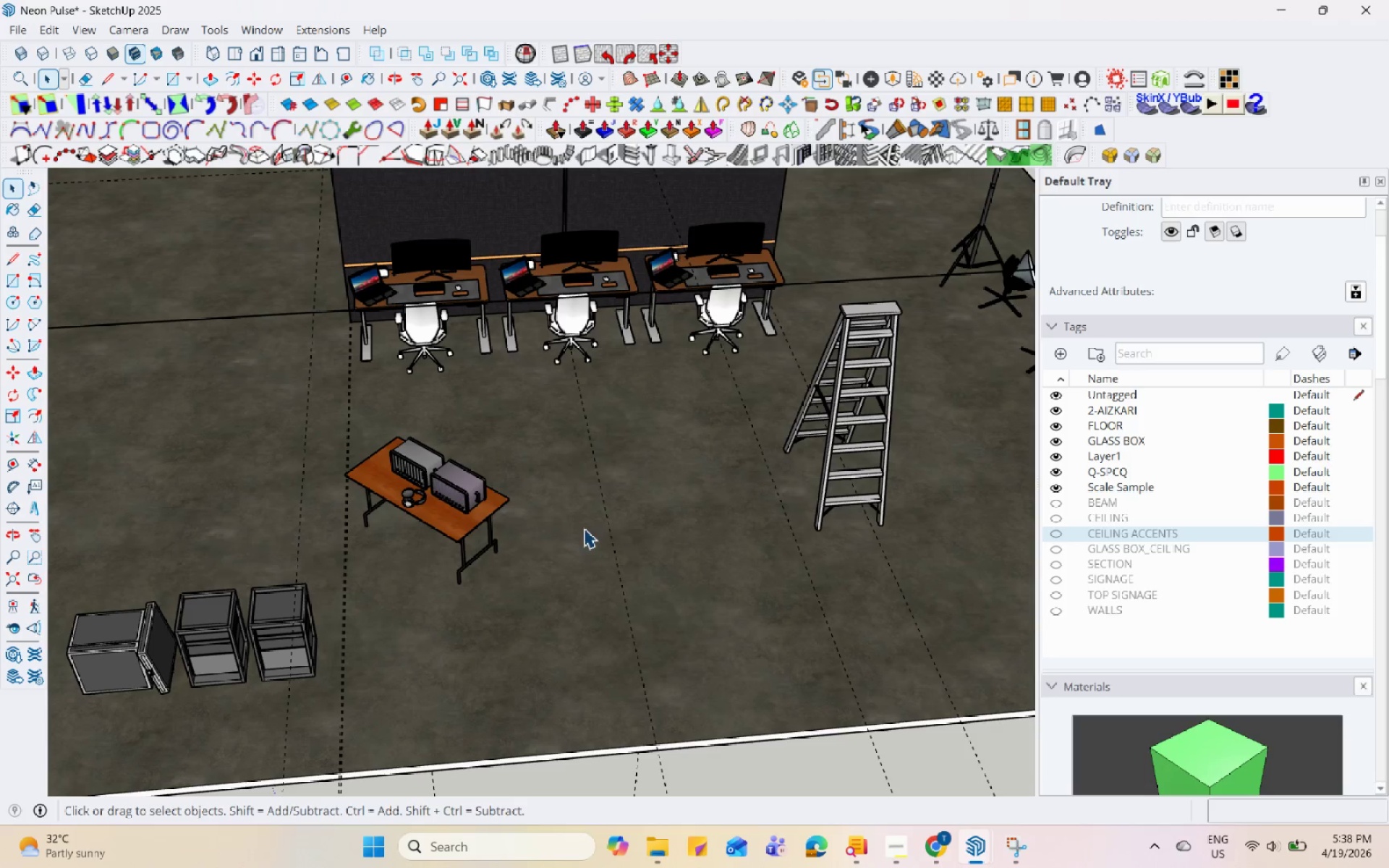 
scroll: coordinate [569, 524], scroll_direction: down, amount: 14.0
 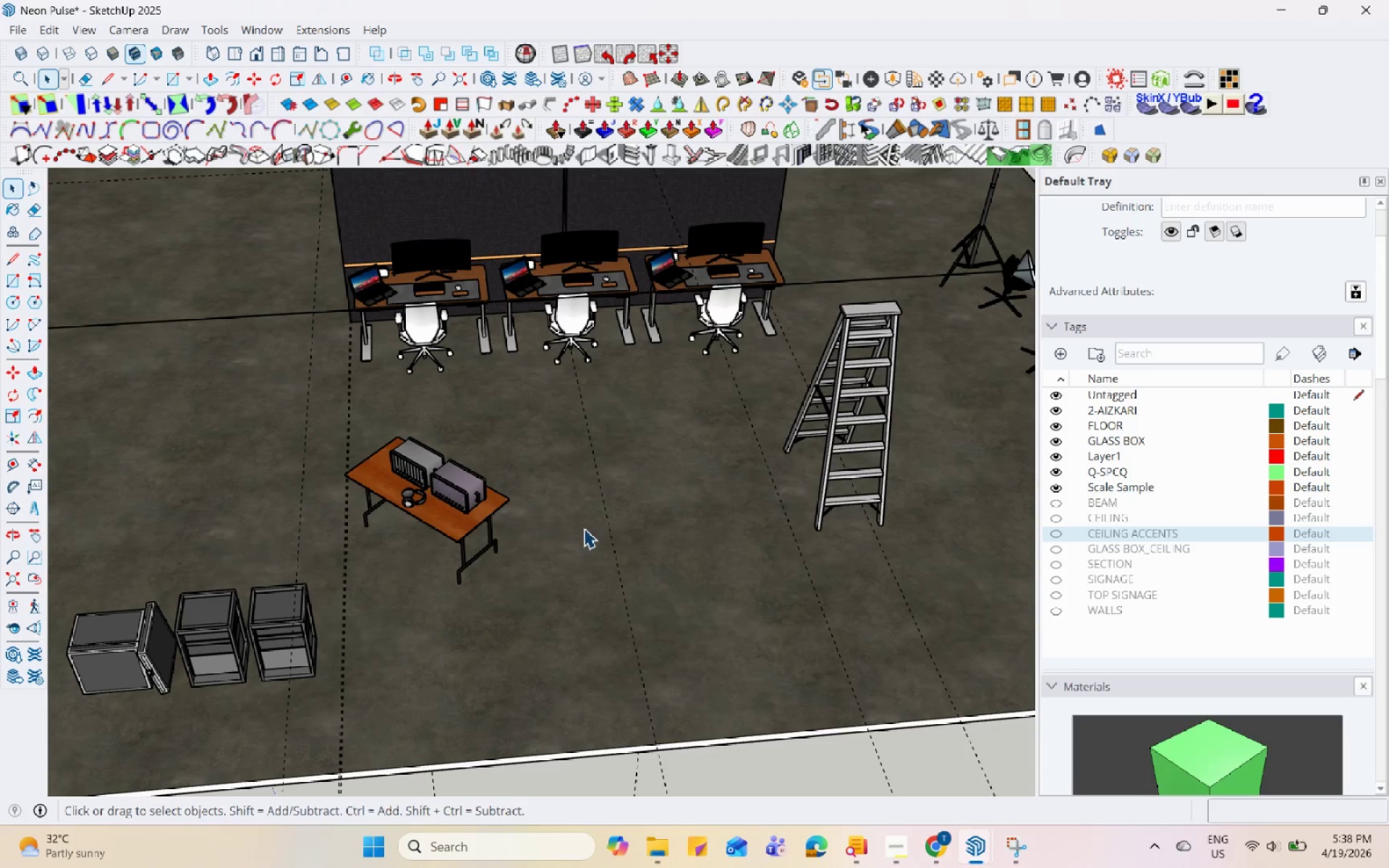 
key(Escape)
 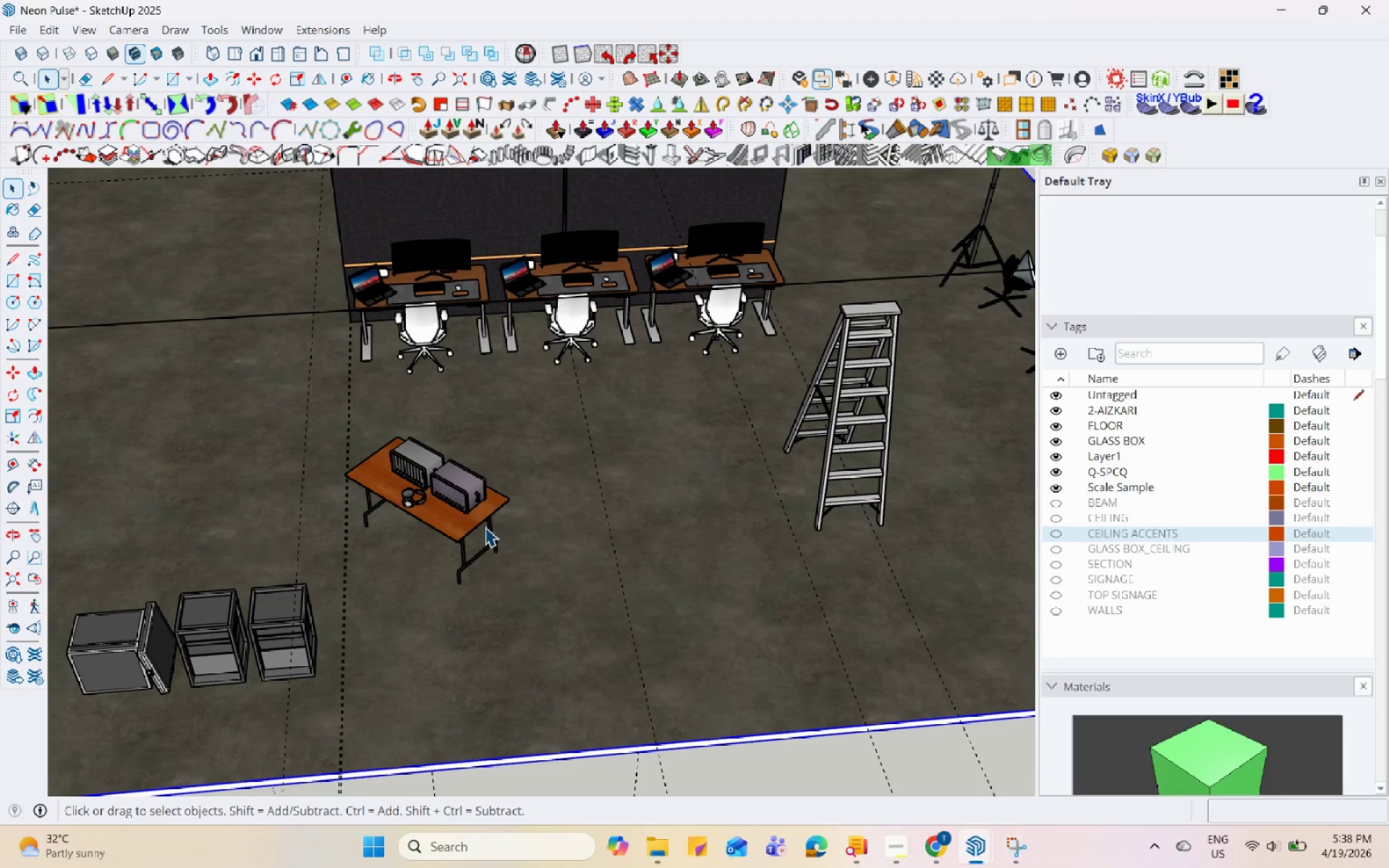 
double_click([479, 516])
 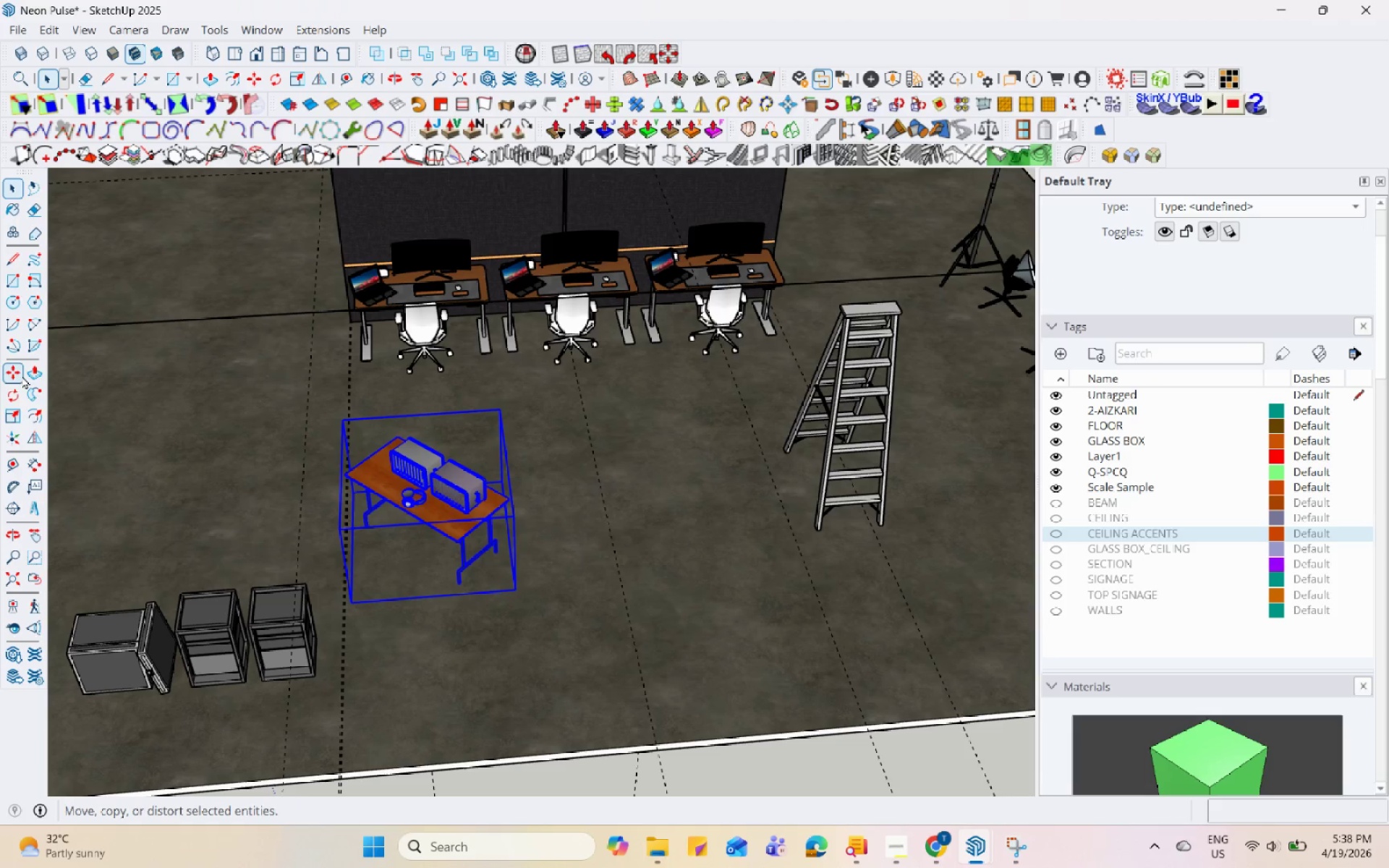 
left_click([14, 393])
 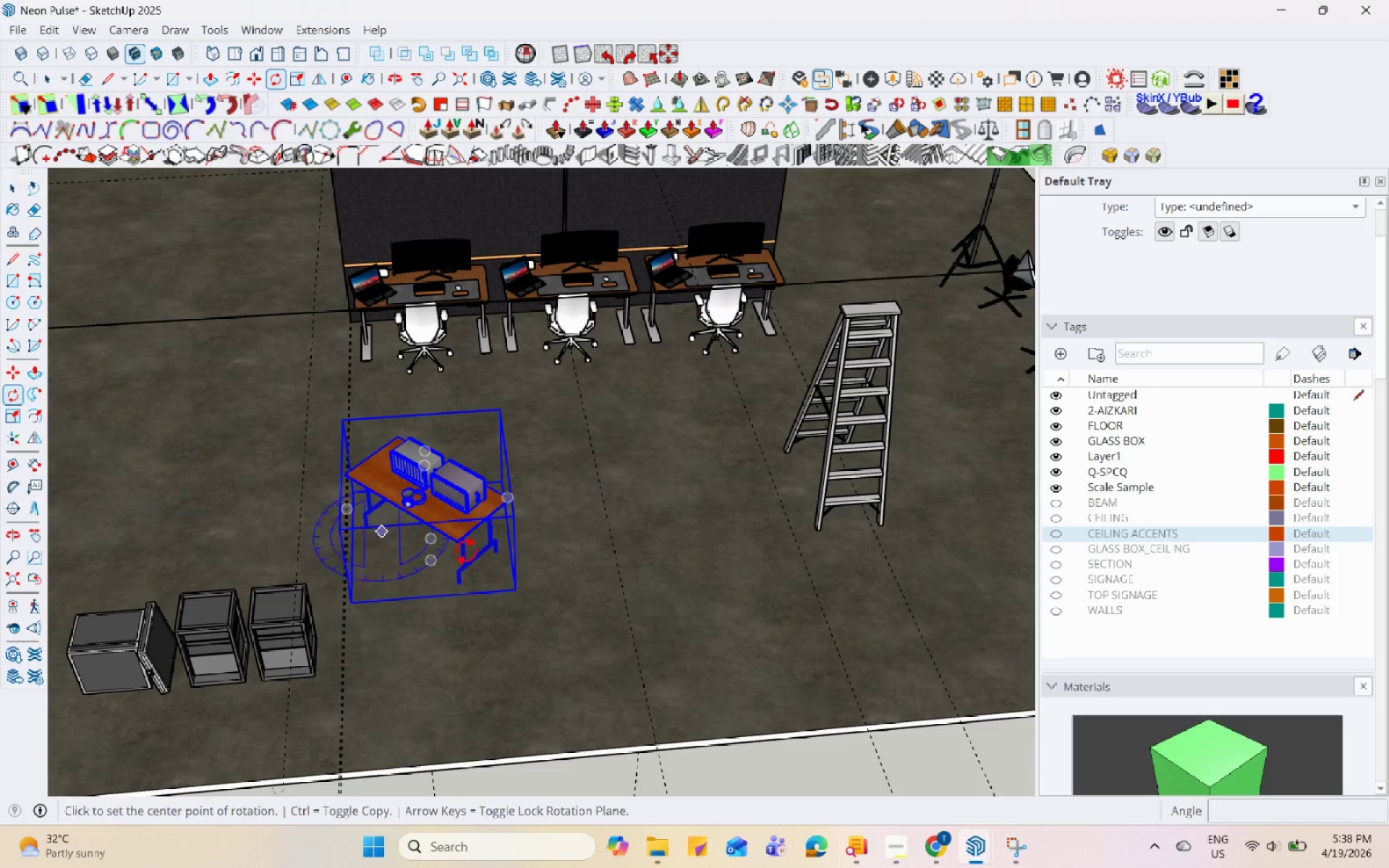 
left_click([460, 616])
 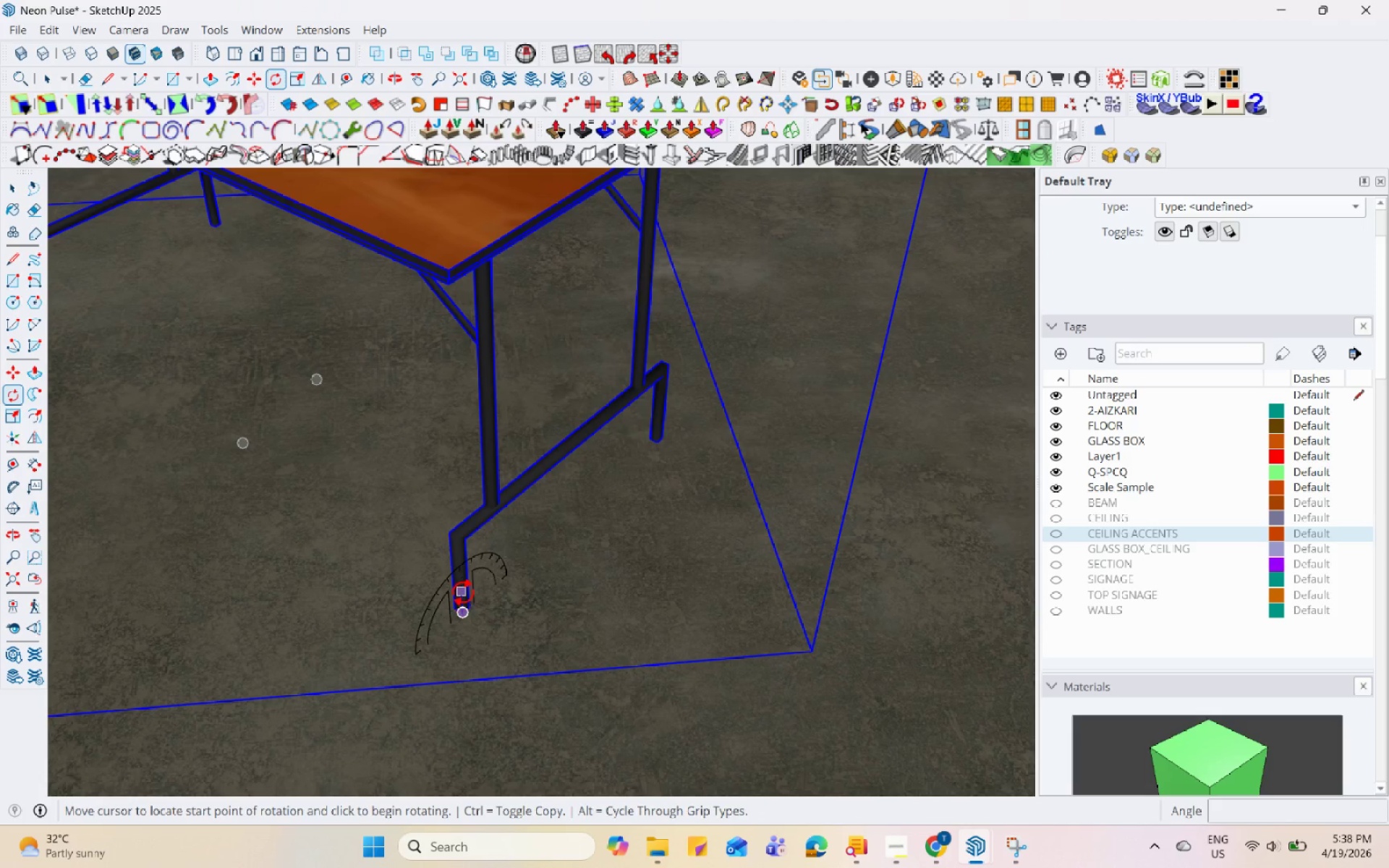 
scroll: coordinate [452, 626], scroll_direction: up, amount: 17.0
 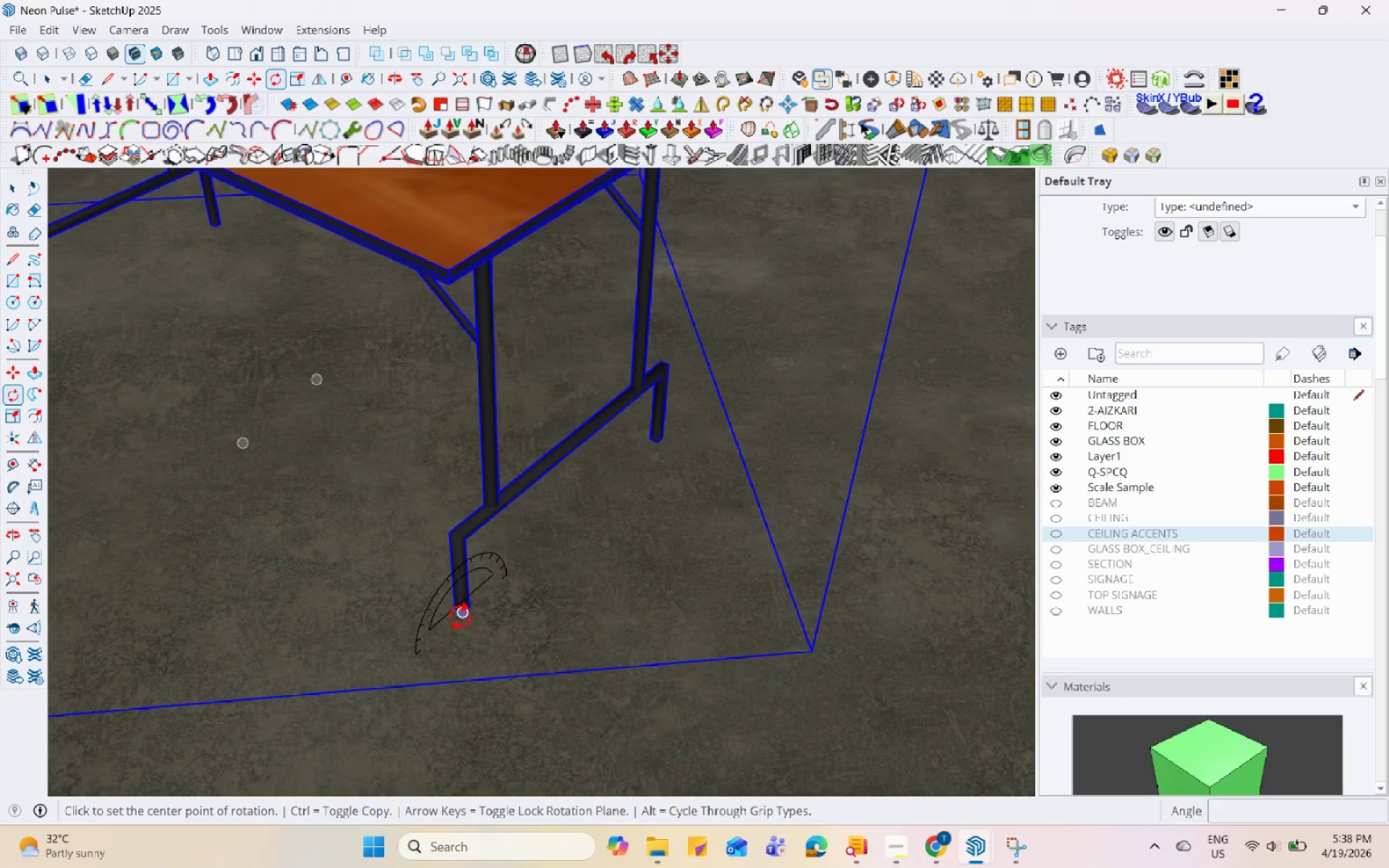 
key(Escape)
 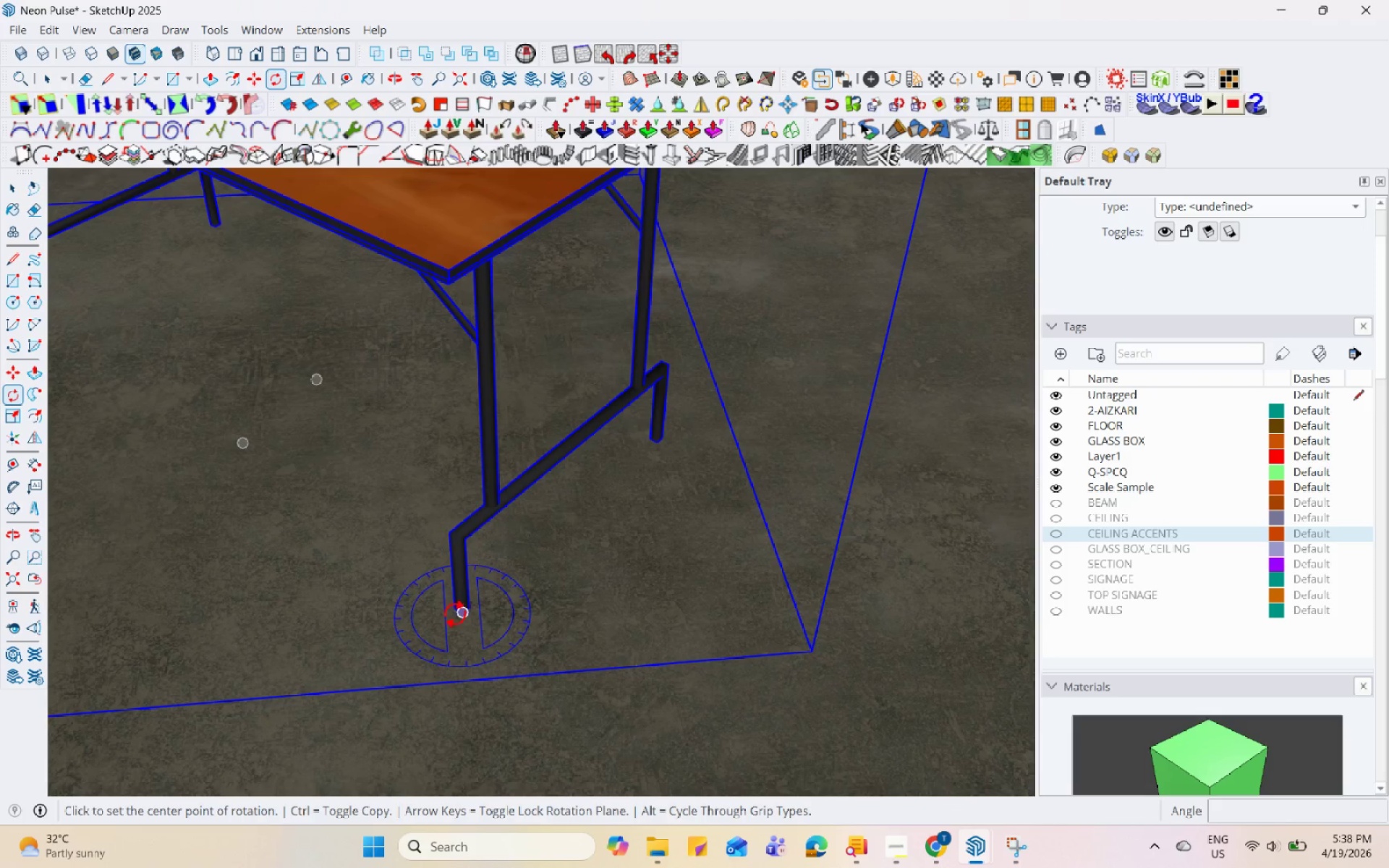 
left_click([456, 614])
 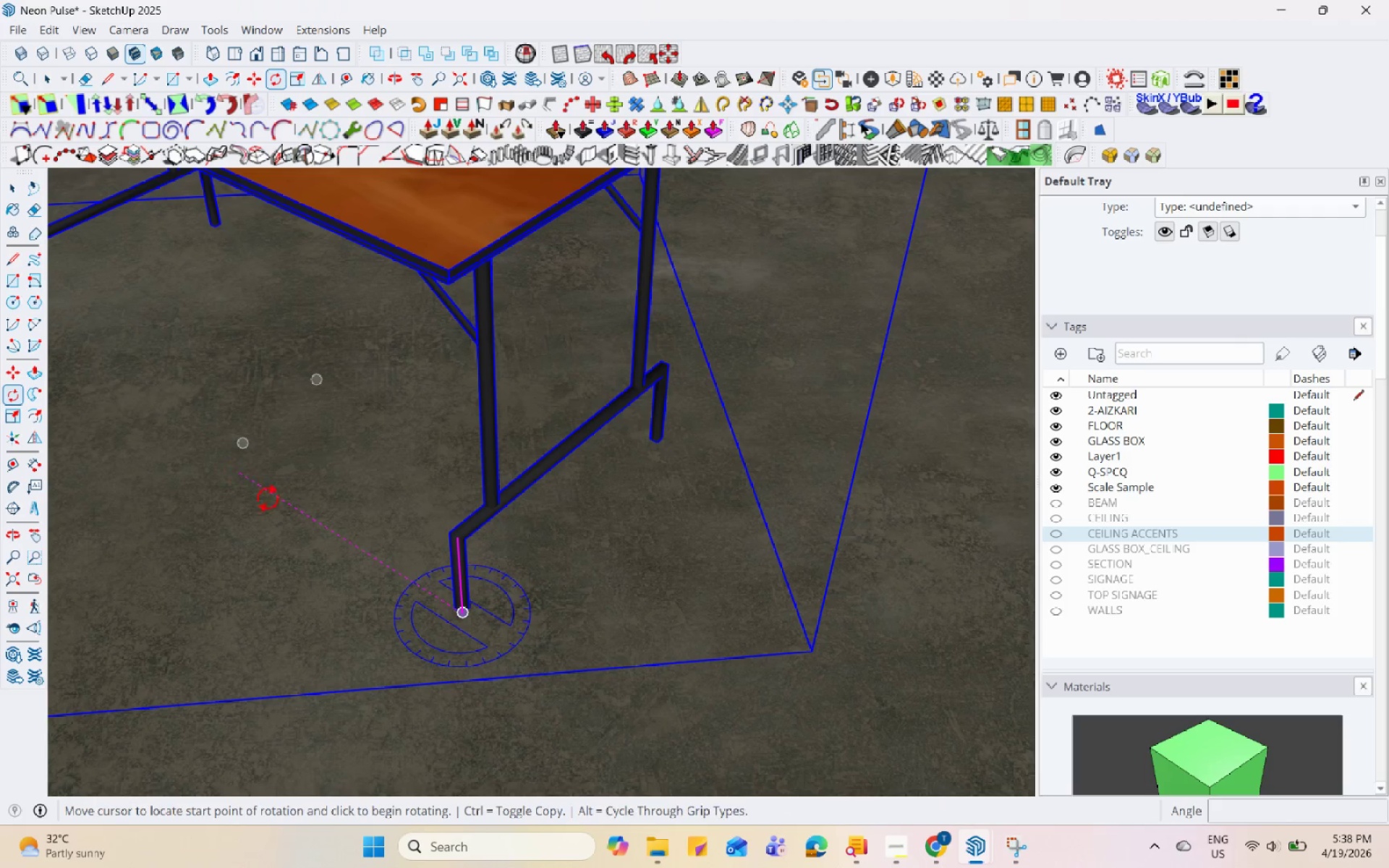 
scroll: coordinate [843, 625], scroll_direction: down, amount: 28.0
 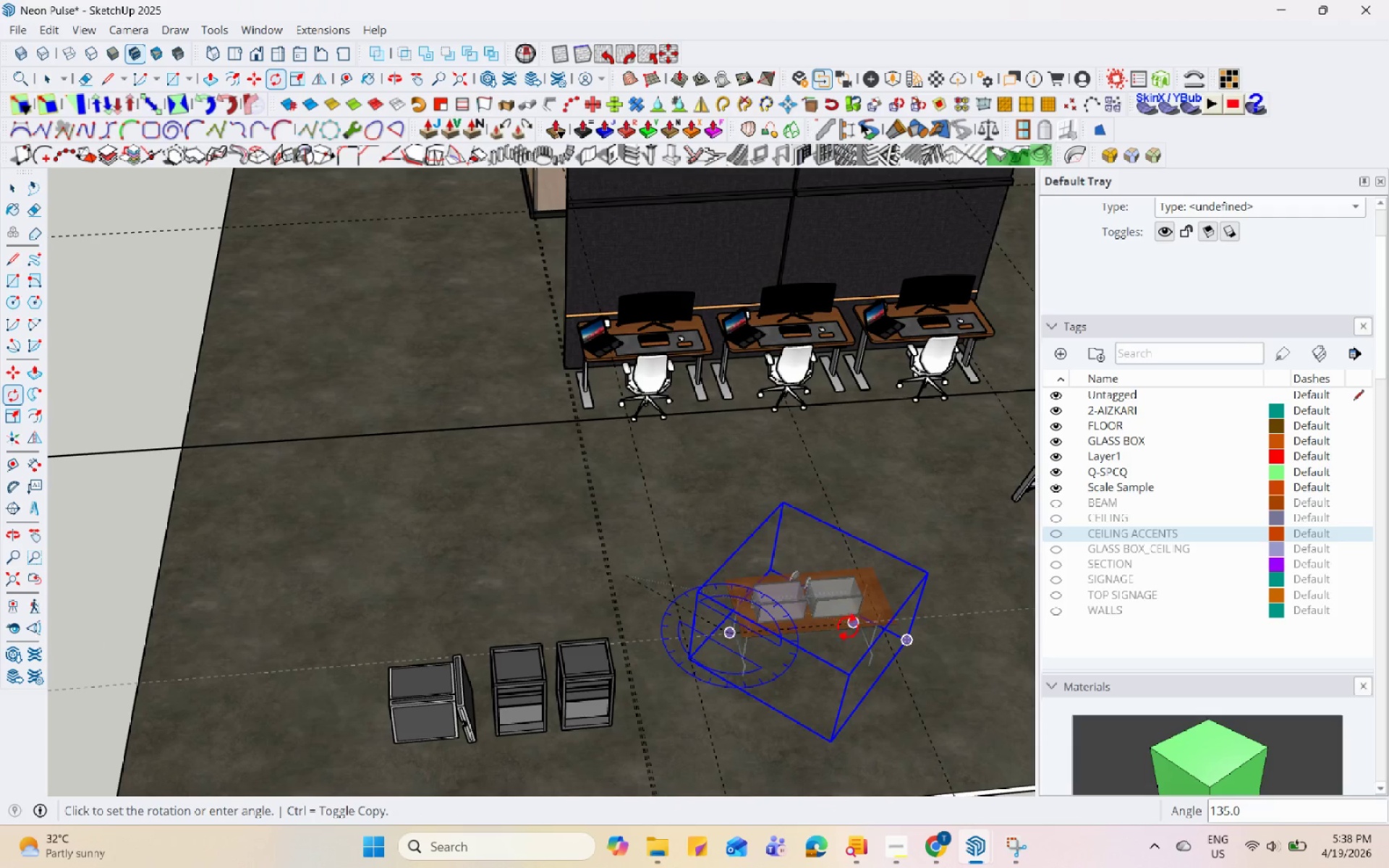 
left_click([848, 627])
 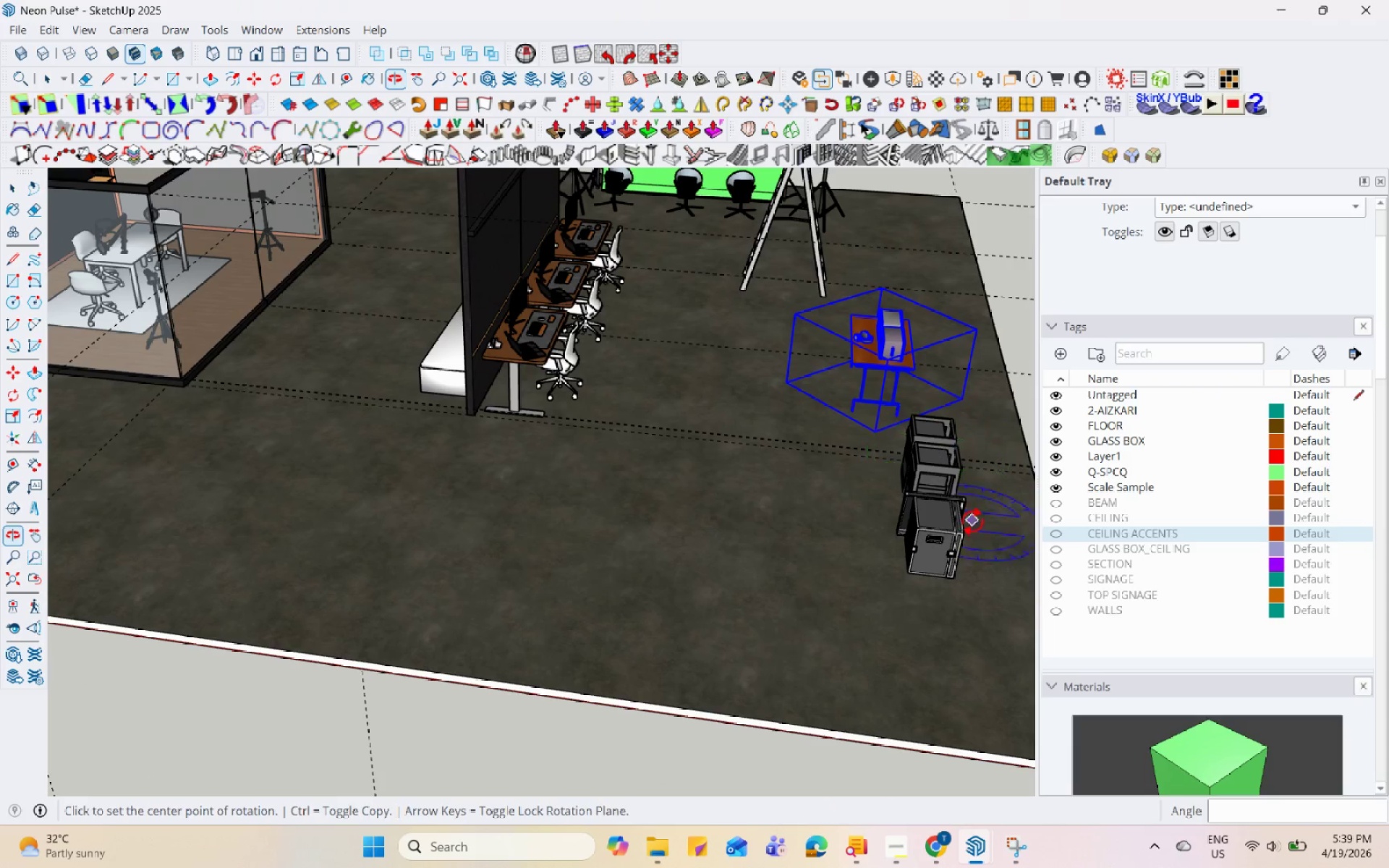 
key(Space)
 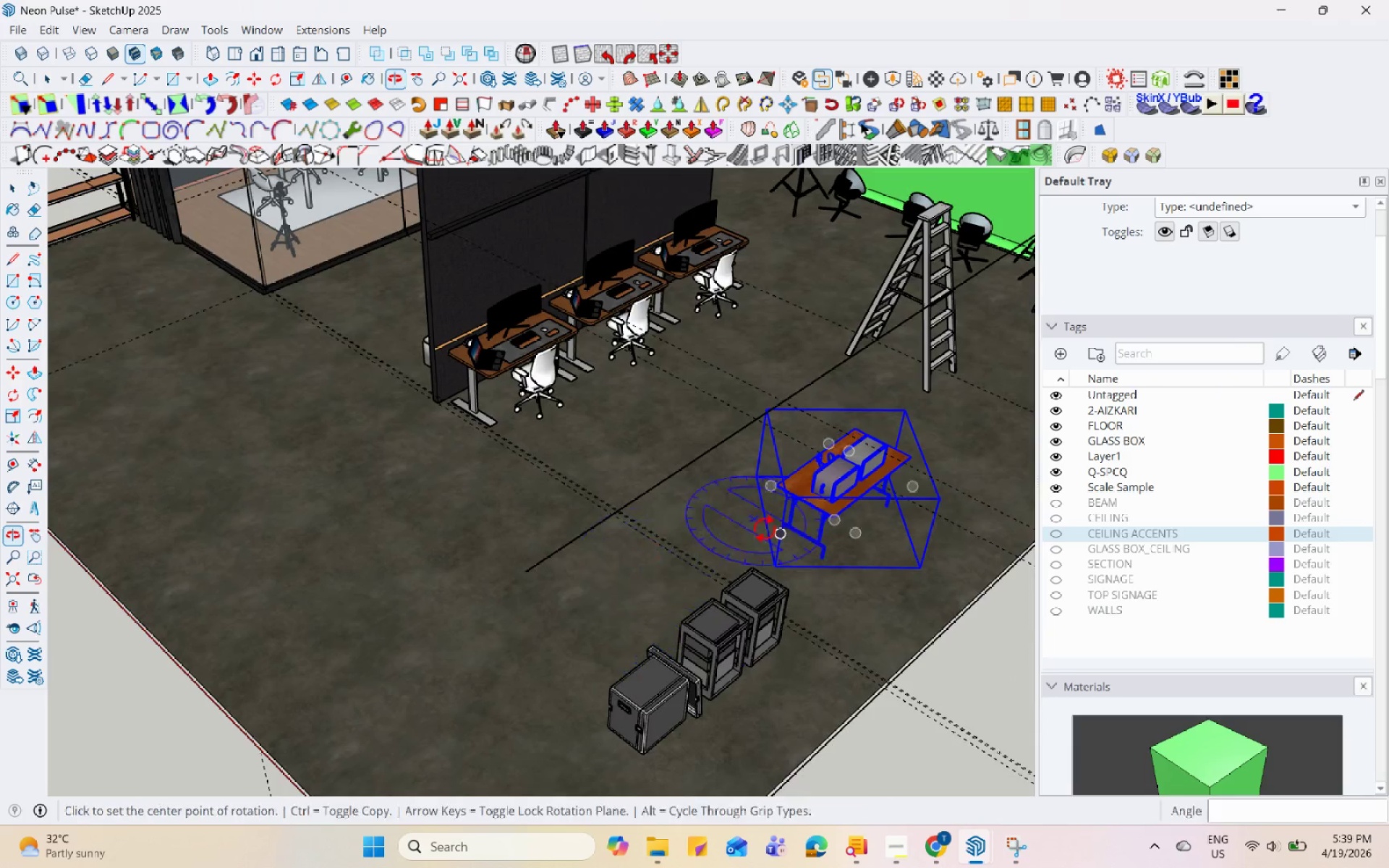 
key(M)
 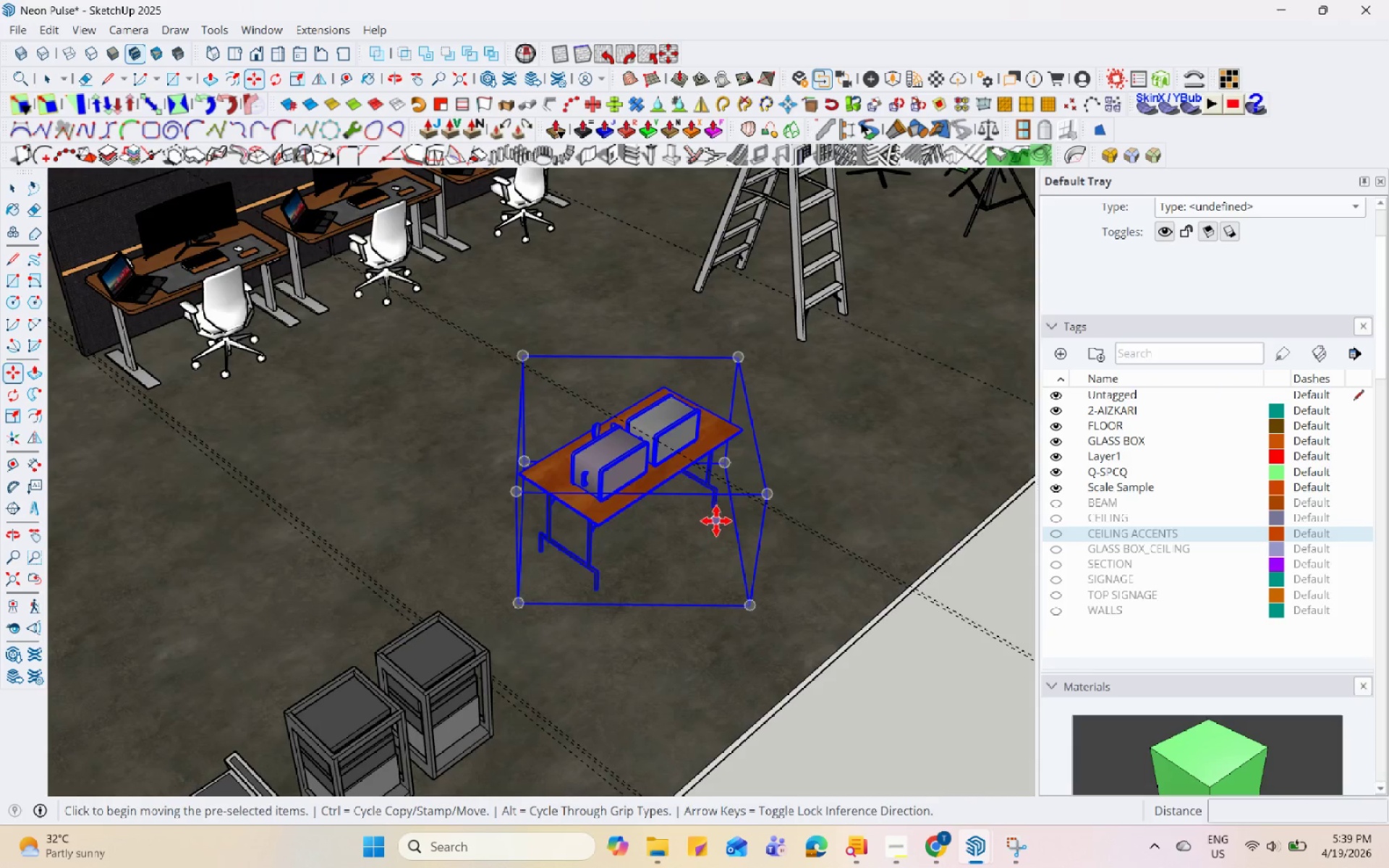 
scroll: coordinate [827, 563], scroll_direction: up, amount: 4.0
 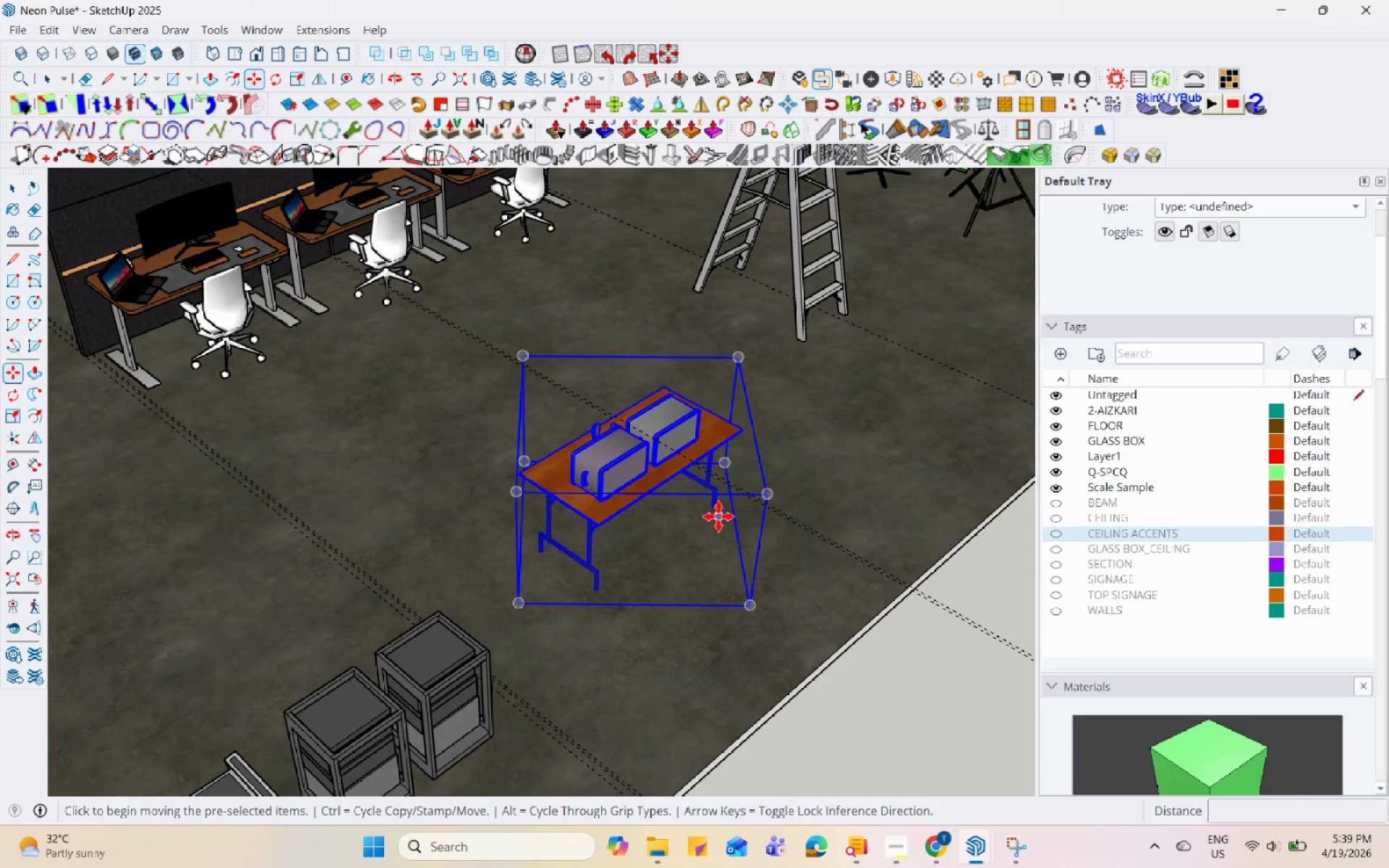 
left_click([718, 509])
 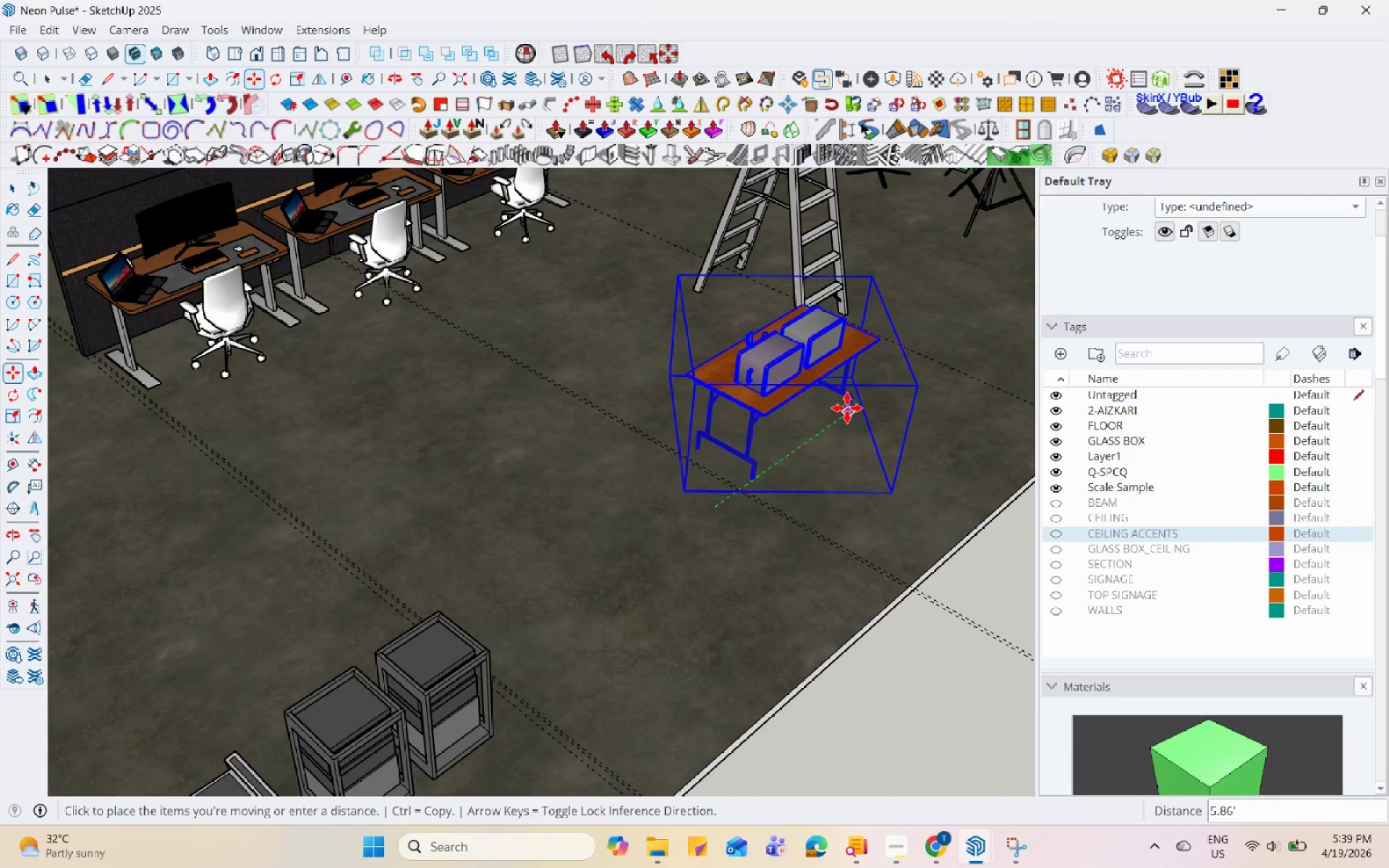 
left_click([851, 406])
 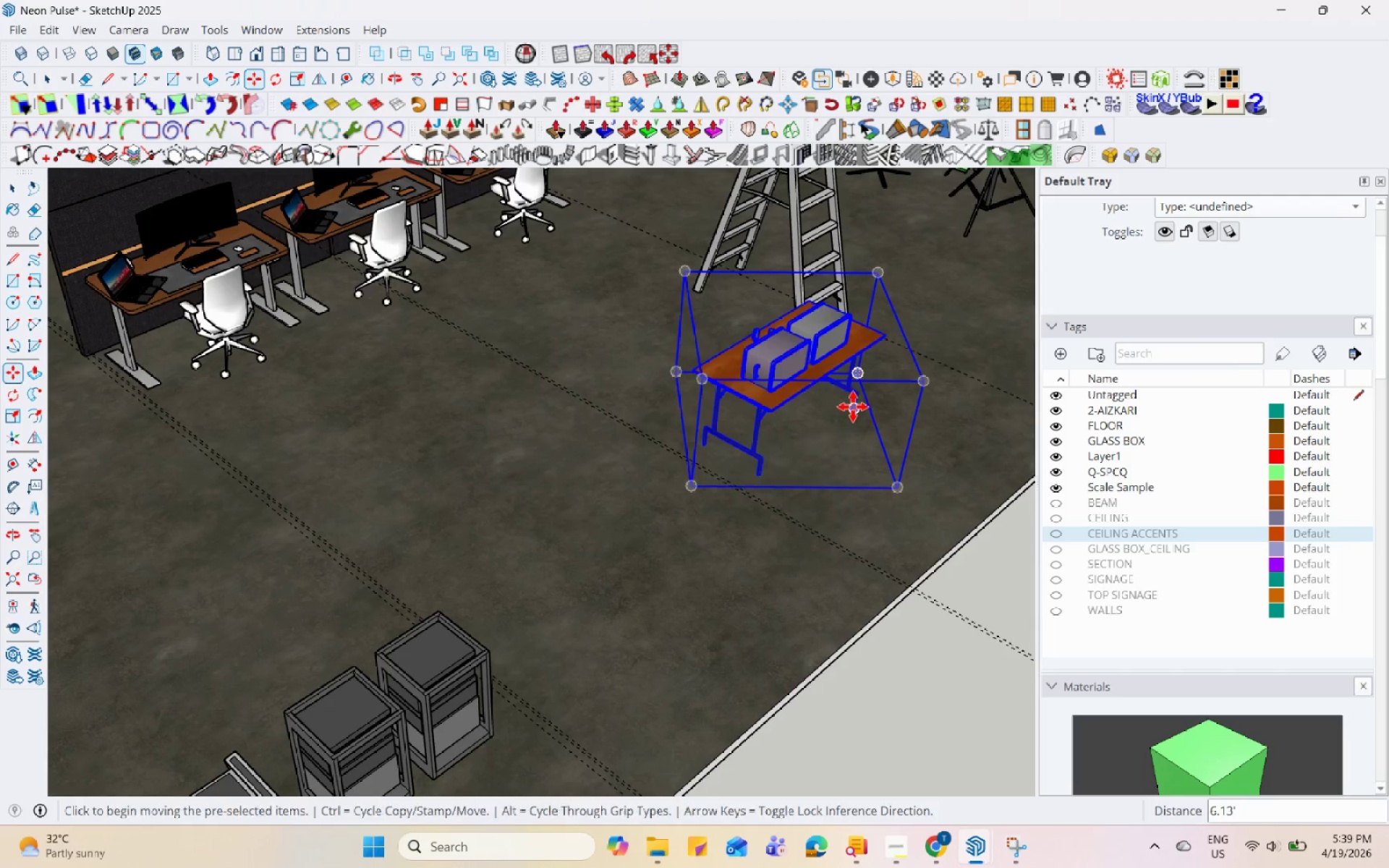 
key(Space)
 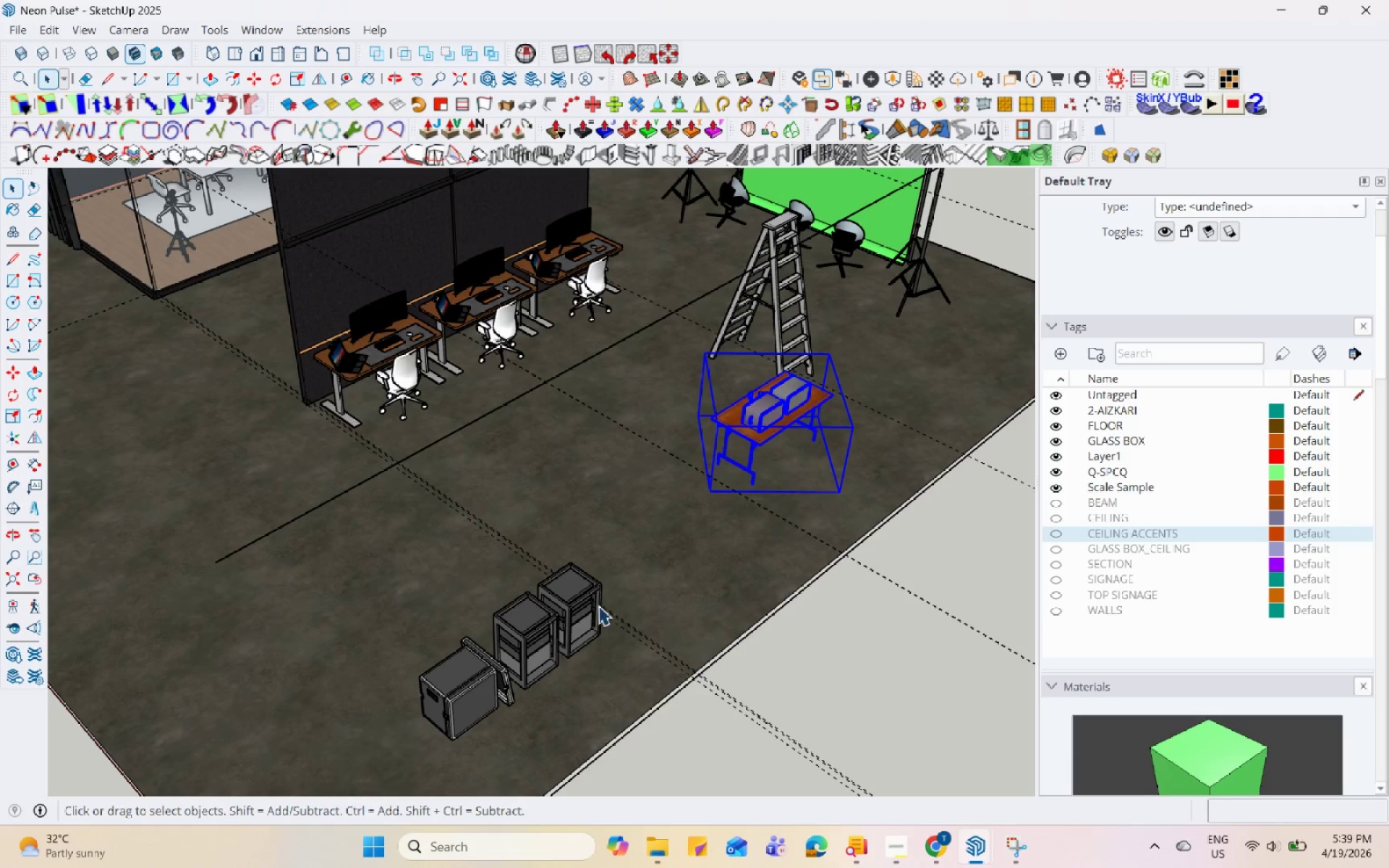 
scroll: coordinate [742, 500], scroll_direction: down, amount: 5.0
 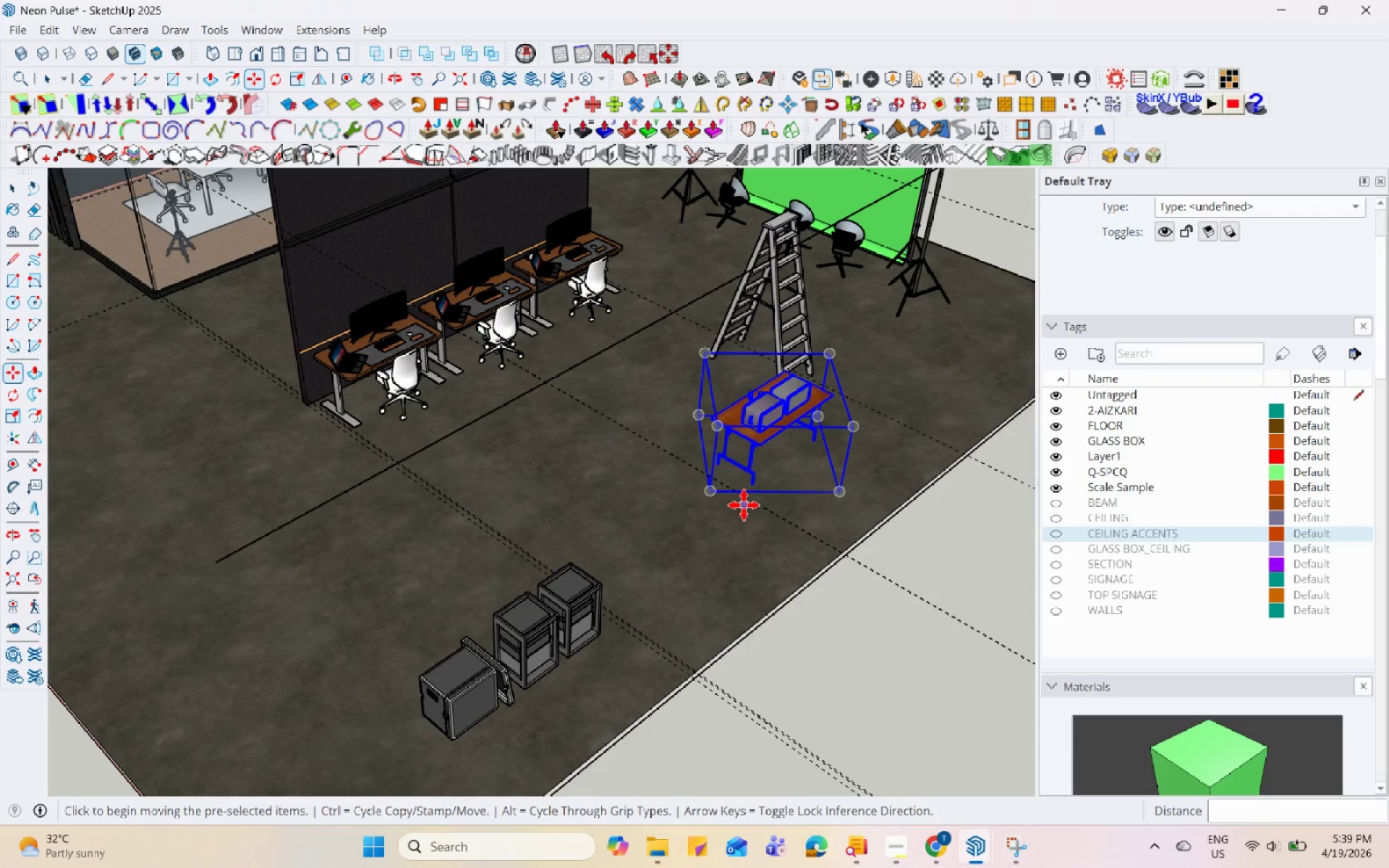 
left_click([593, 605])
 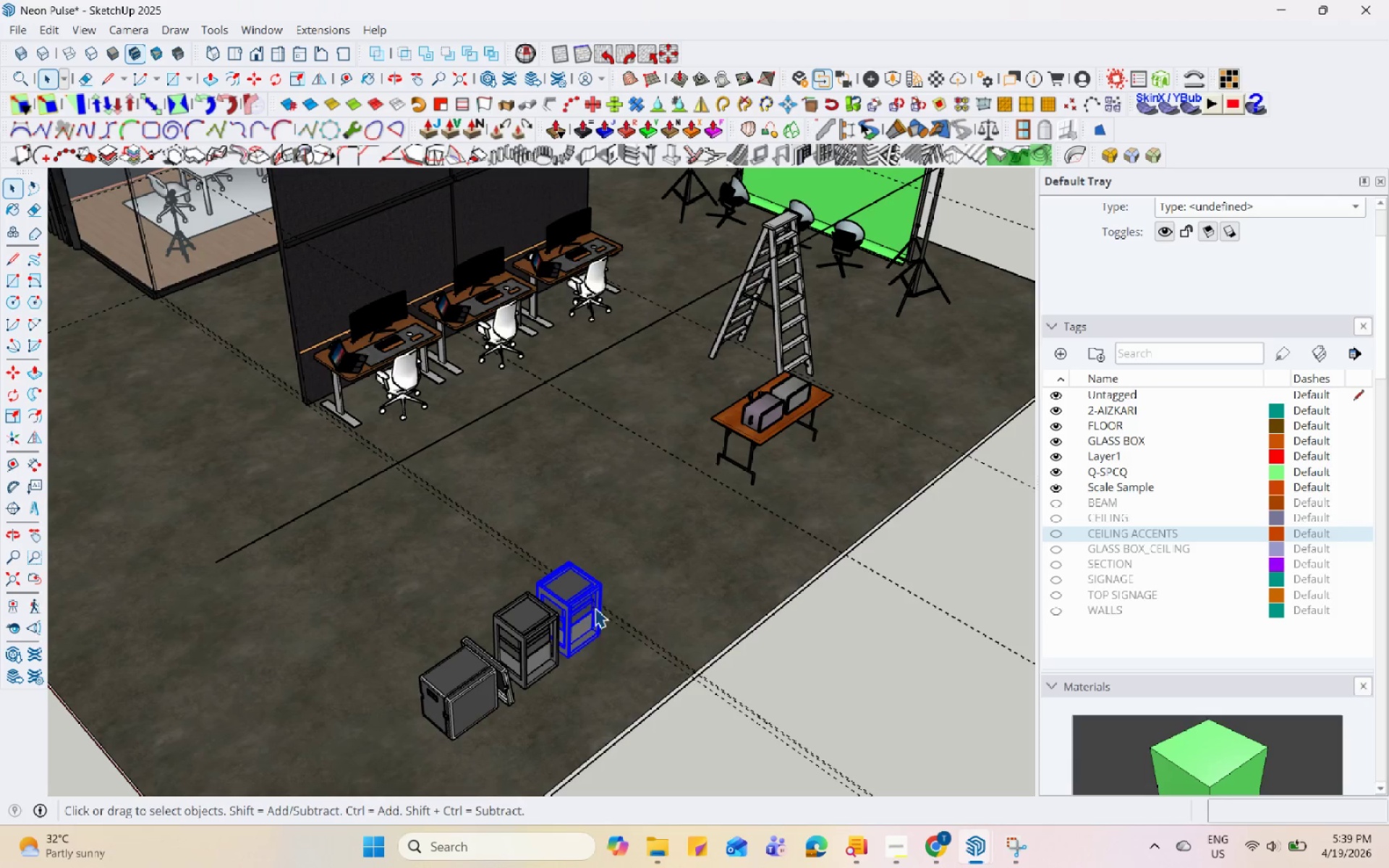 
hold_key(key=ControlLeft, duration=0.77)
double_click([543, 640])
 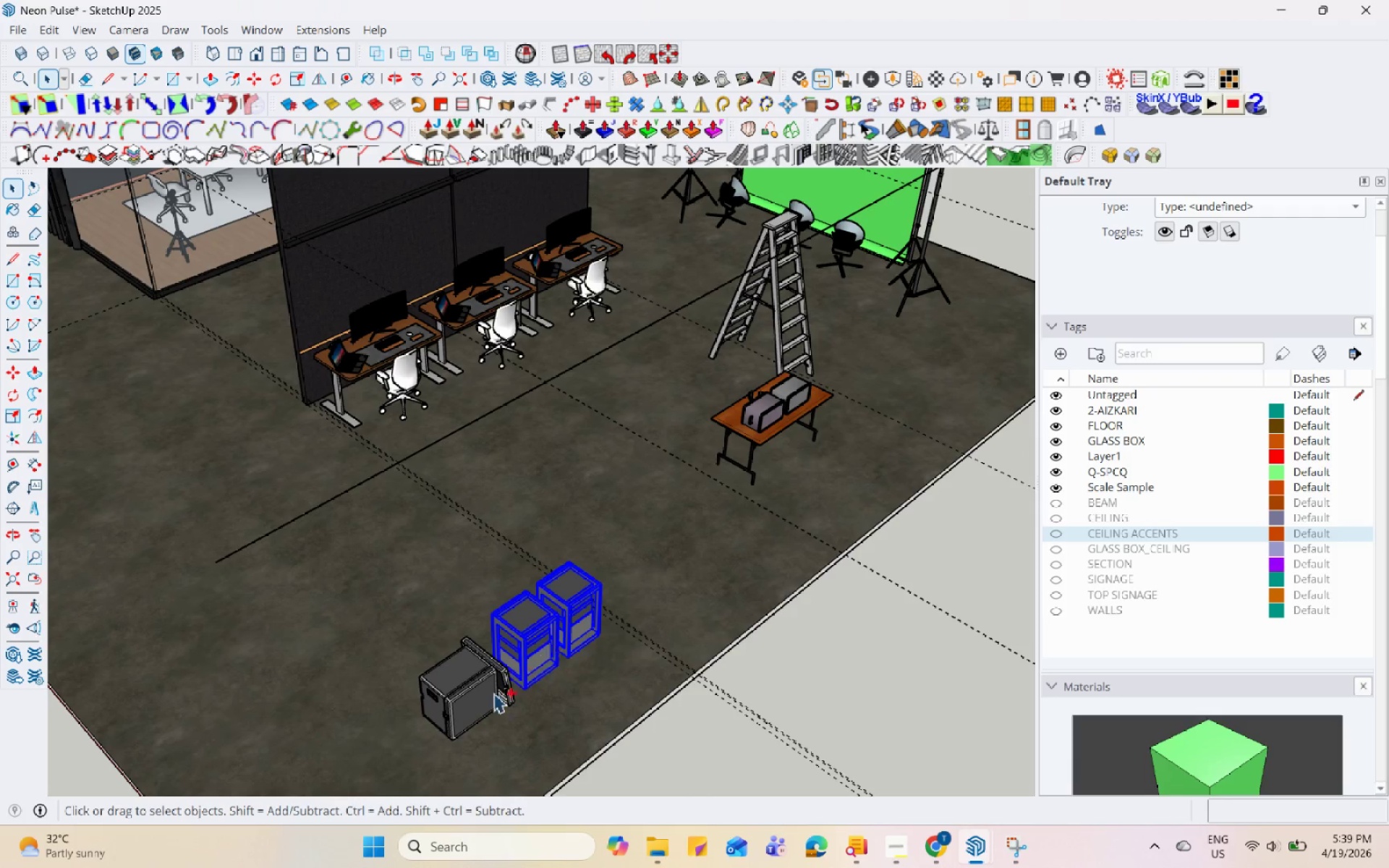 
triple_click([489, 698])
 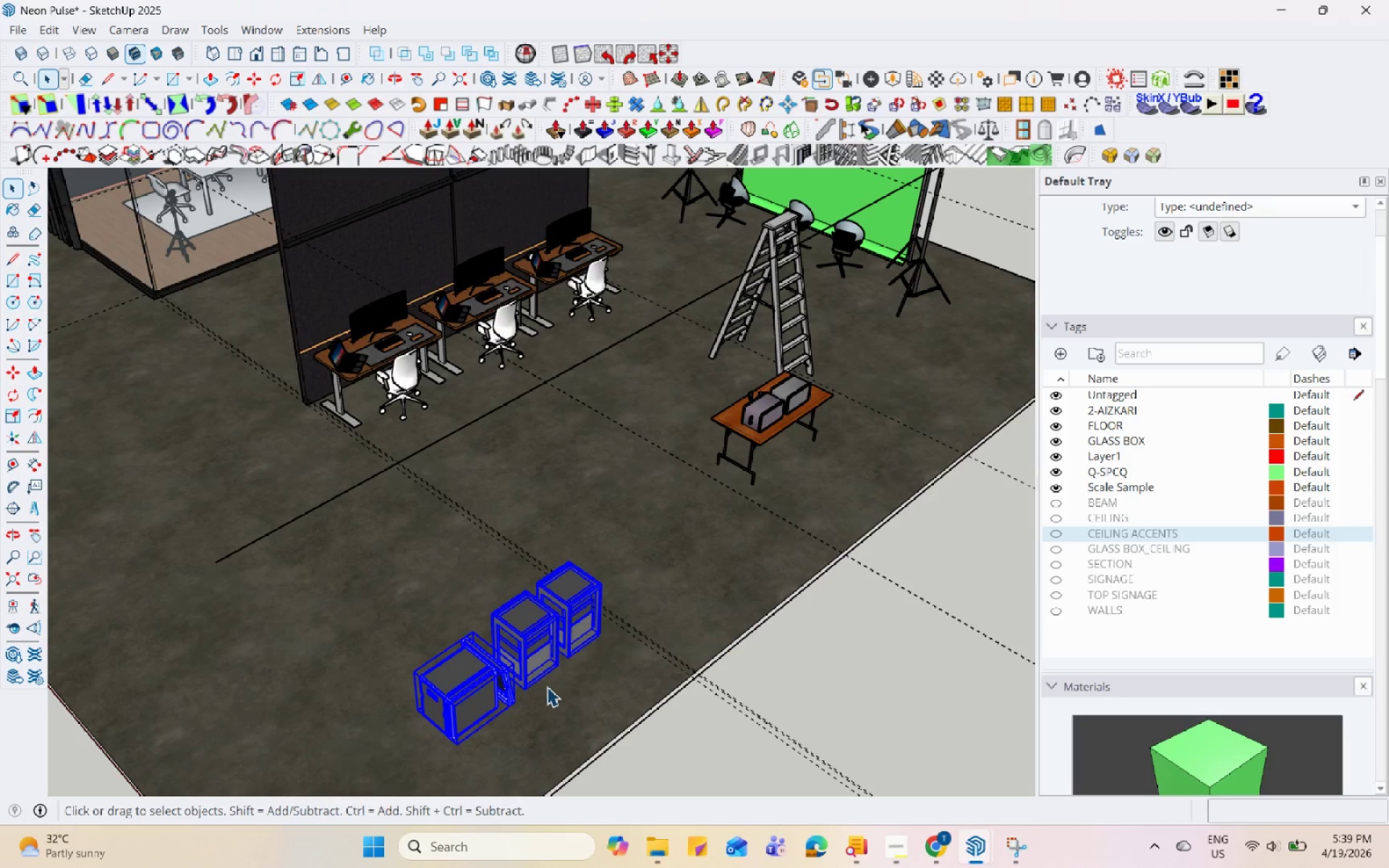 
key(M)
 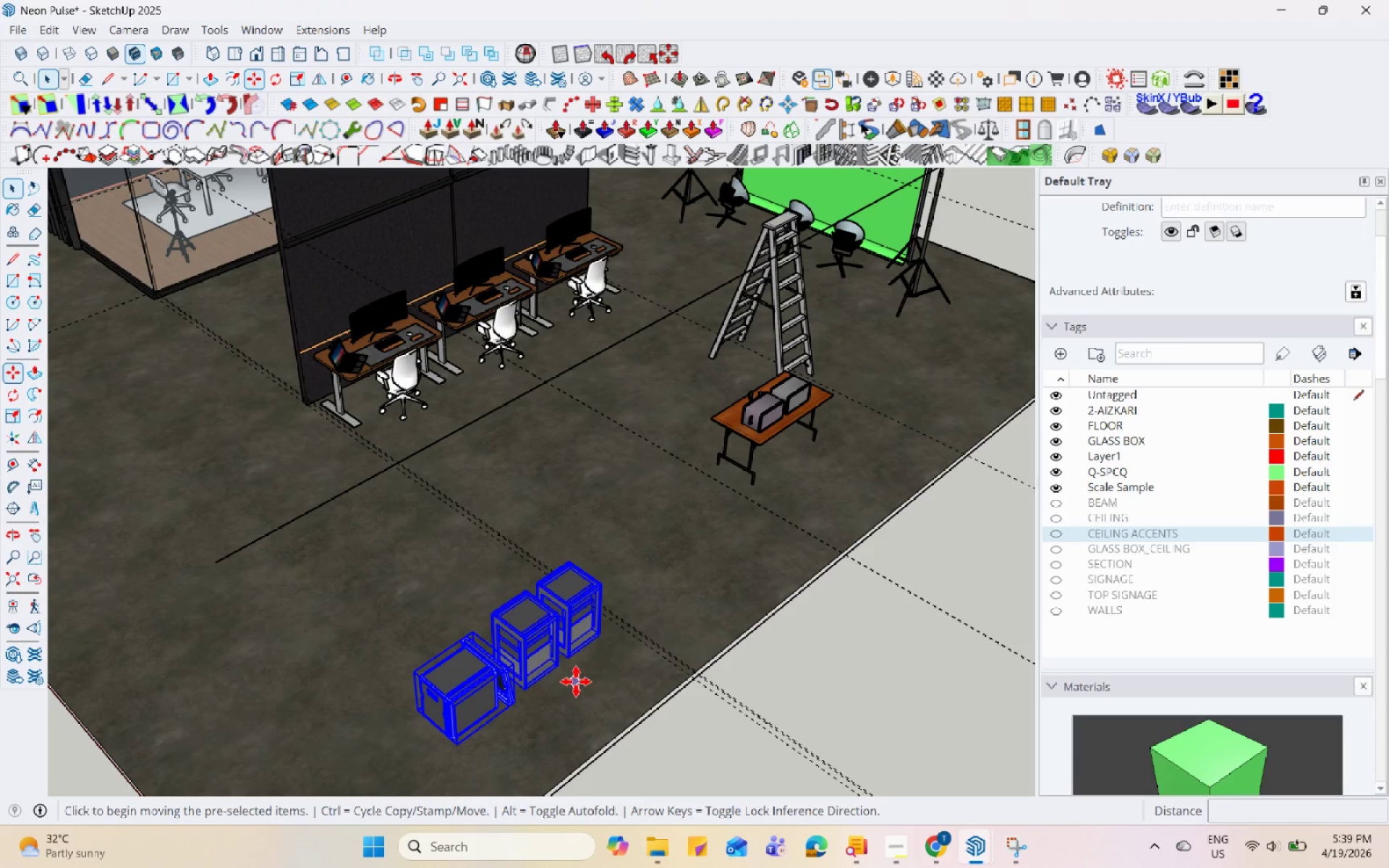 
left_click([577, 681])
 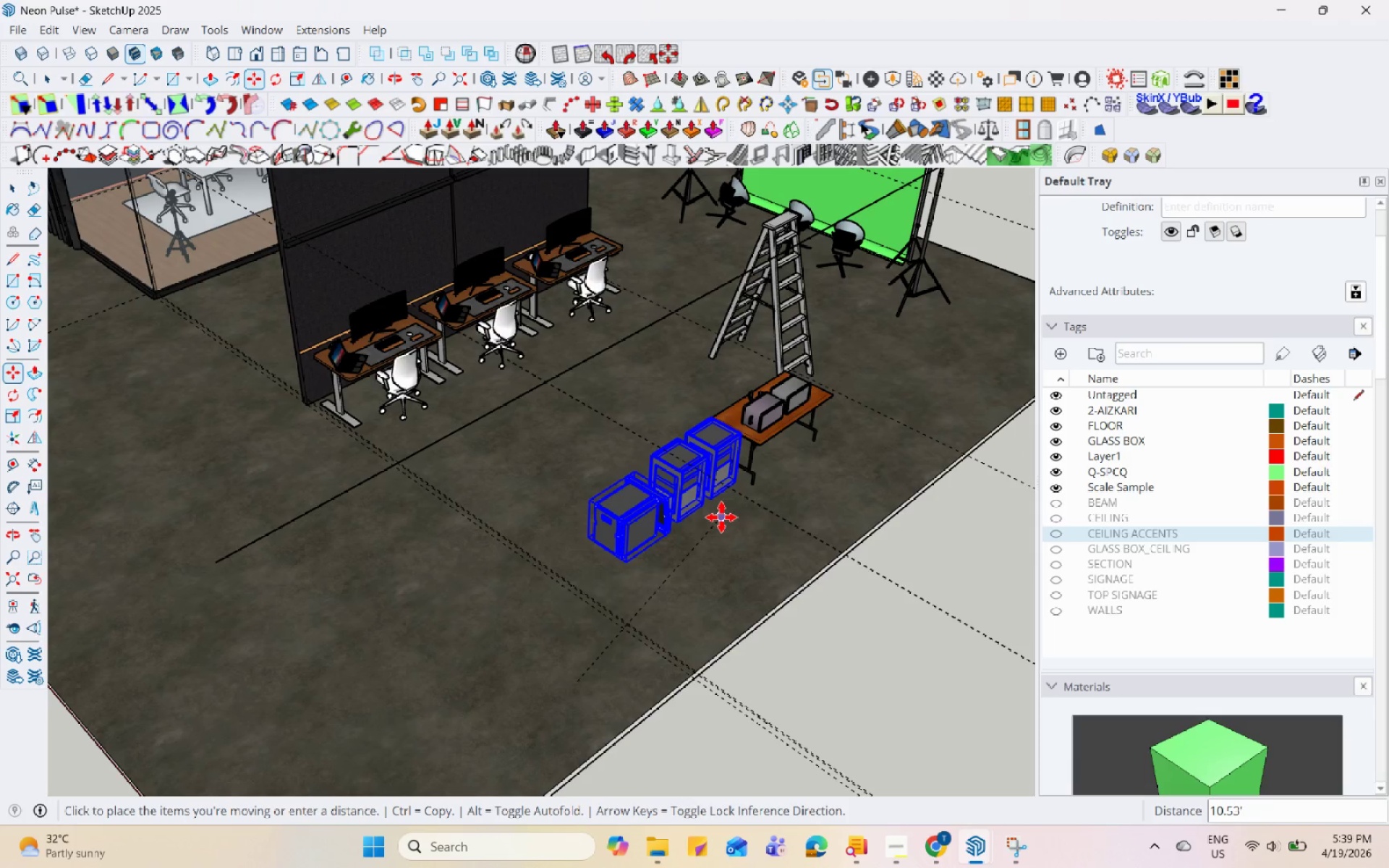 
left_click([712, 510])
 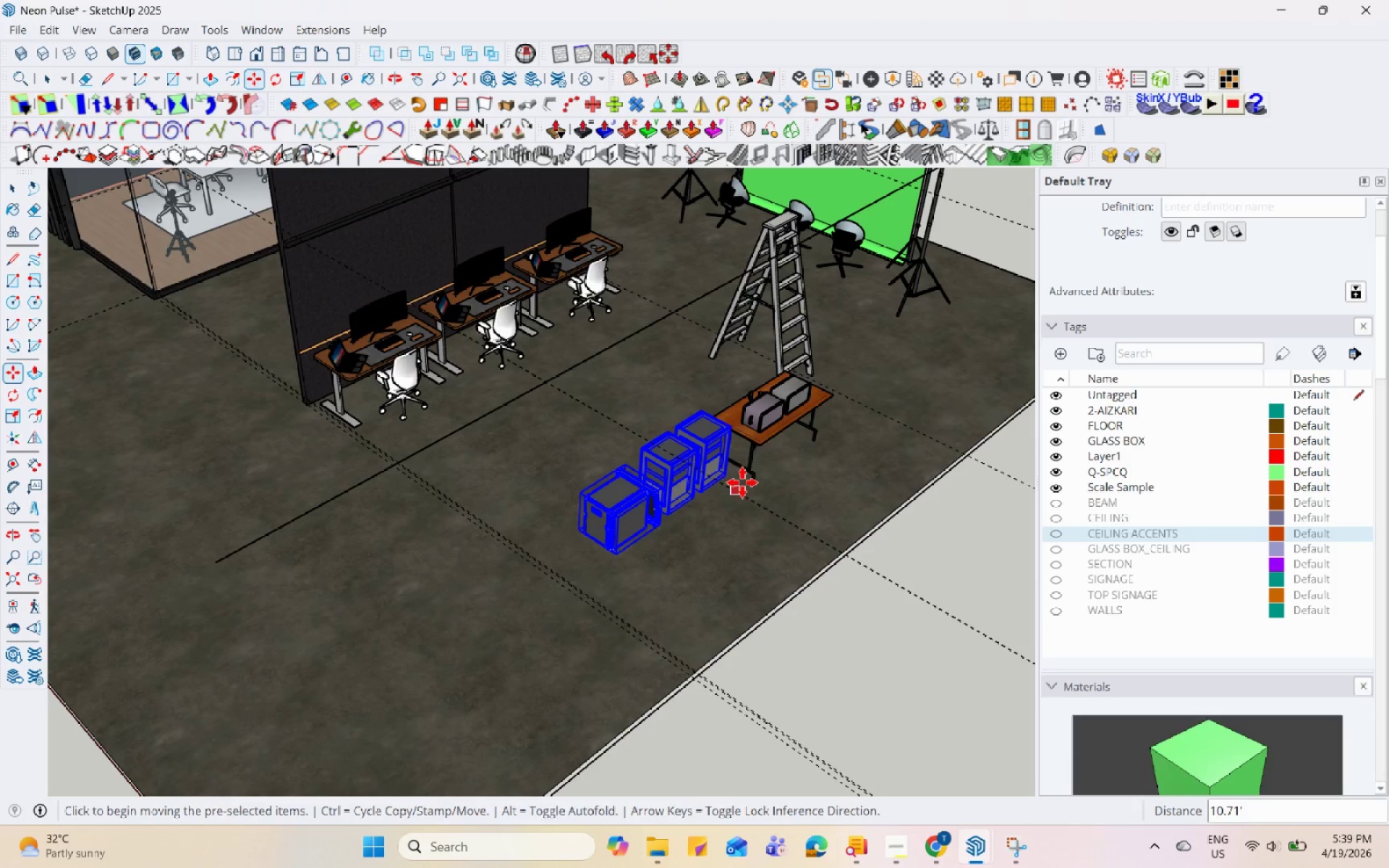 
key(Space)
 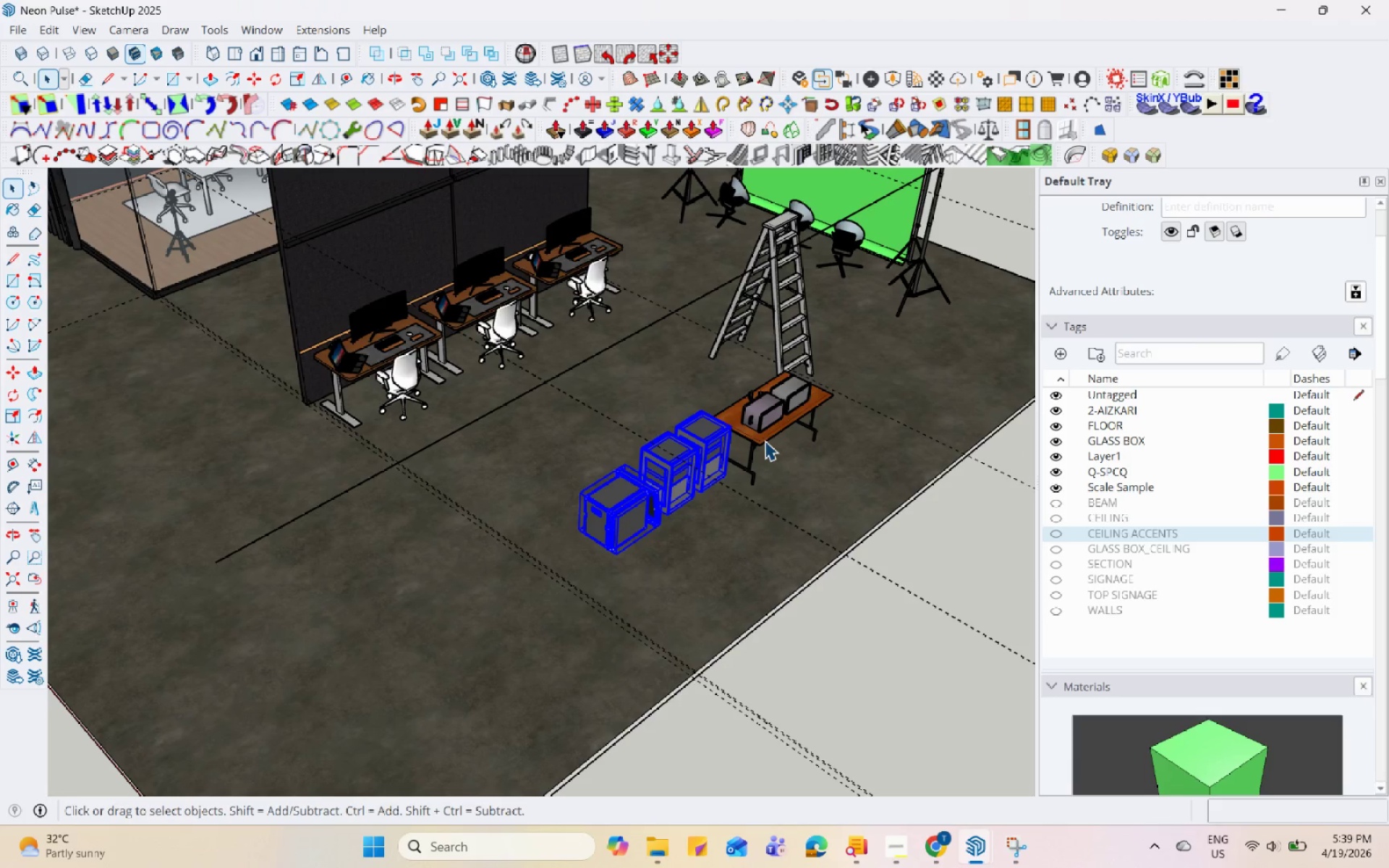 
left_click([765, 441])
 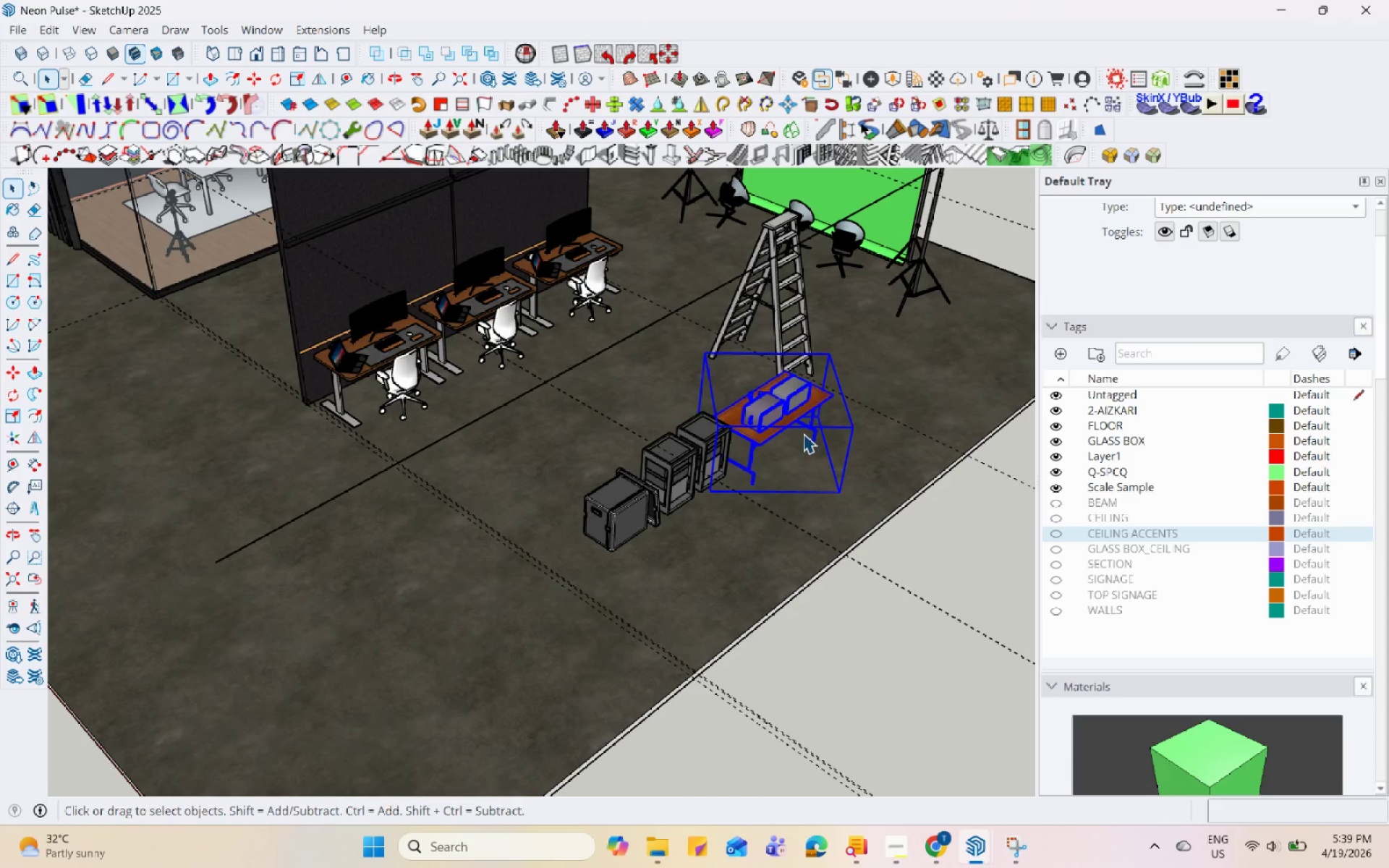 
key(M)
 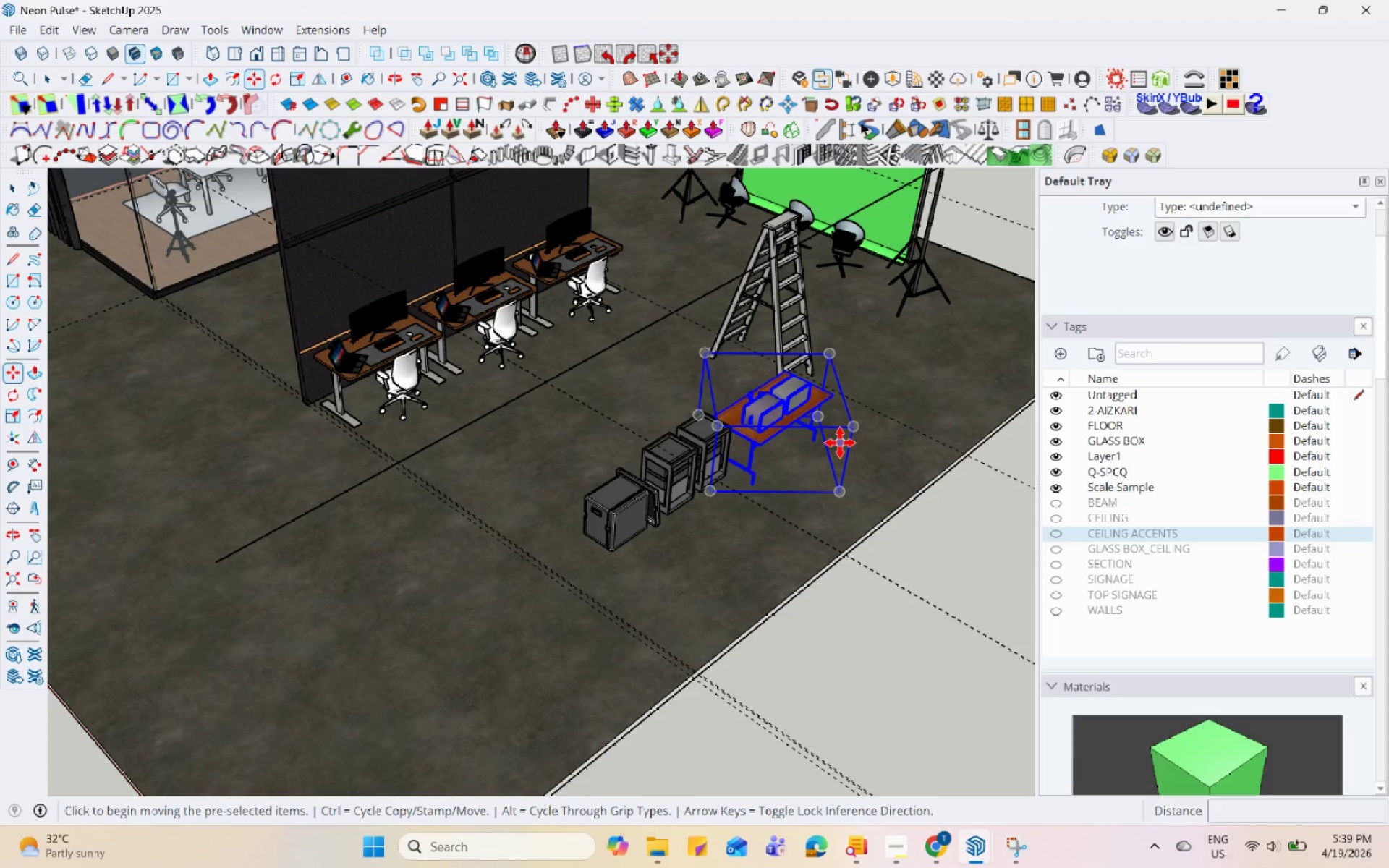 
key(Control+ControlLeft)
 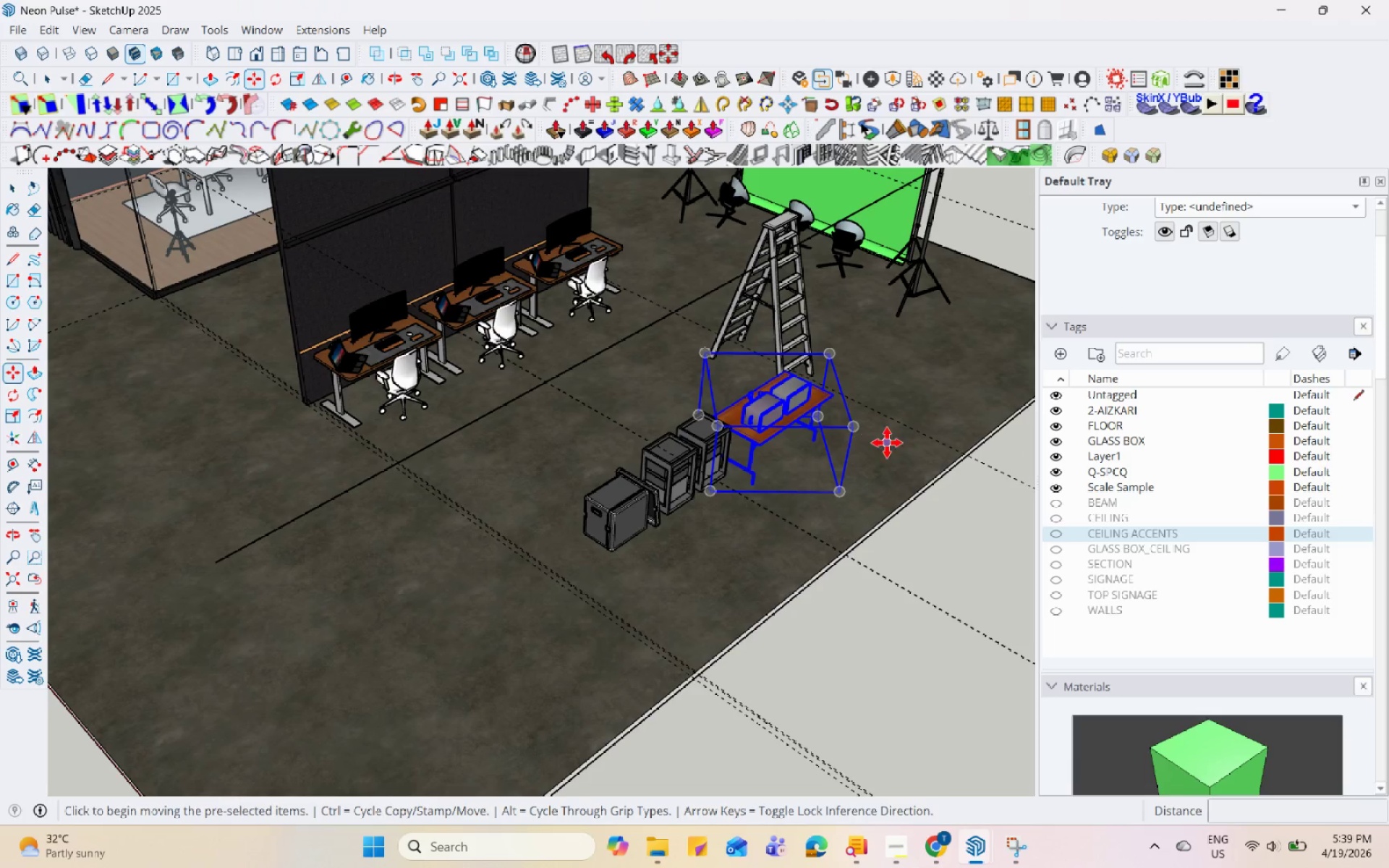 
left_click([887, 443])
 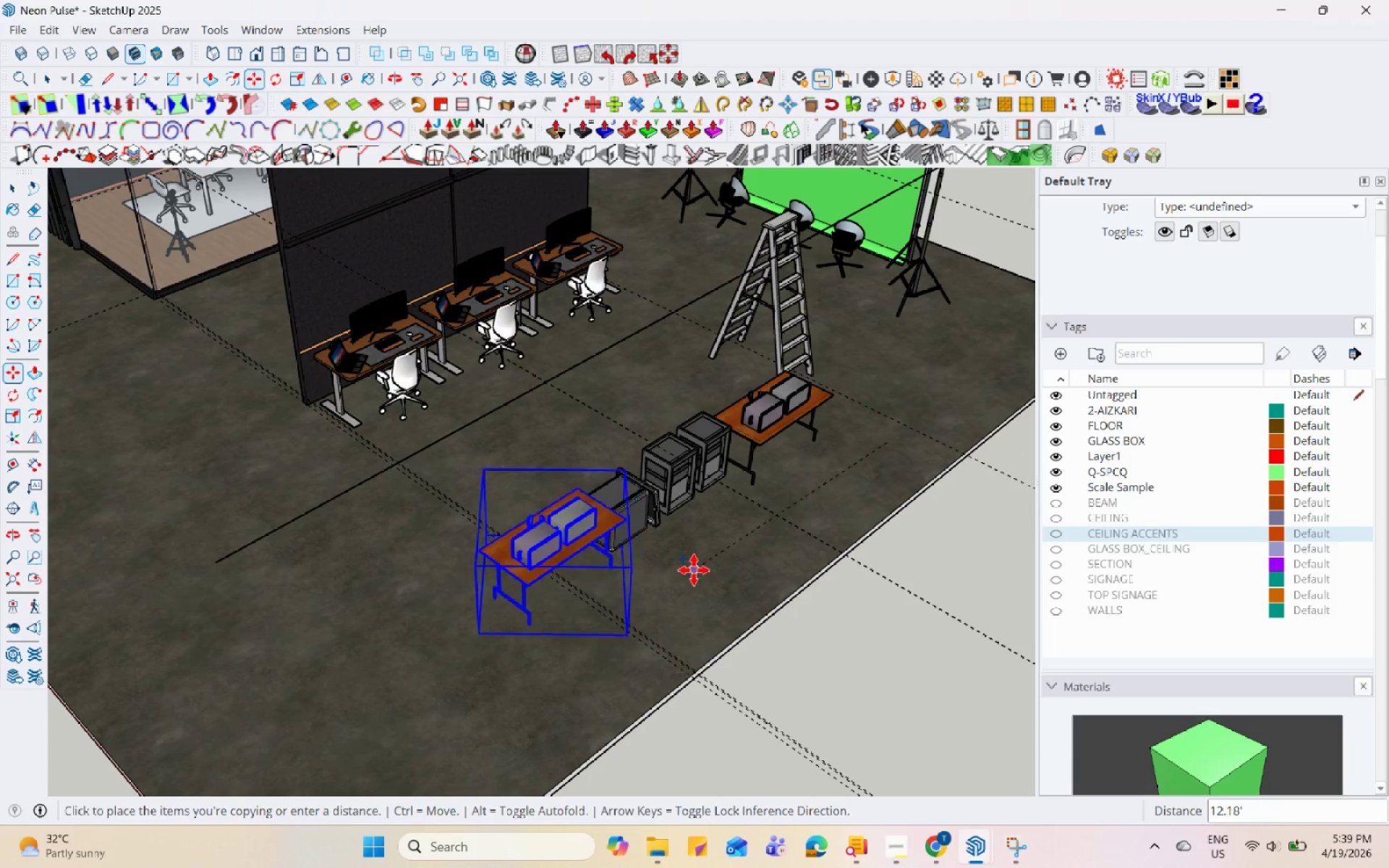 
left_click([689, 569])
 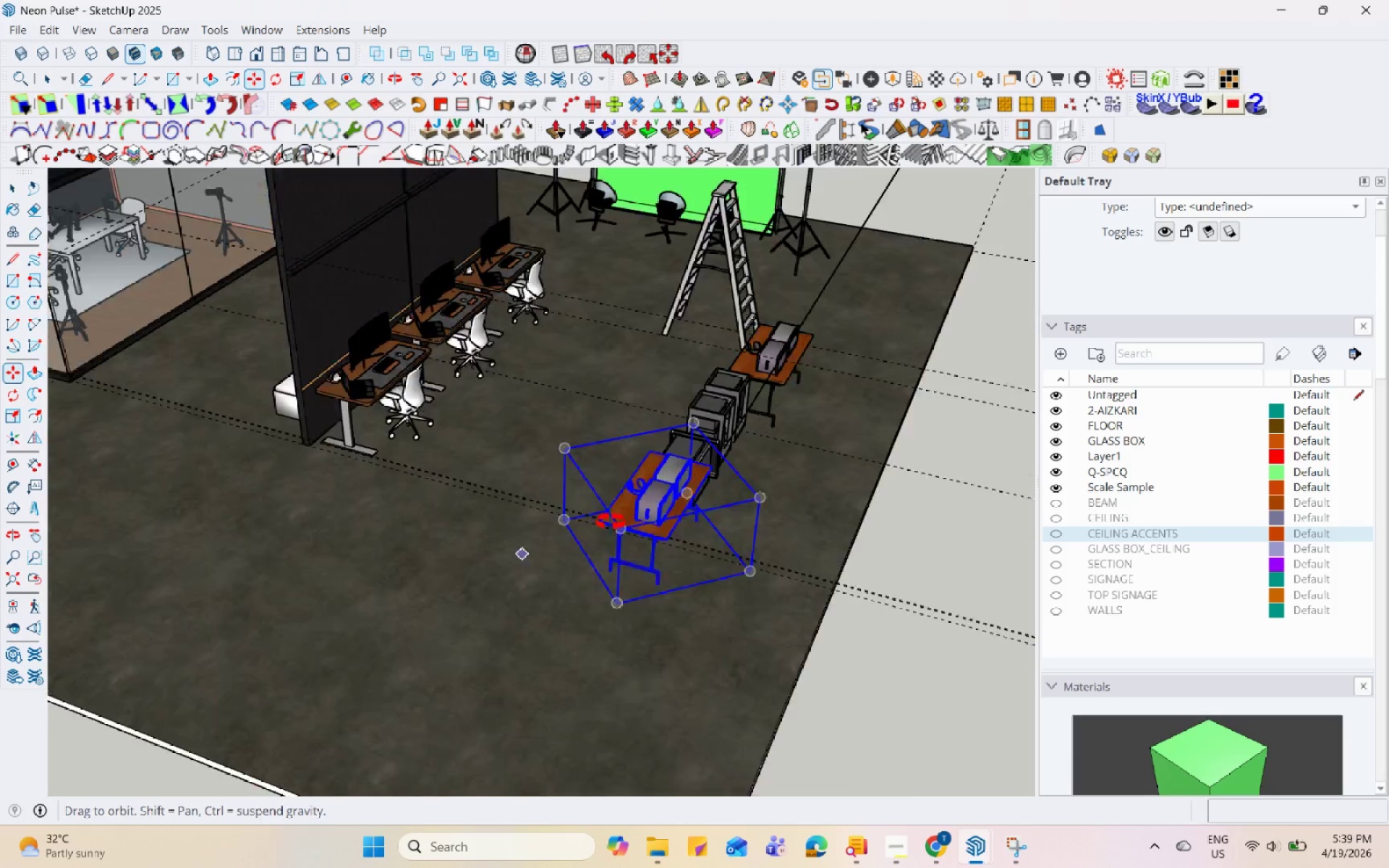 
key(Space)
 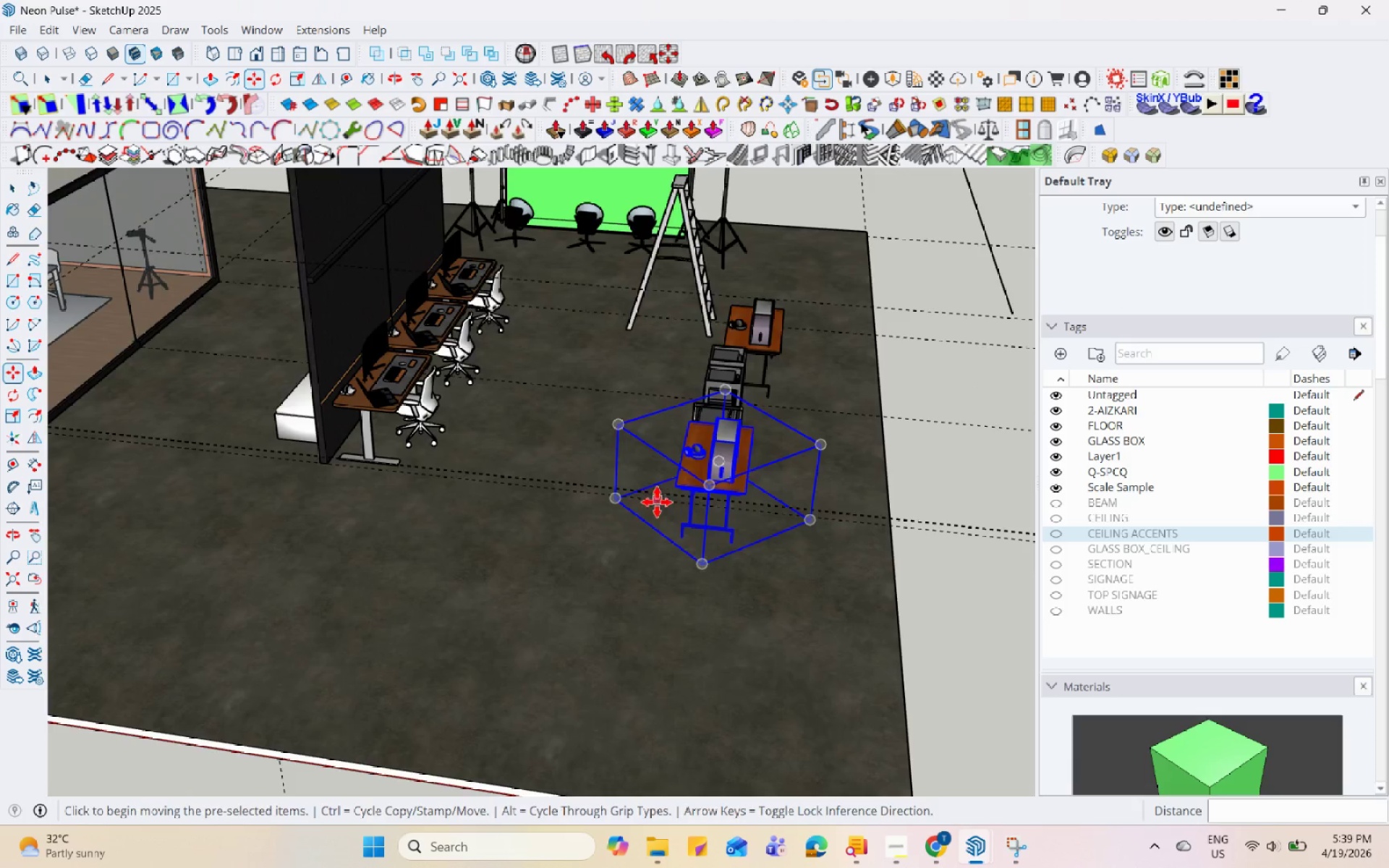 
left_click([819, 509])
 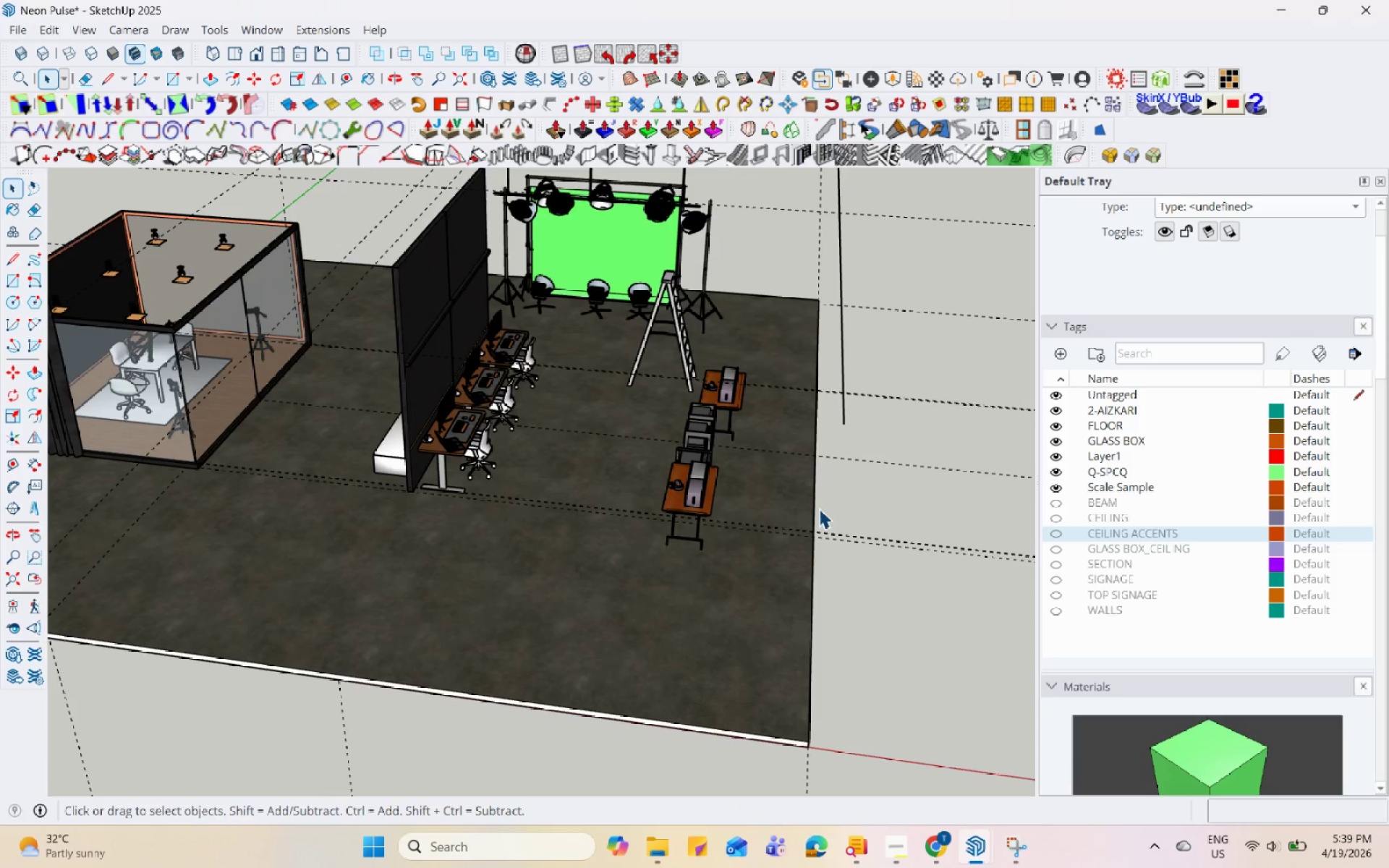 
scroll: coordinate [629, 570], scroll_direction: down, amount: 4.0
 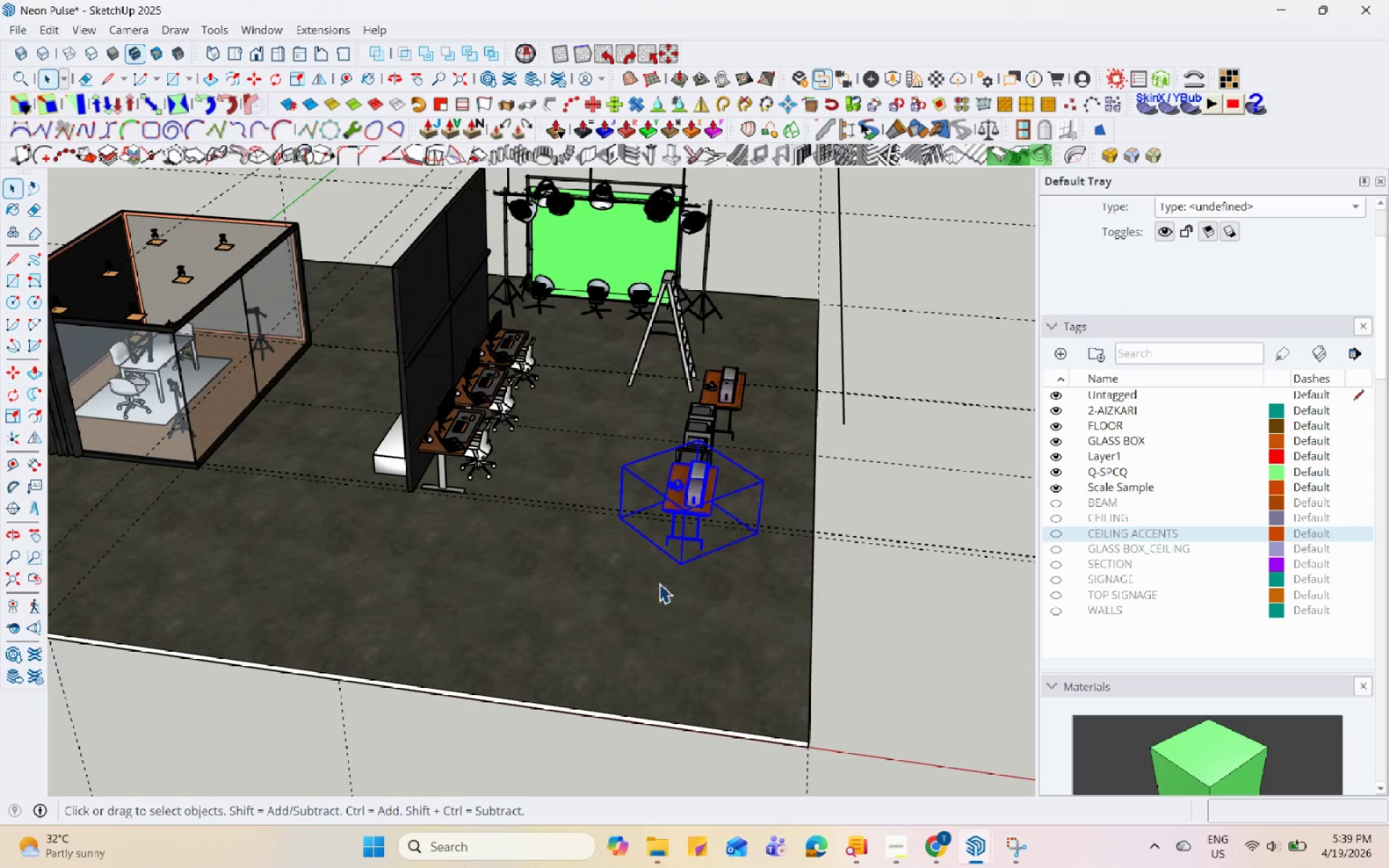 
scroll: coordinate [706, 395], scroll_direction: up, amount: 5.0
 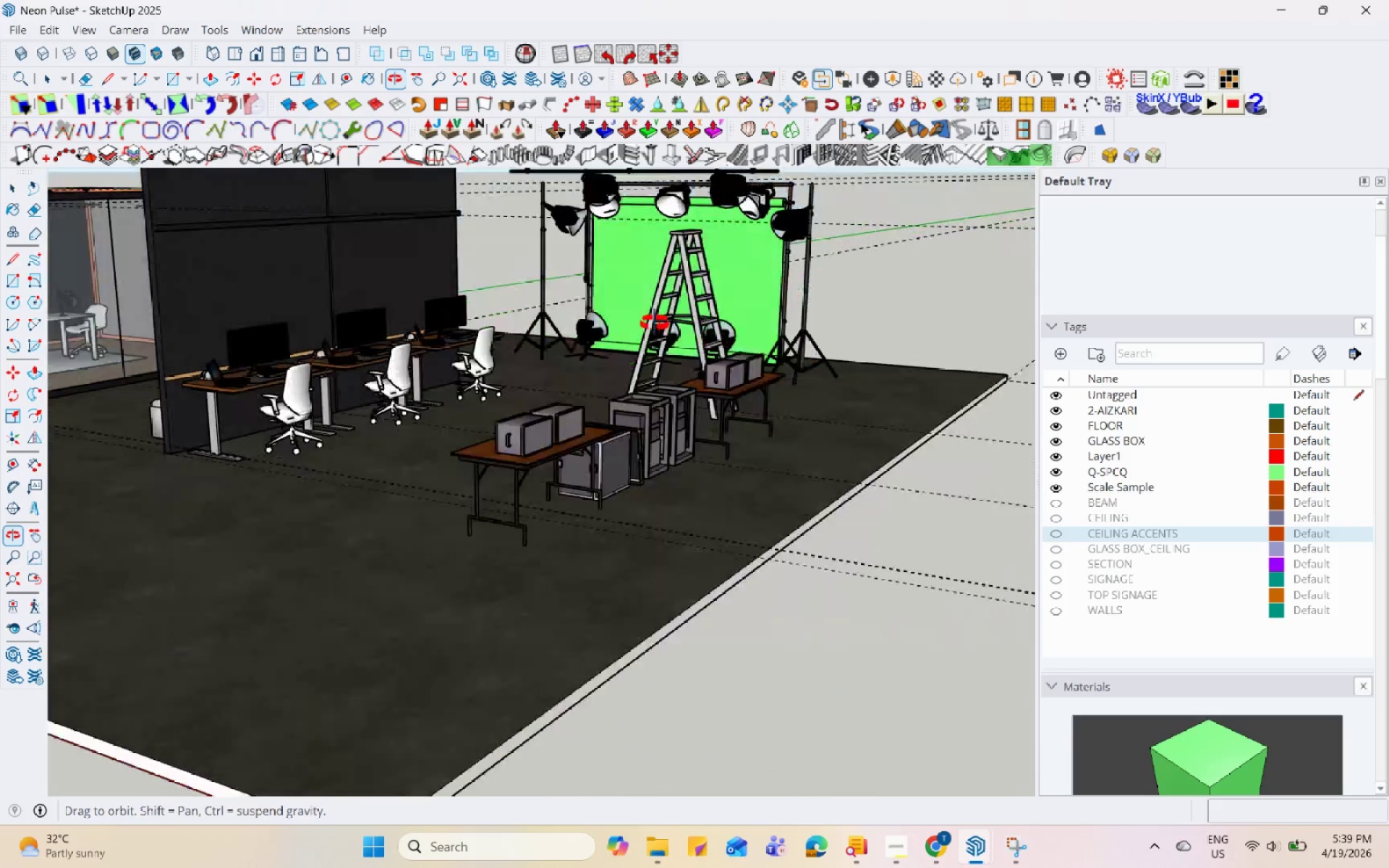 
left_click([732, 400])
 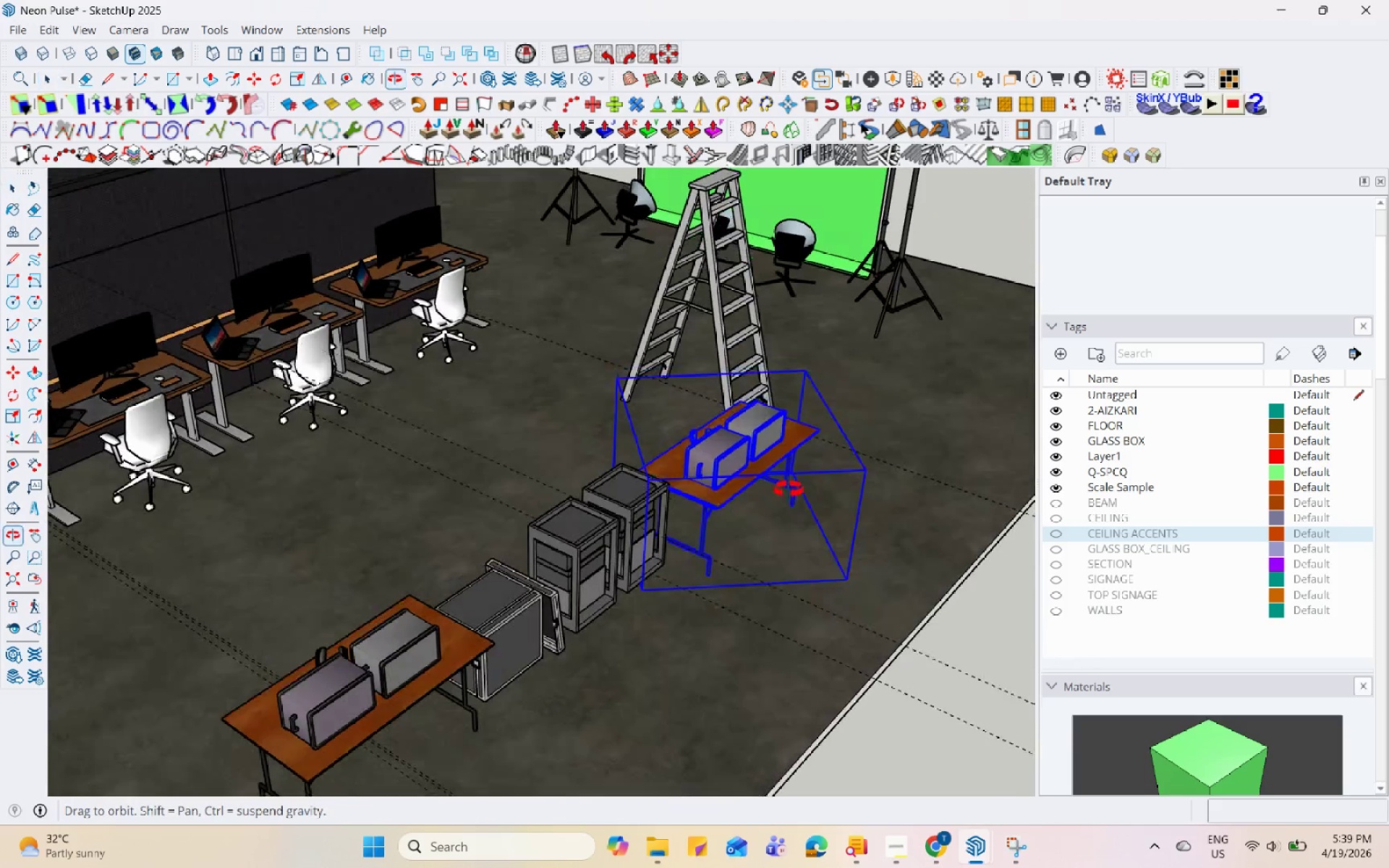 
scroll: coordinate [731, 401], scroll_direction: up, amount: 3.0
 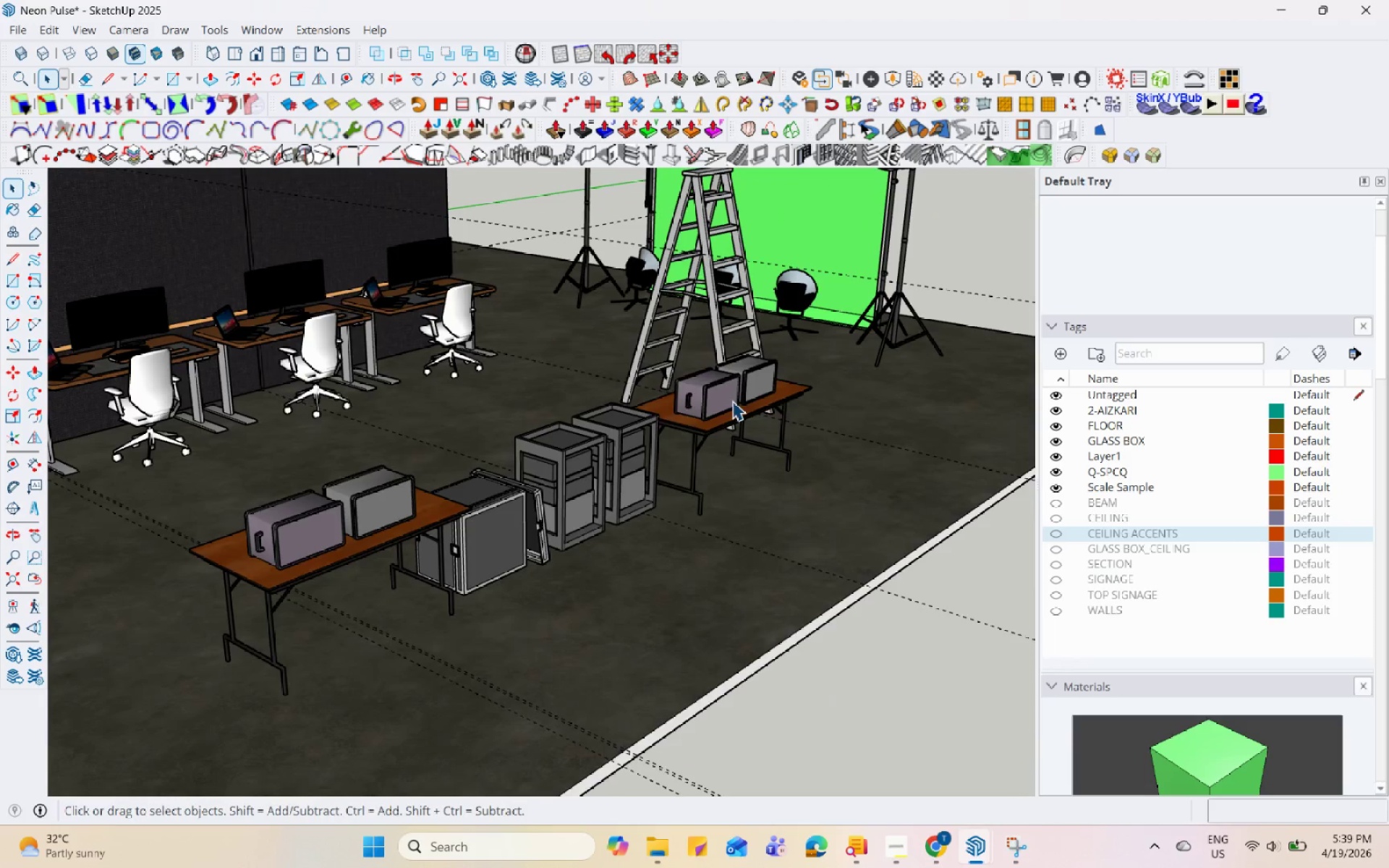 
key(M)
 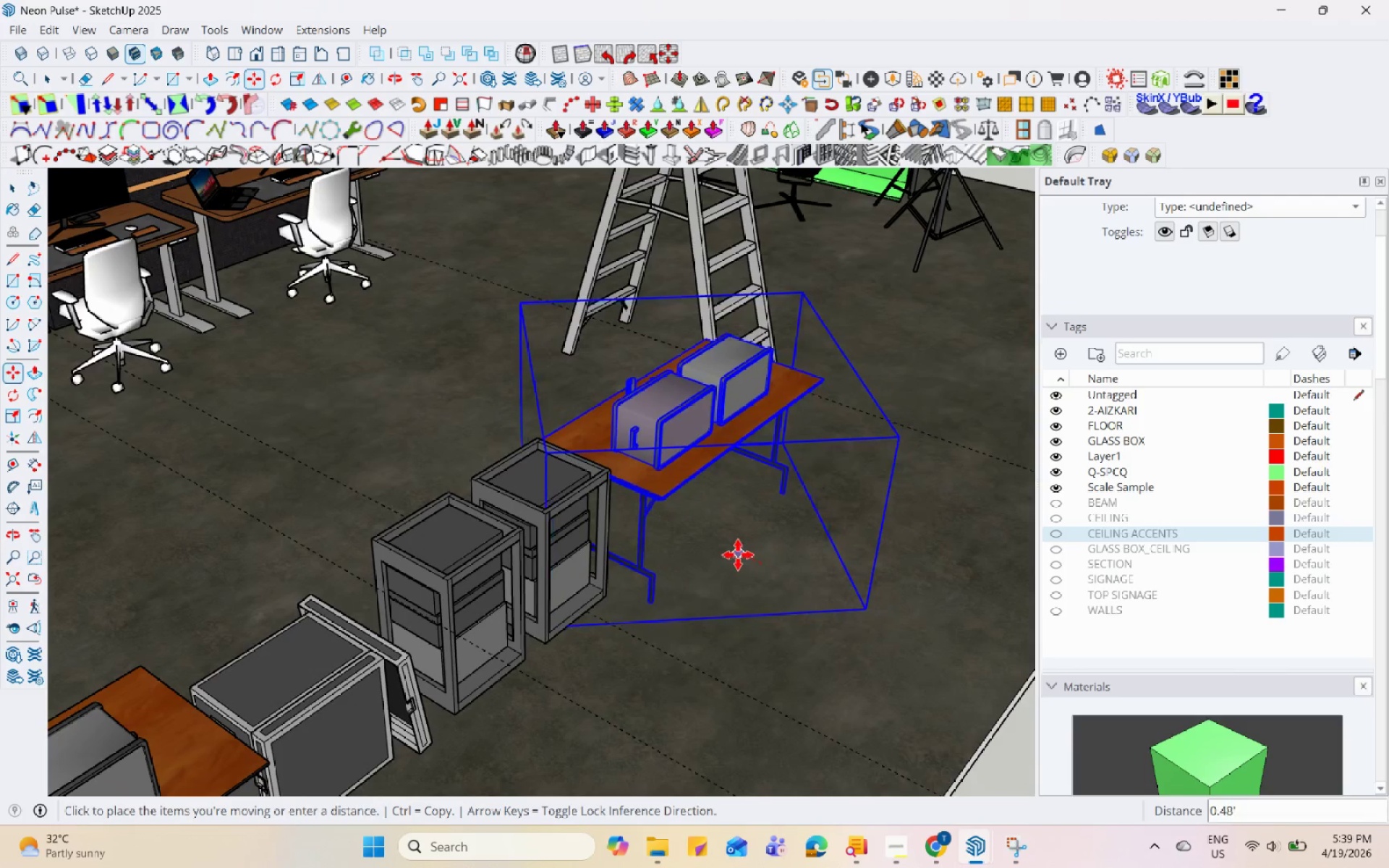 
scroll: coordinate [755, 525], scroll_direction: up, amount: 4.0
 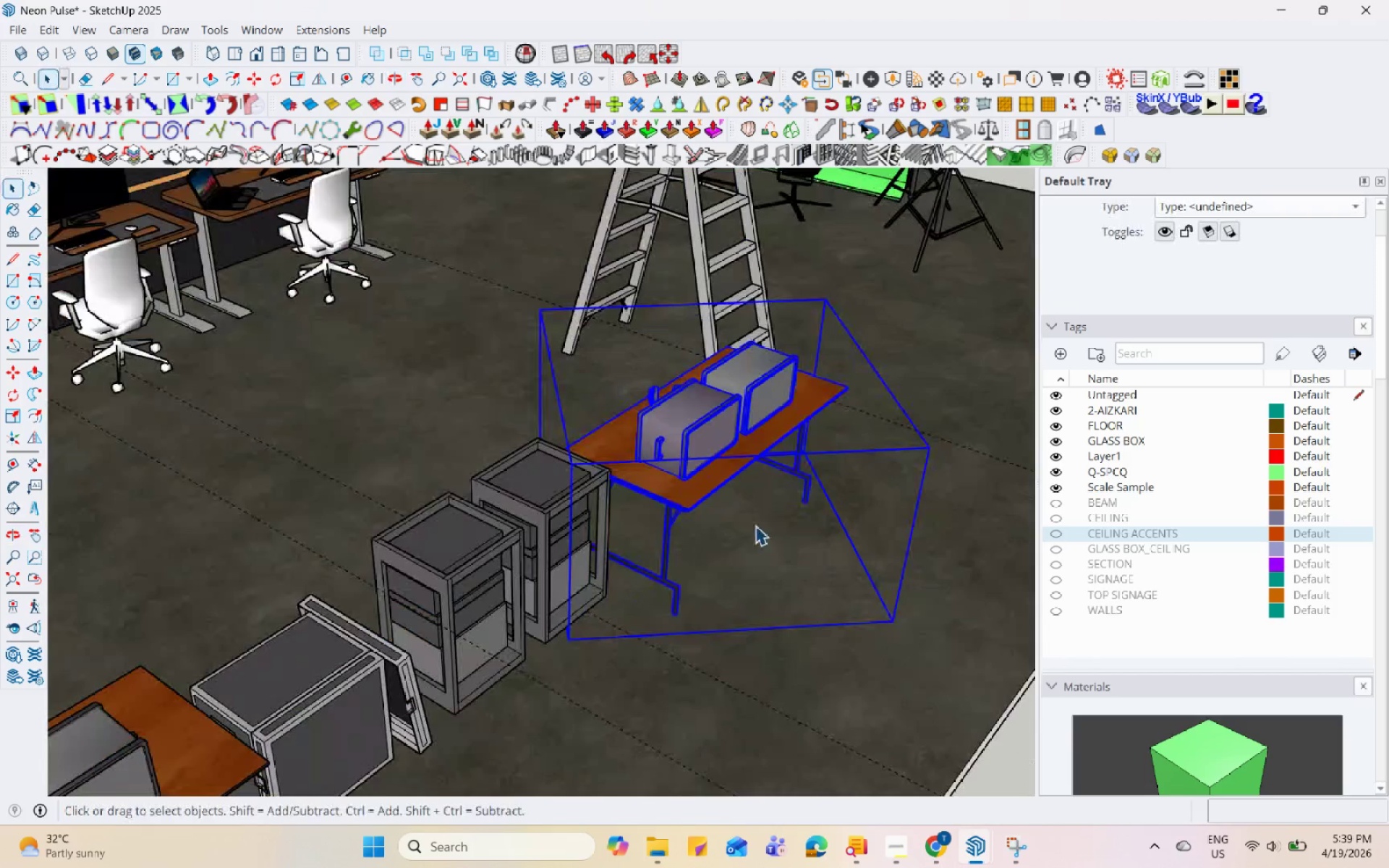 
double_click([733, 552])
 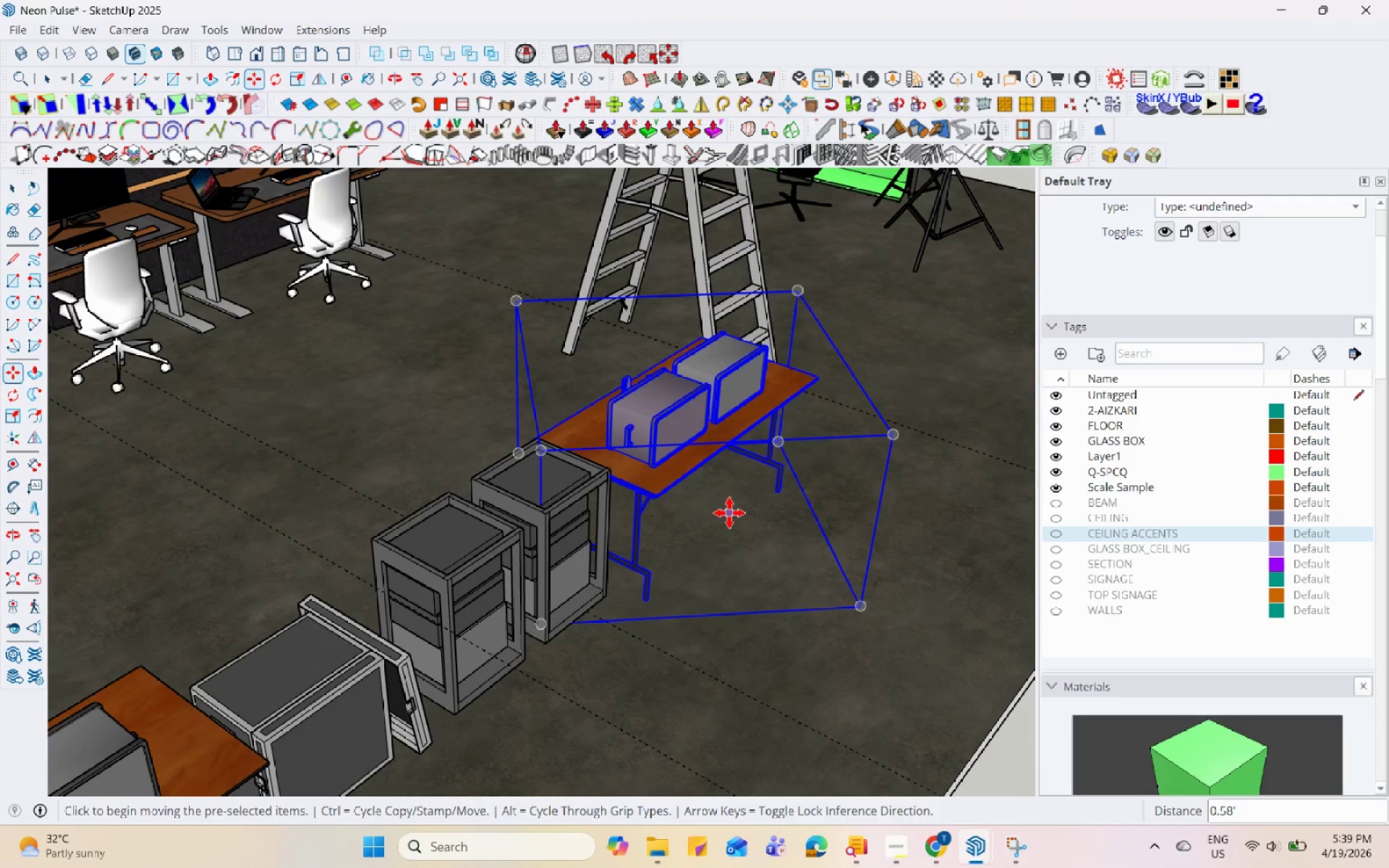 
triple_click([726, 519])
 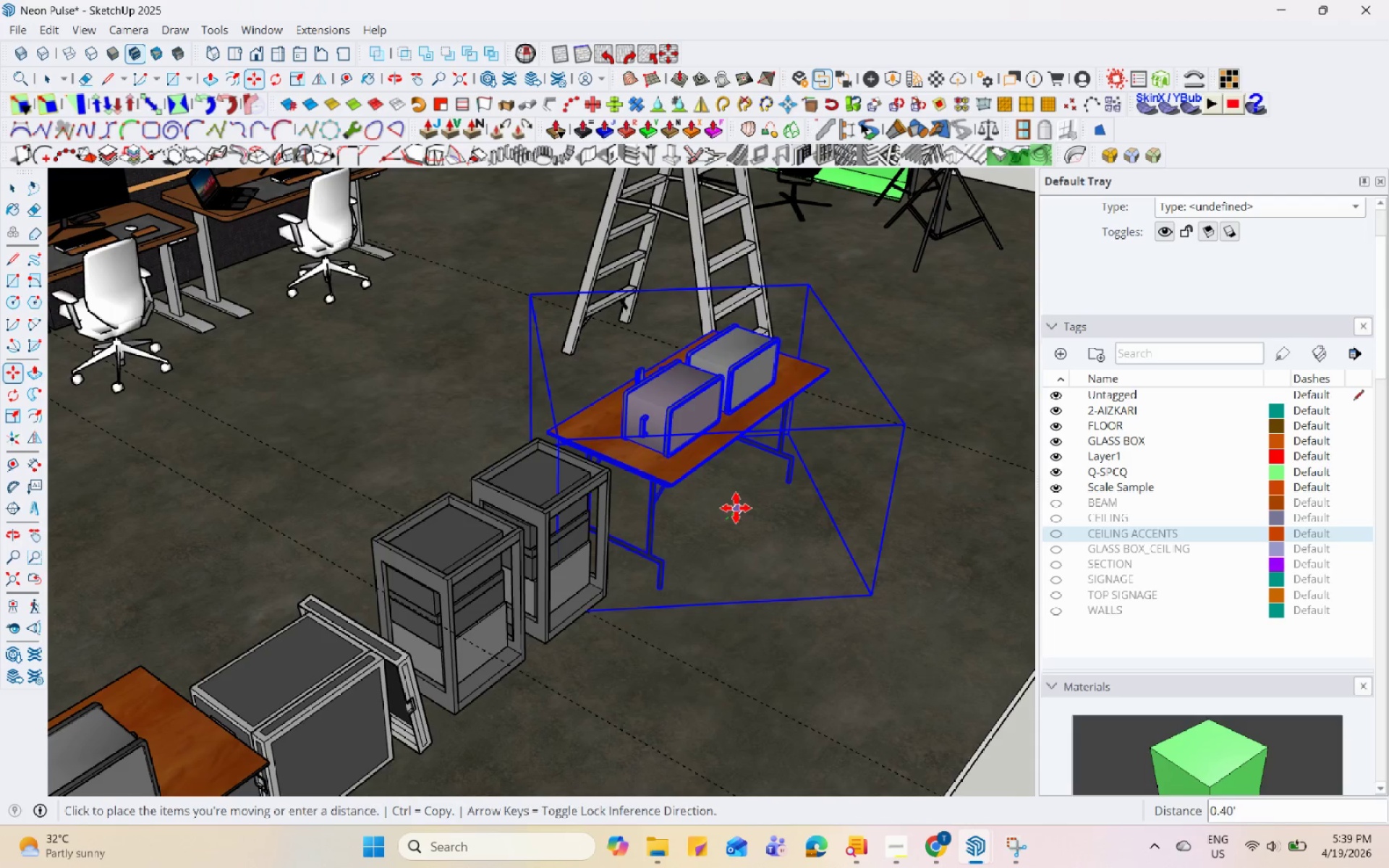 
left_click([738, 508])
 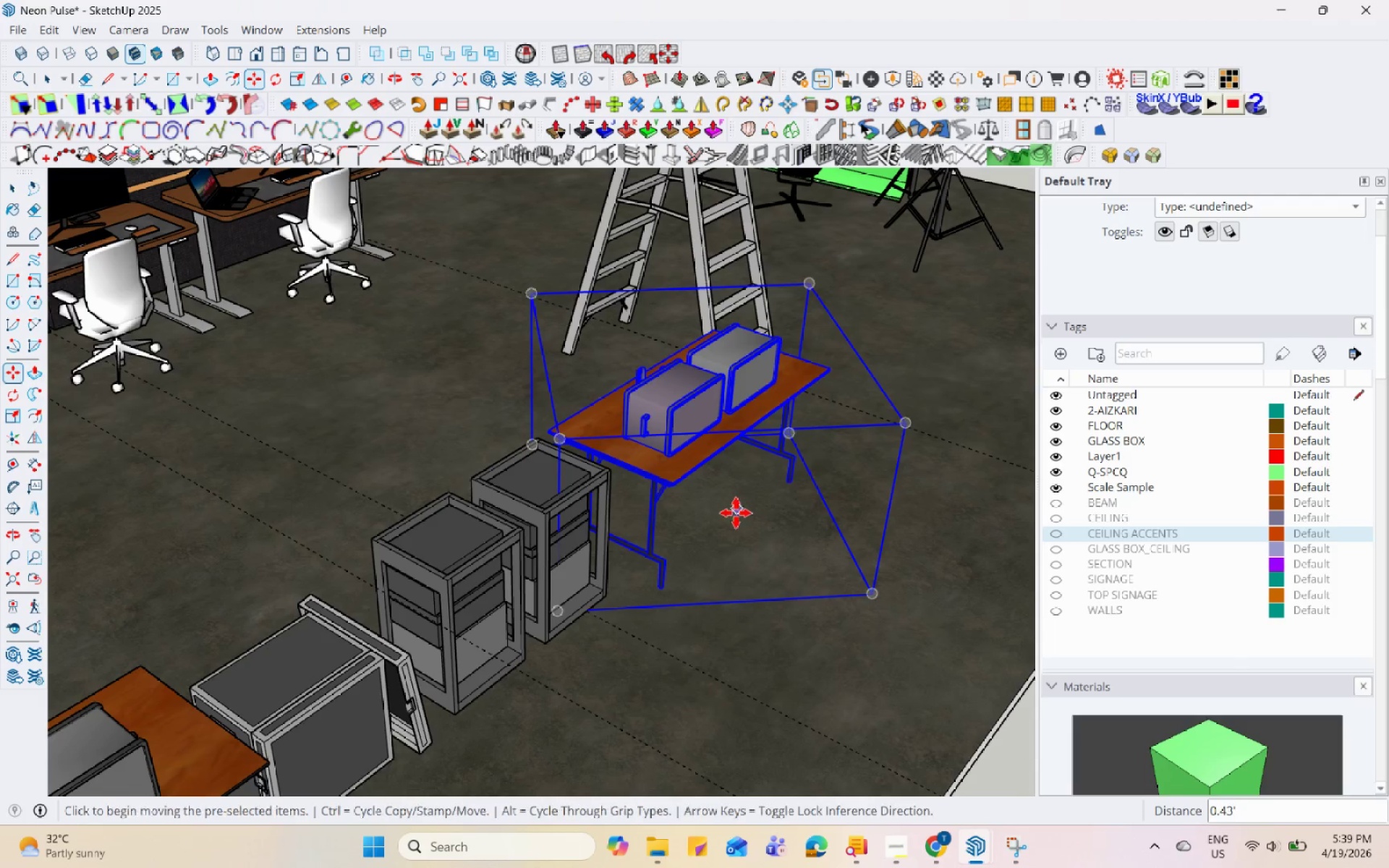 
key(Space)
 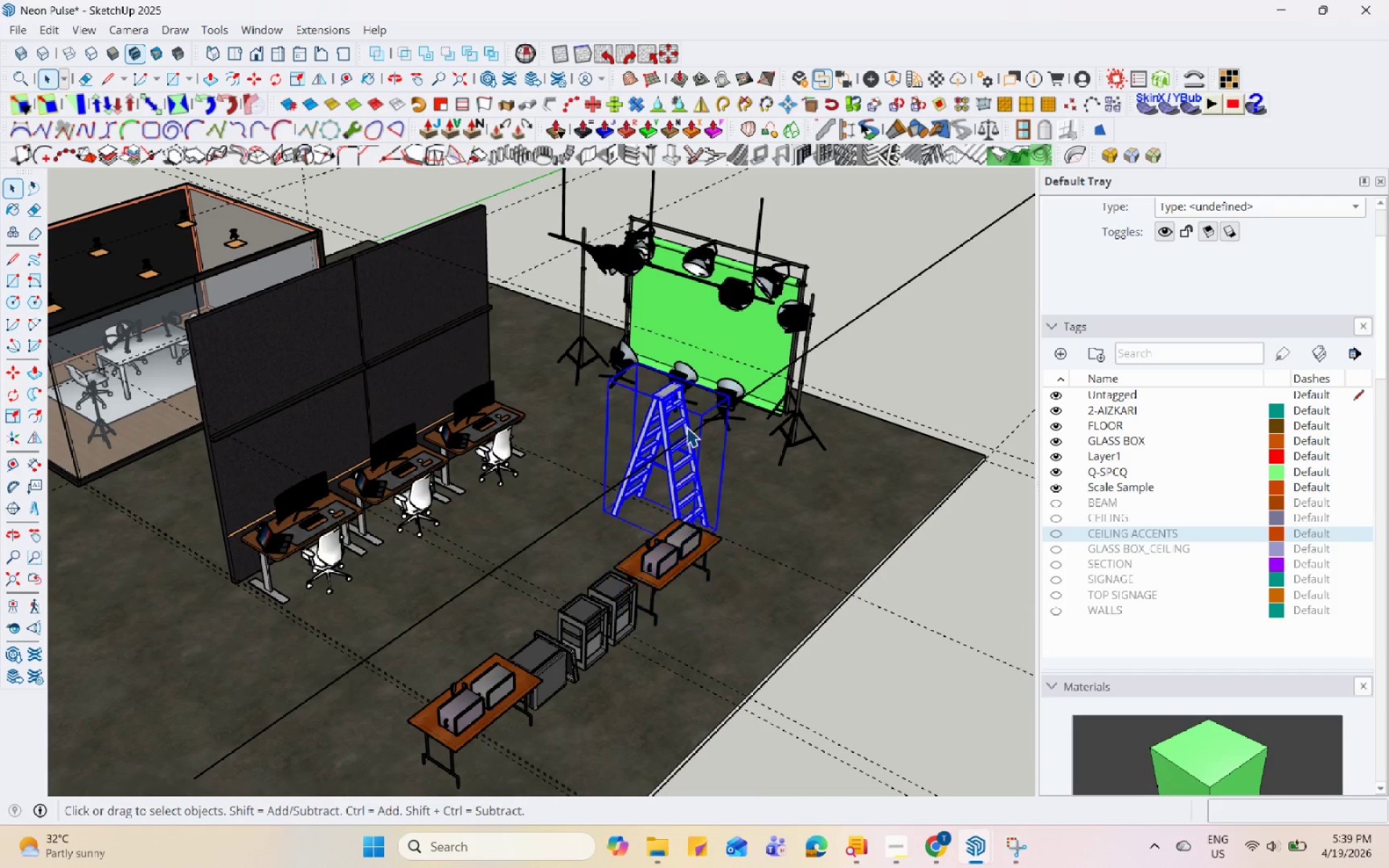 
scroll: coordinate [644, 669], scroll_direction: down, amount: 11.0
 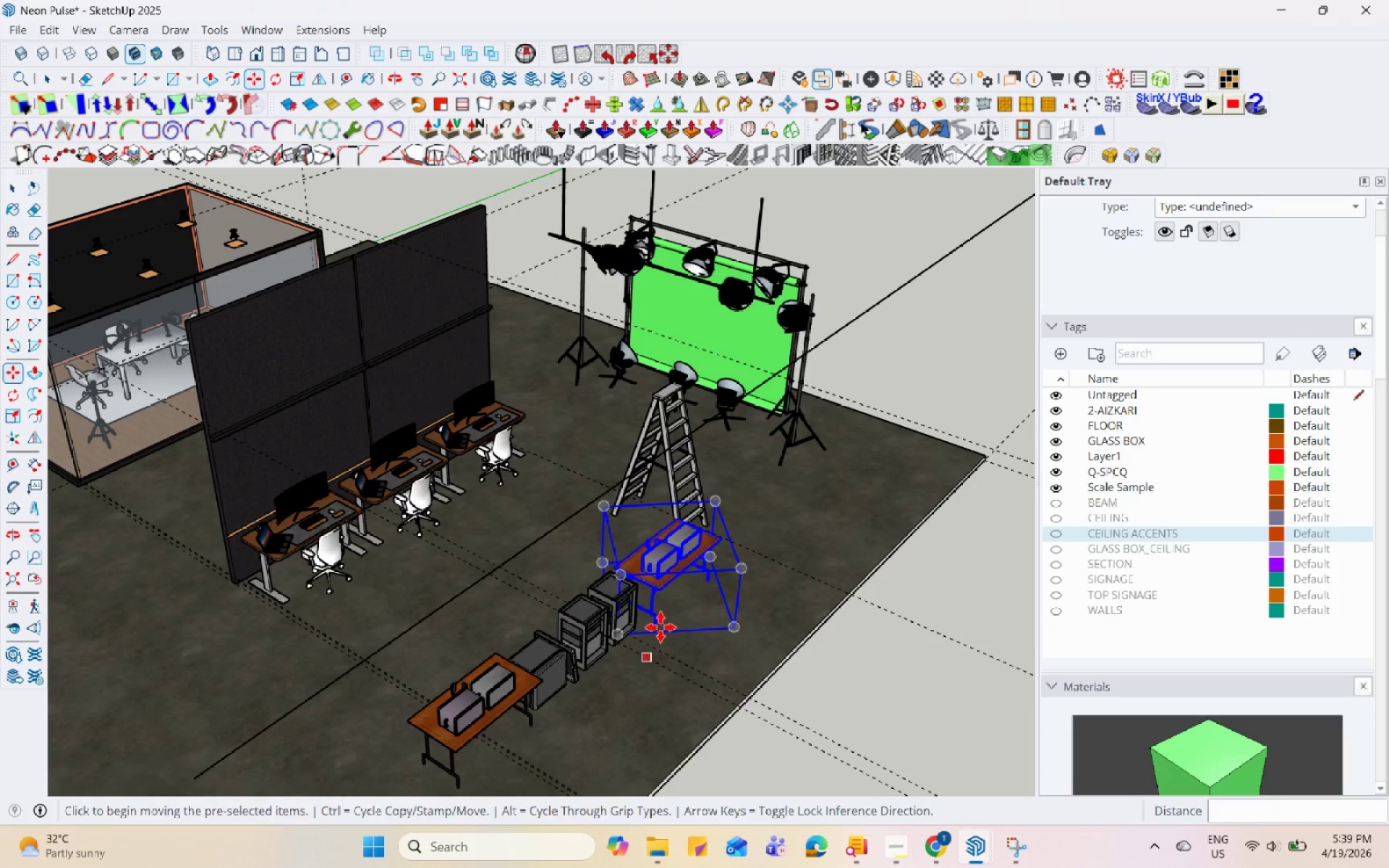 
key(M)
 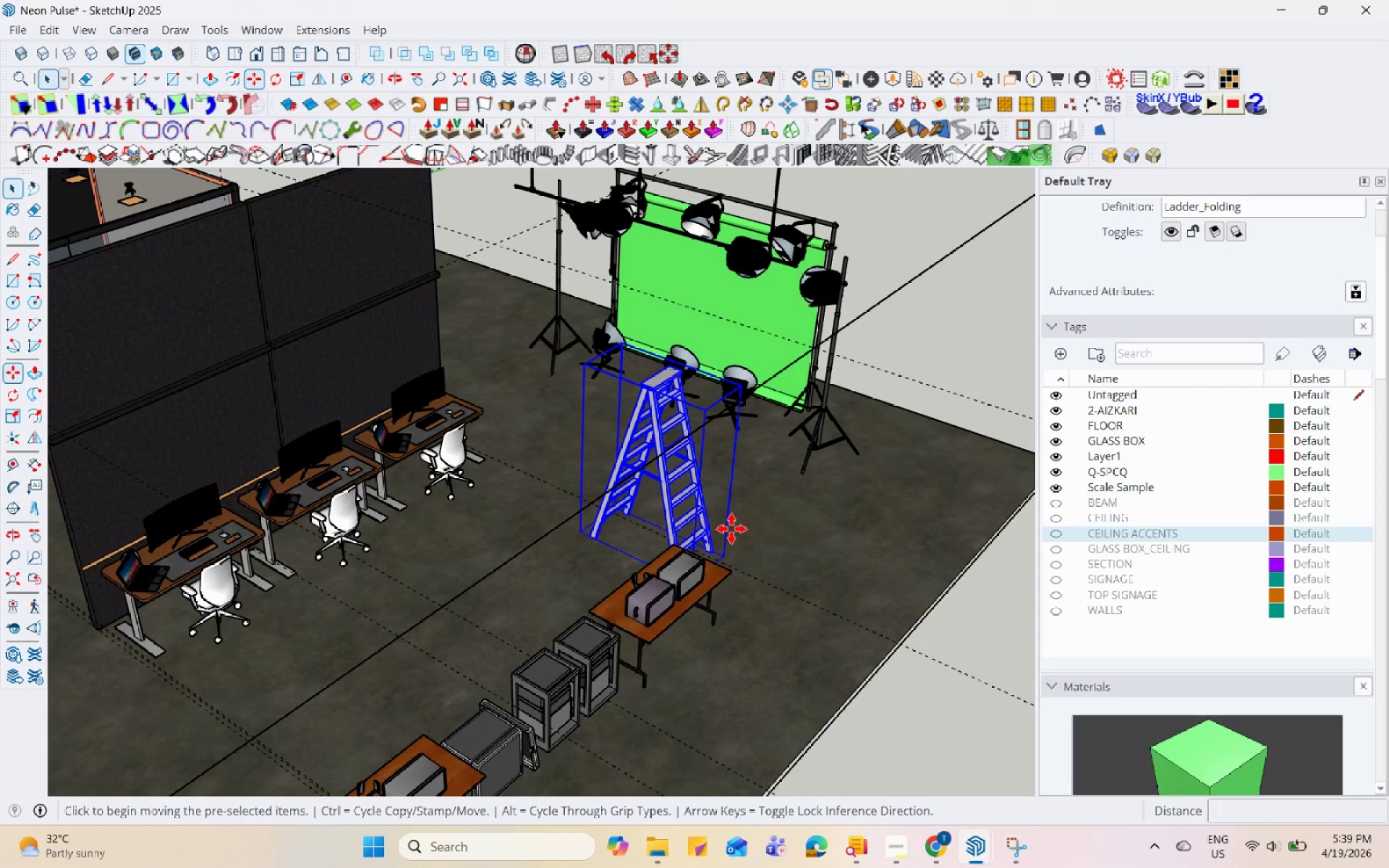 
scroll: coordinate [693, 435], scroll_direction: up, amount: 4.0
 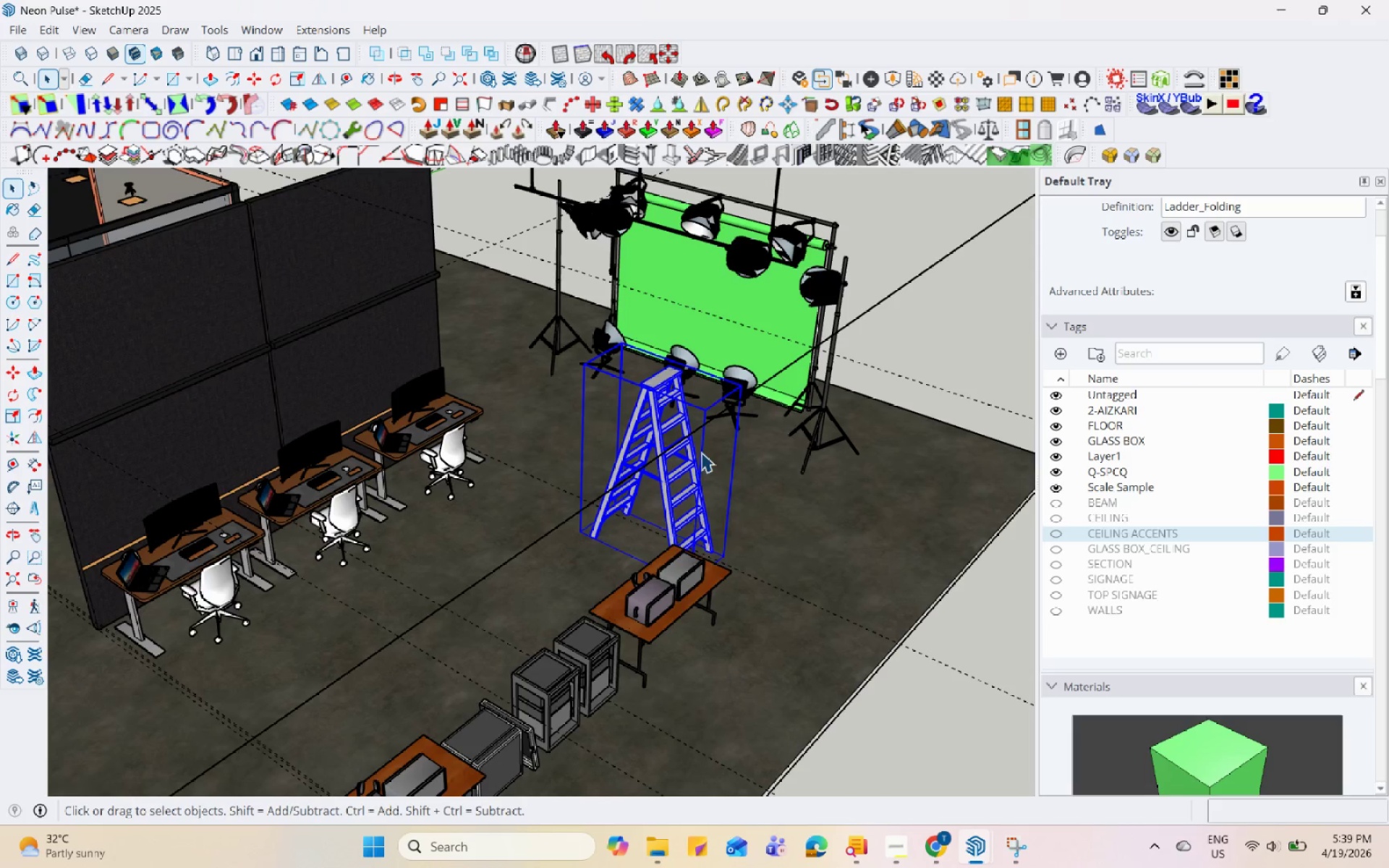 
left_click([731, 529])
 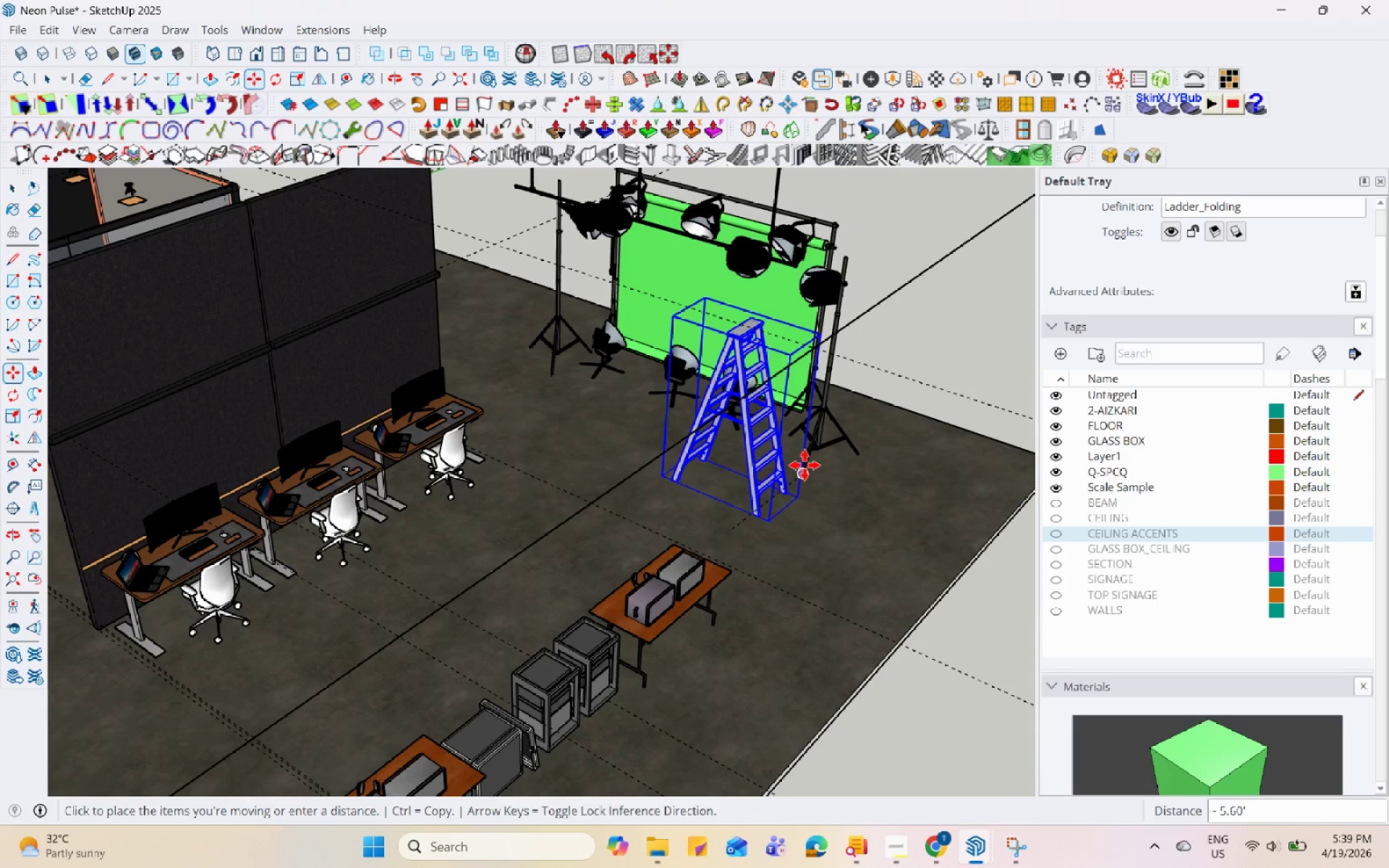 
left_click([810, 462])
 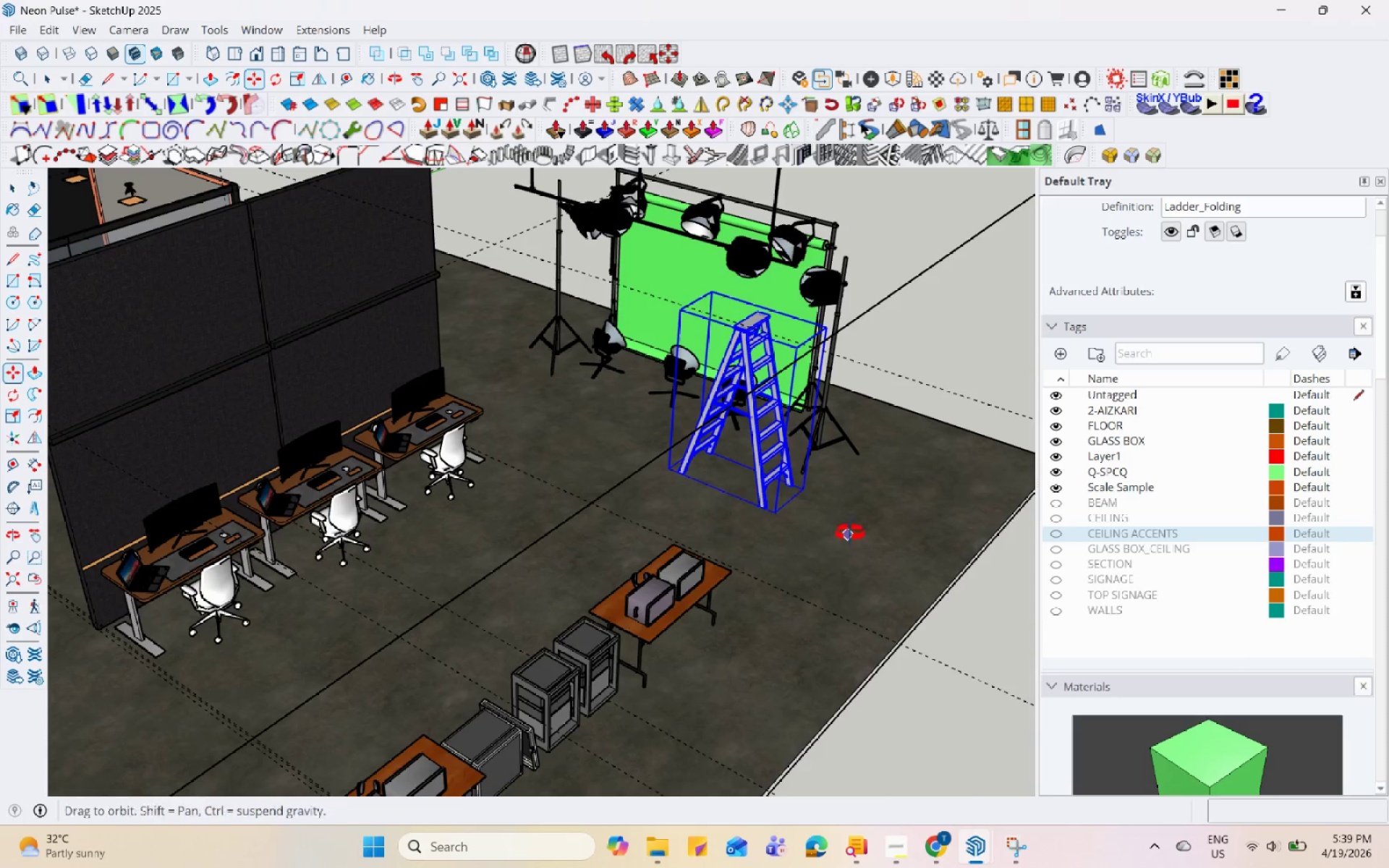 
key(Space)
 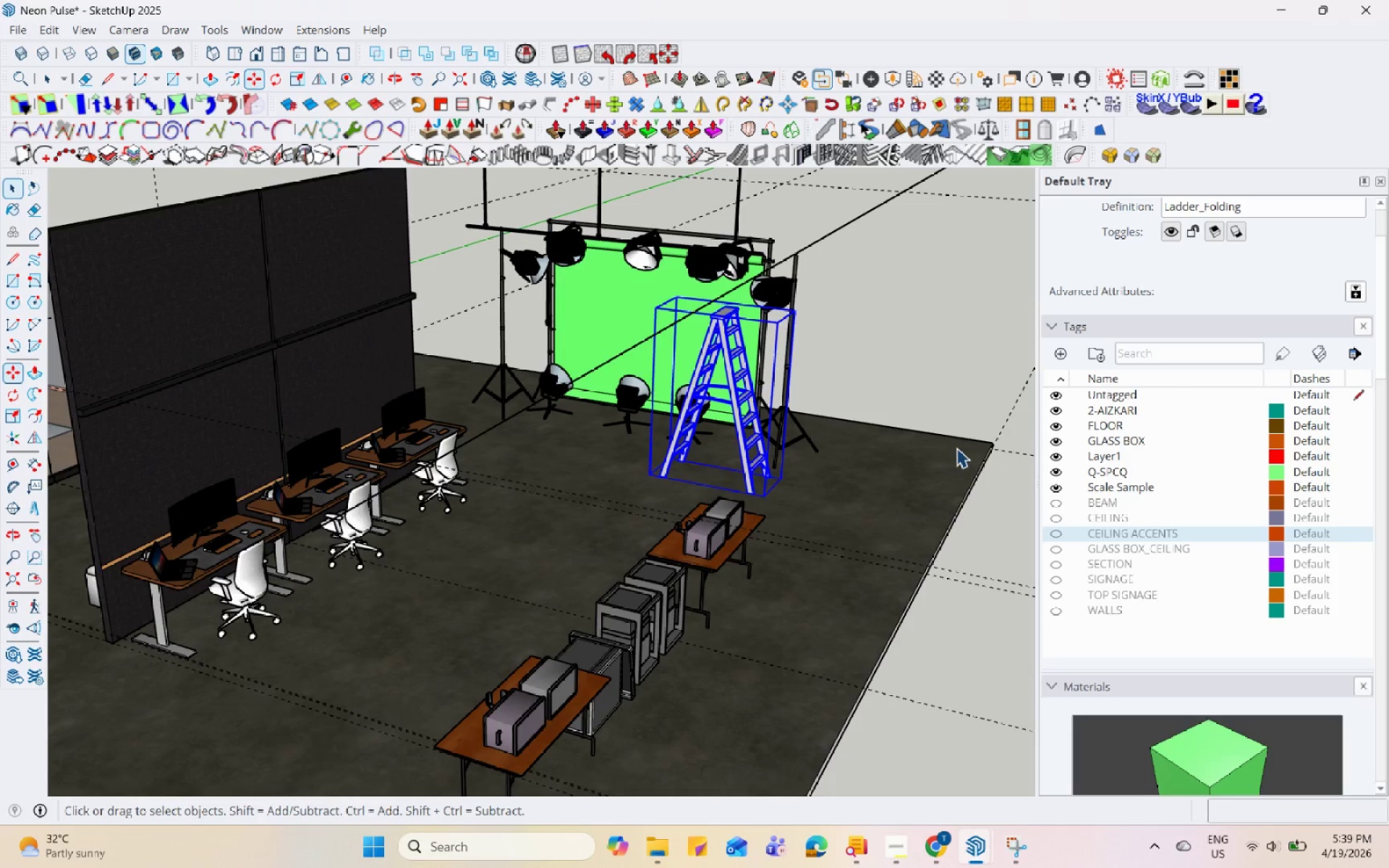 
left_click([959, 456])
 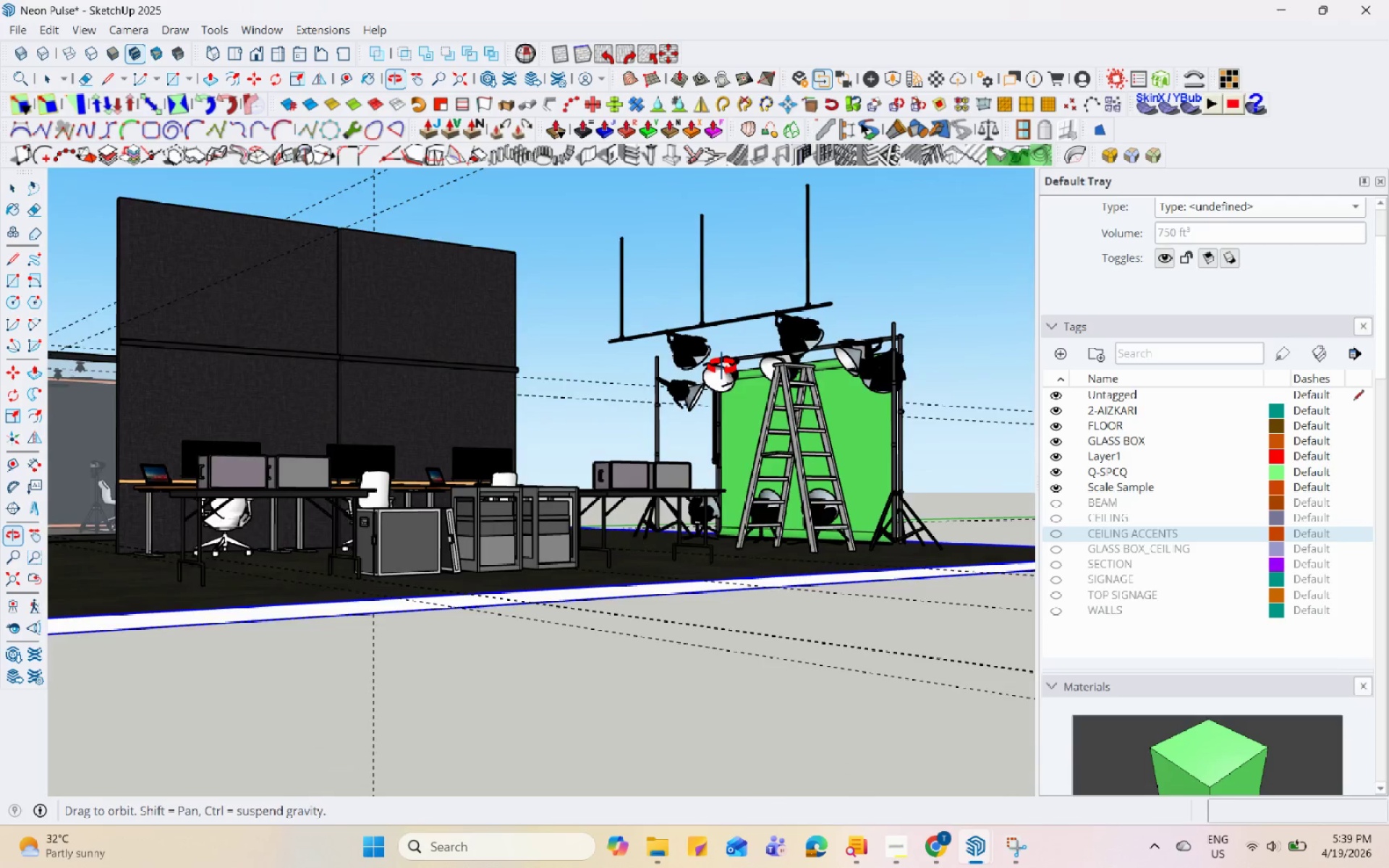 
scroll: coordinate [331, 509], scroll_direction: up, amount: 2.0
 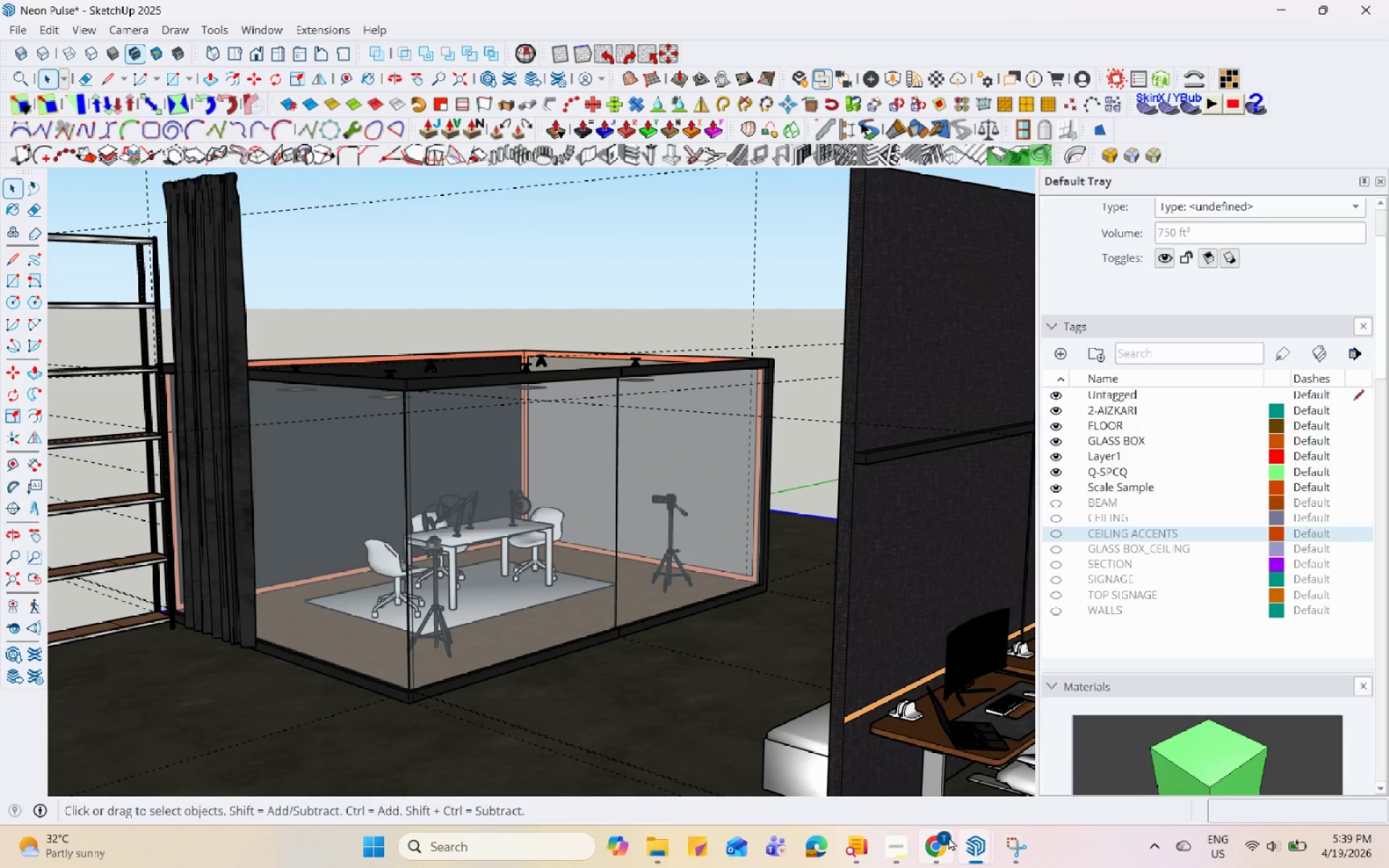 
left_click([942, 841])
 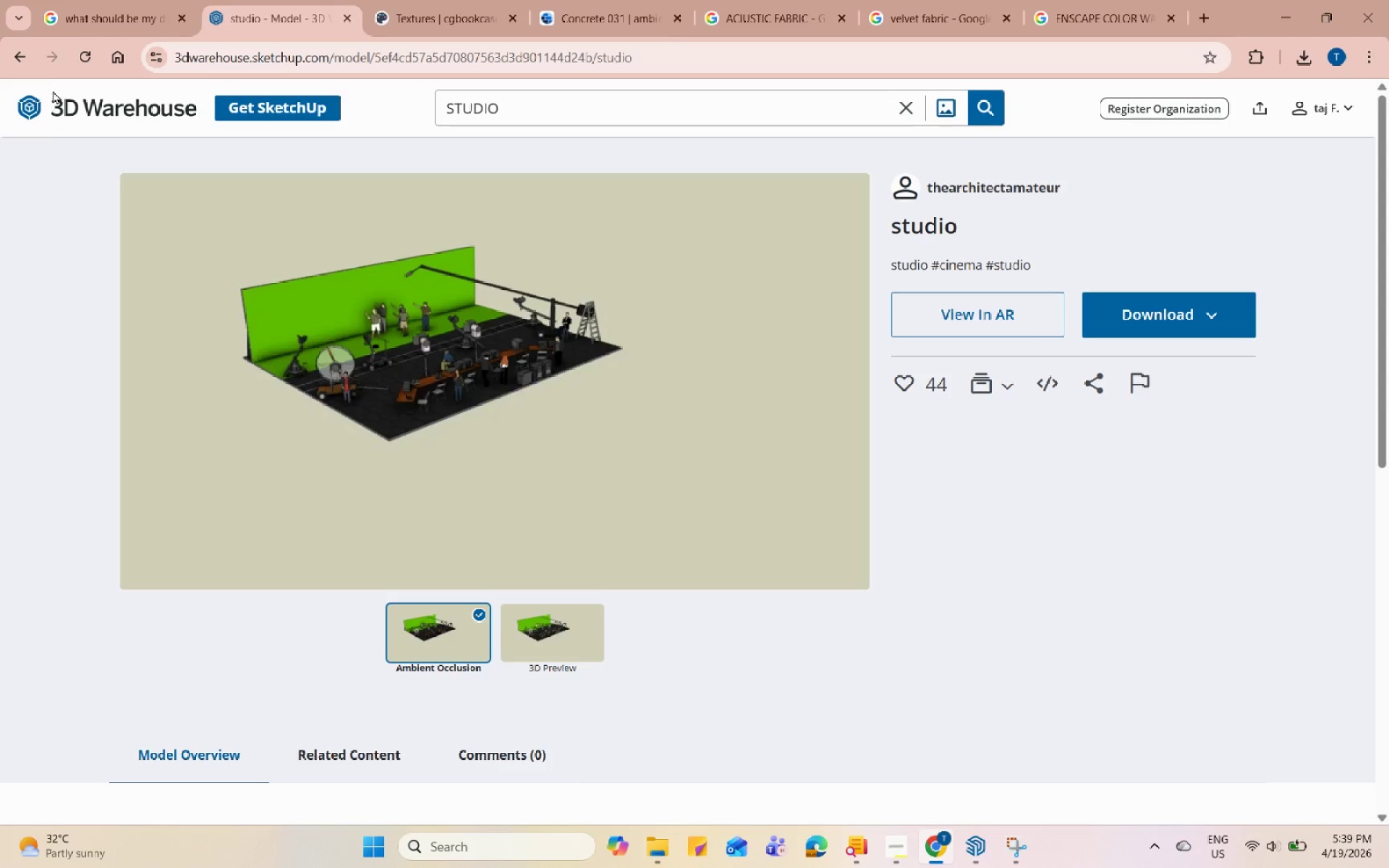 
left_click([27, 63])
 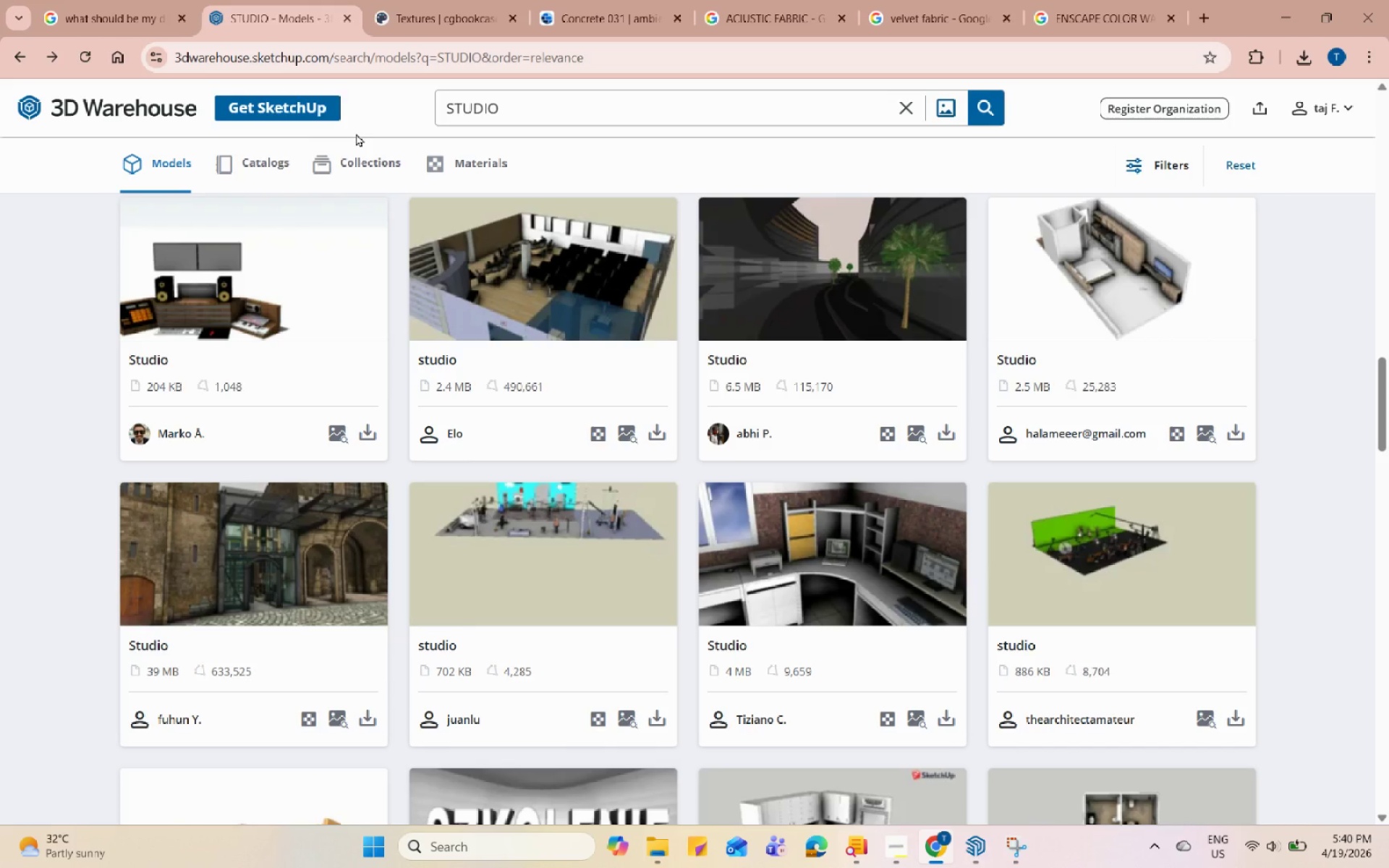 
wait(40.48)
 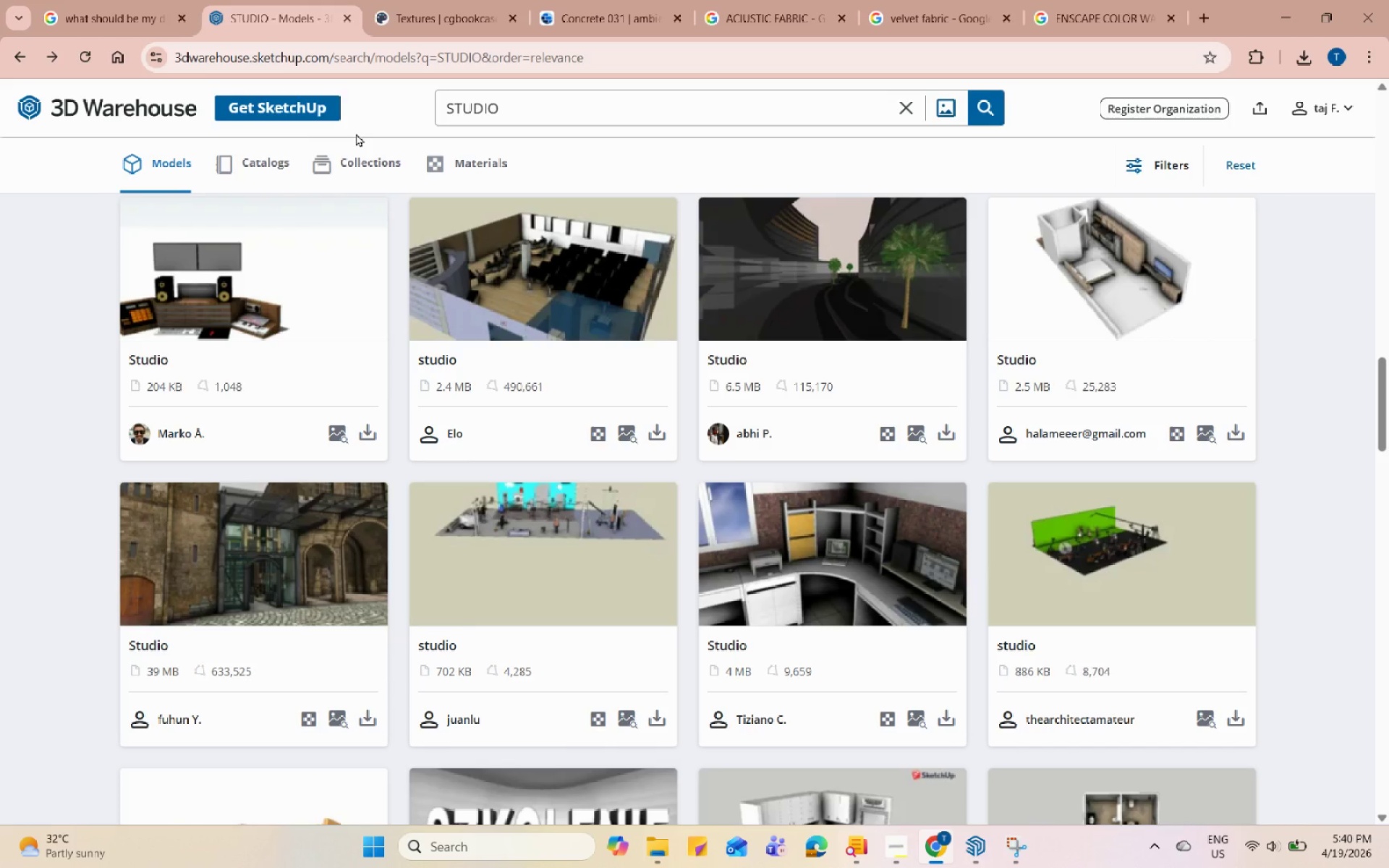 
scroll: coordinate [623, 556], scroll_direction: up, amount: 11.0
 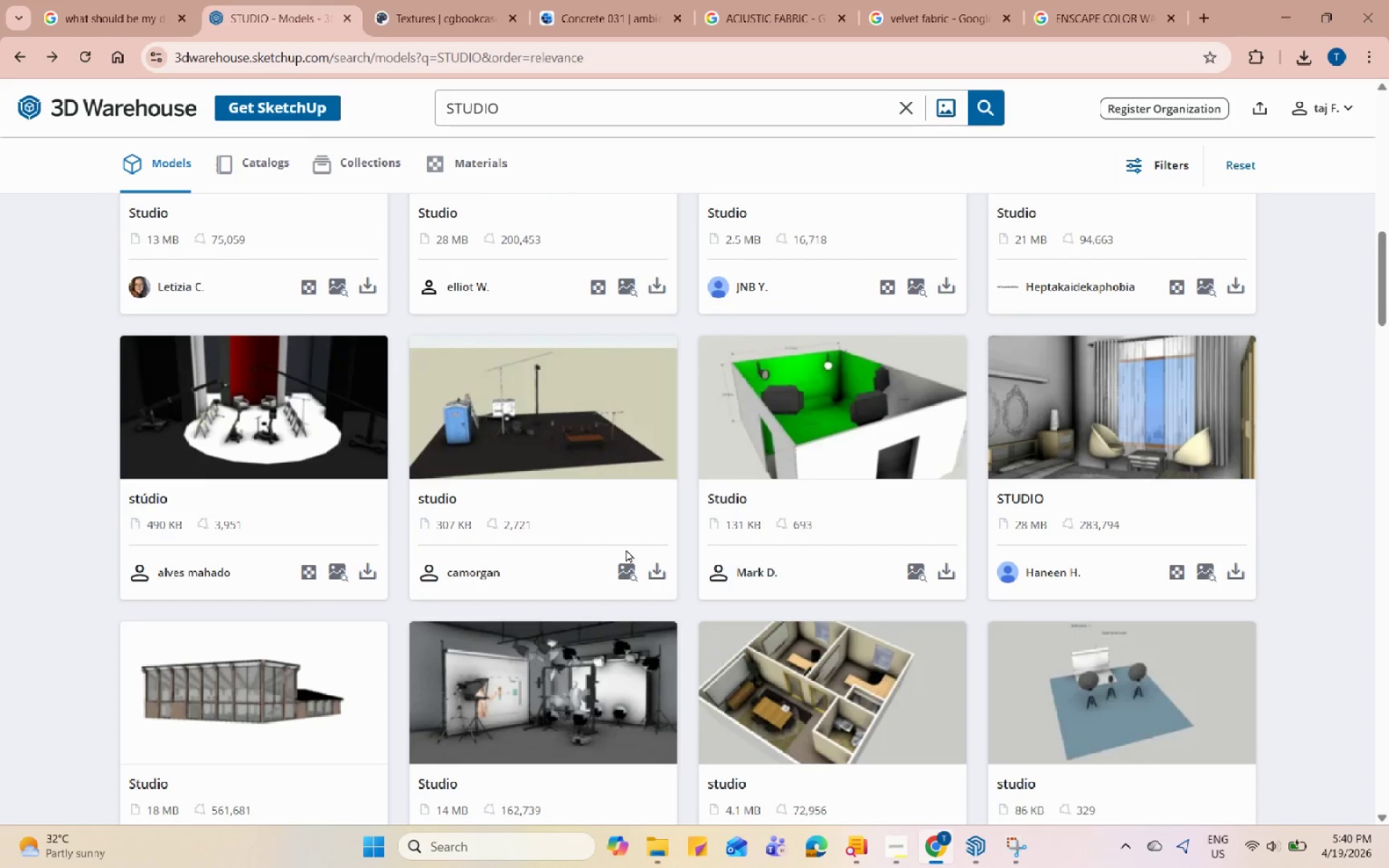 
scroll: coordinate [632, 535], scroll_direction: down, amount: 29.0
 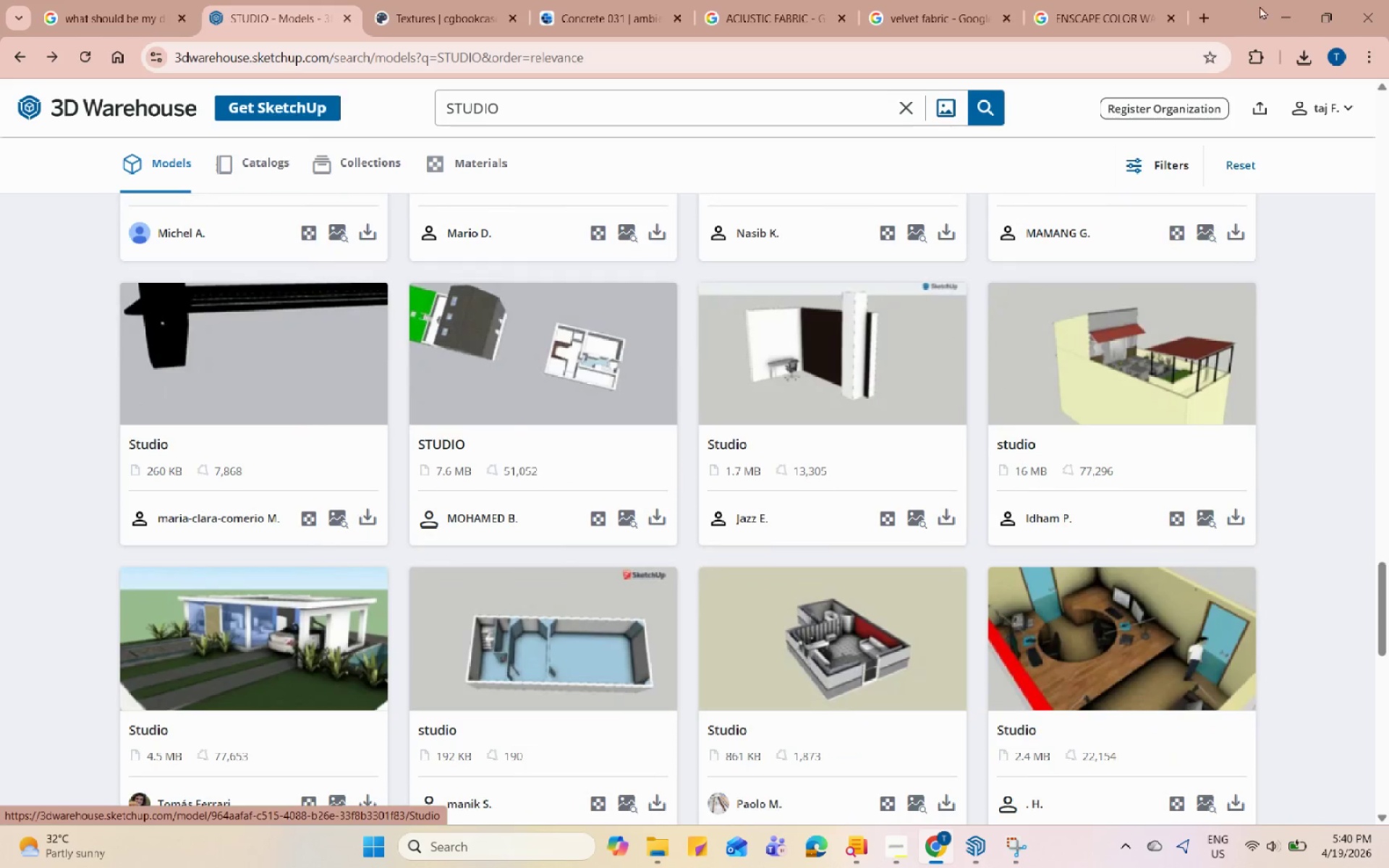 
left_click([1275, 9])
 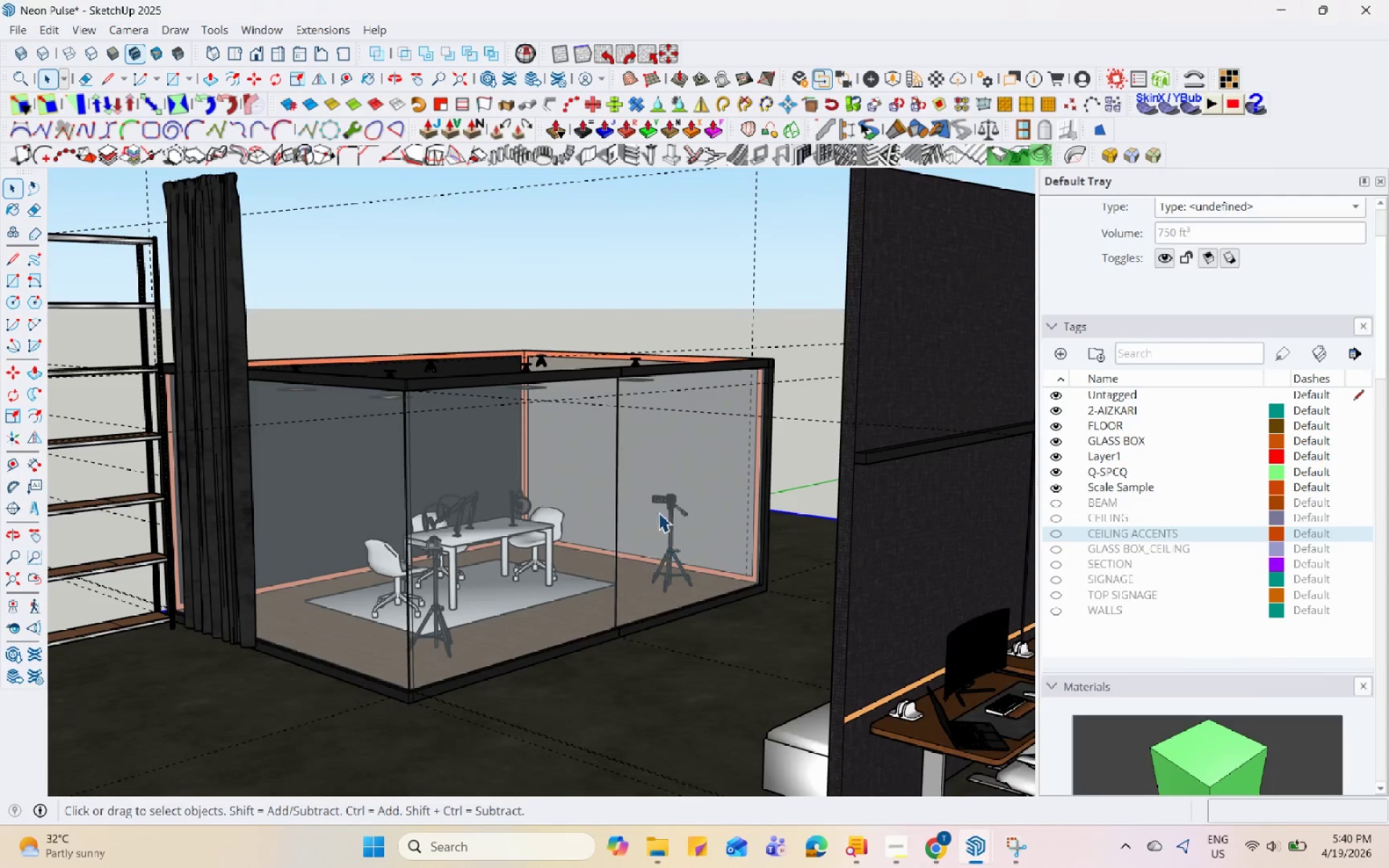 
scroll: coordinate [721, 476], scroll_direction: down, amount: 7.0
 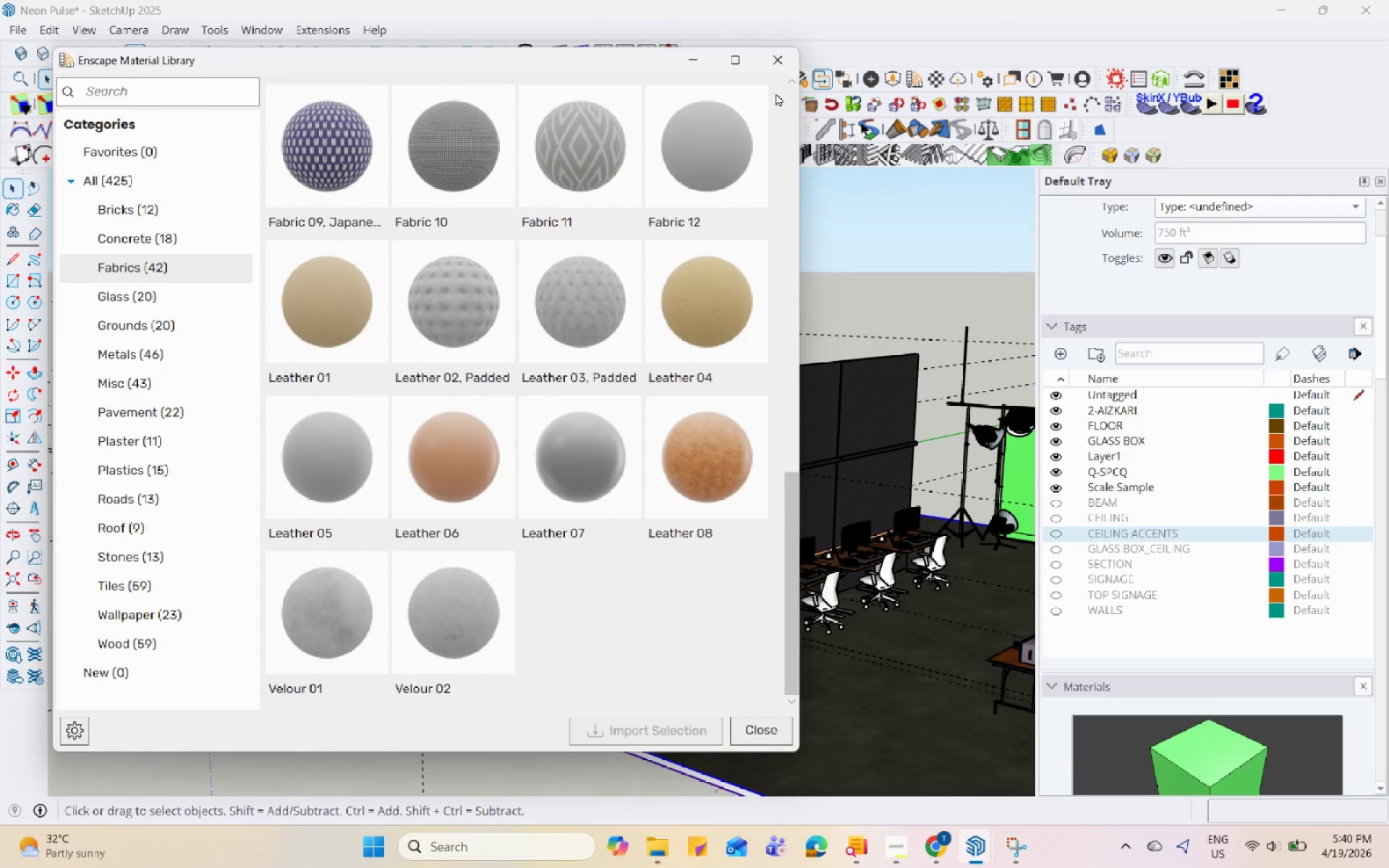 
left_click([696, 64])
 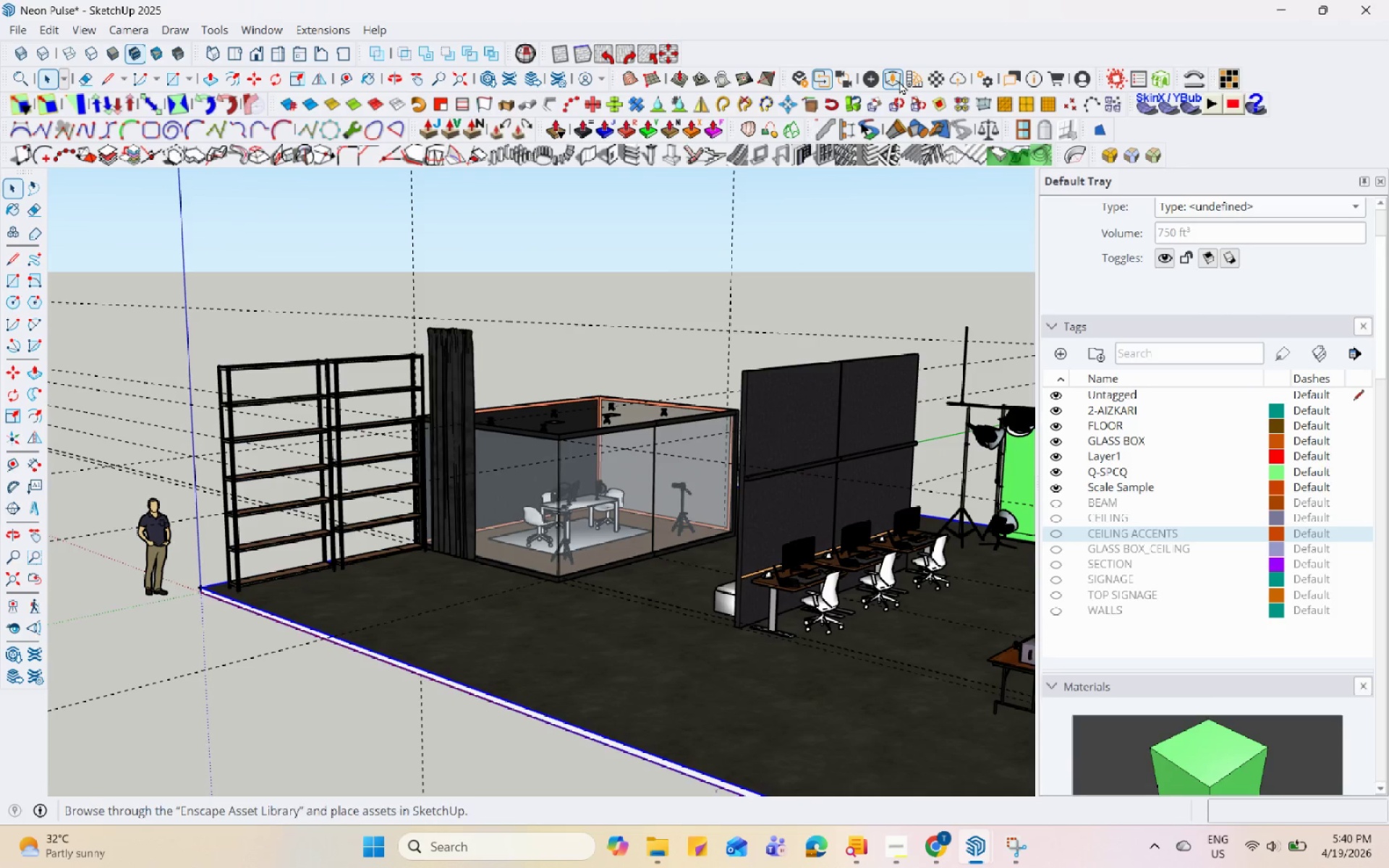 
left_click([911, 80])
 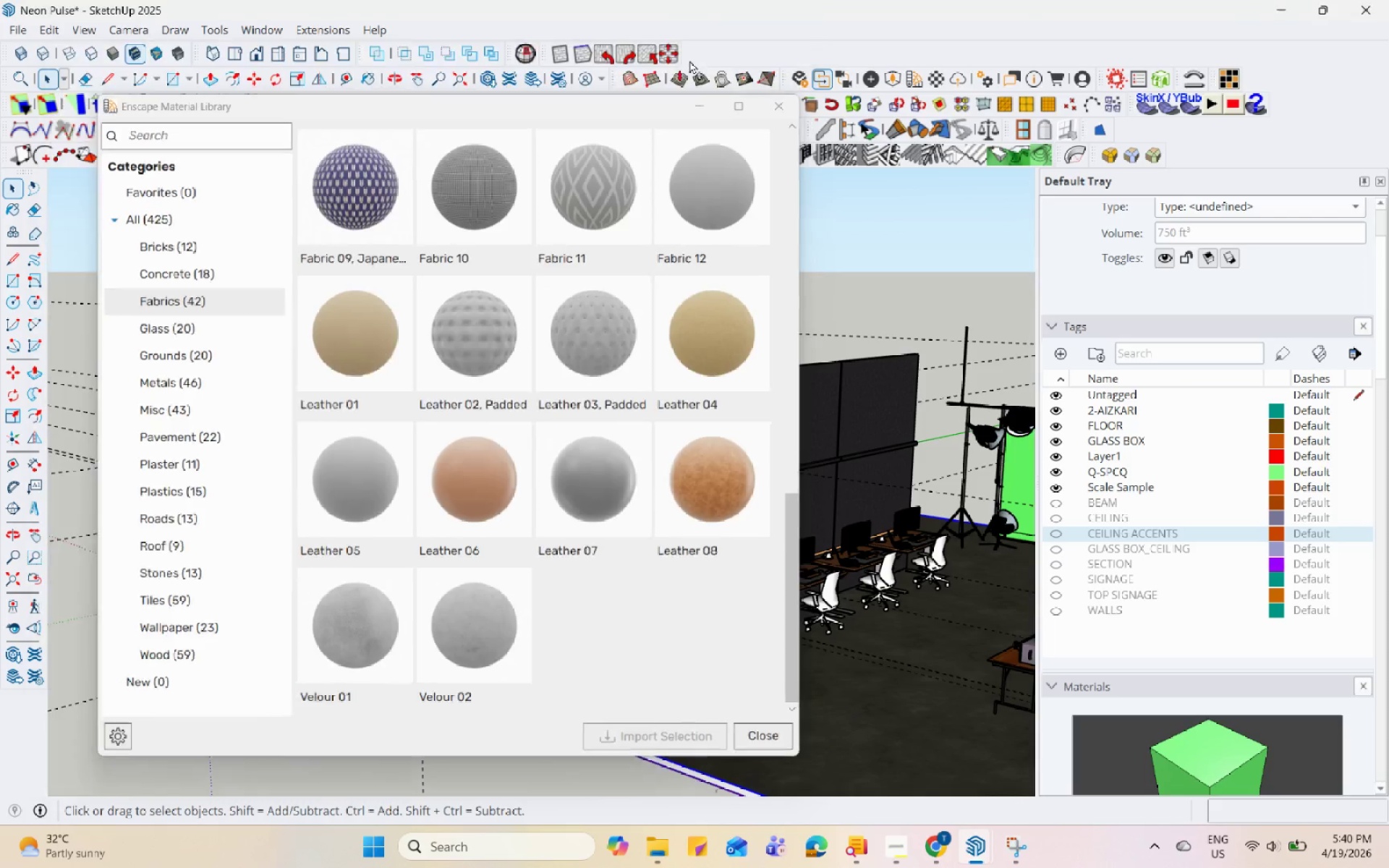 
left_click([892, 77])
 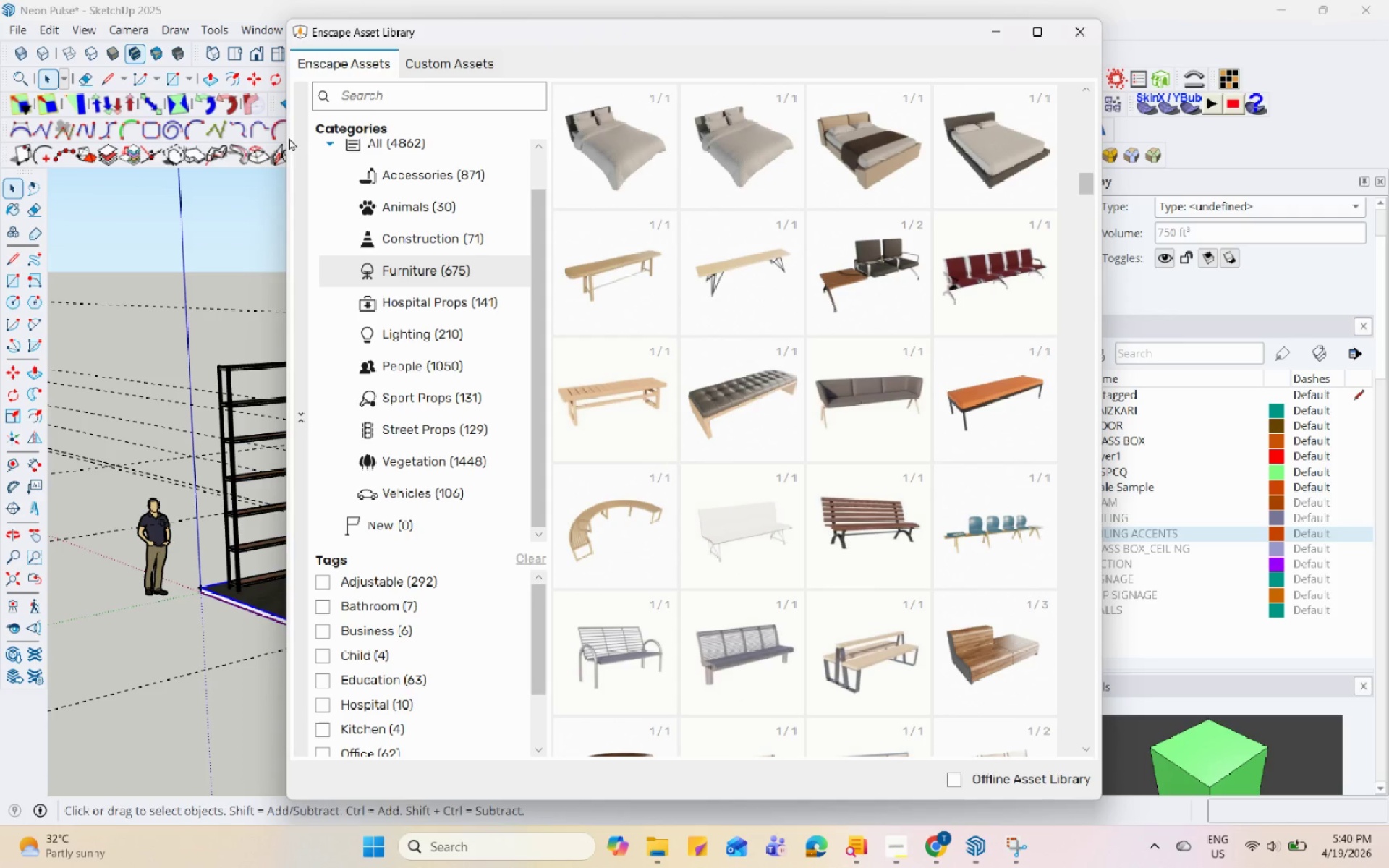 
left_click([383, 110])
 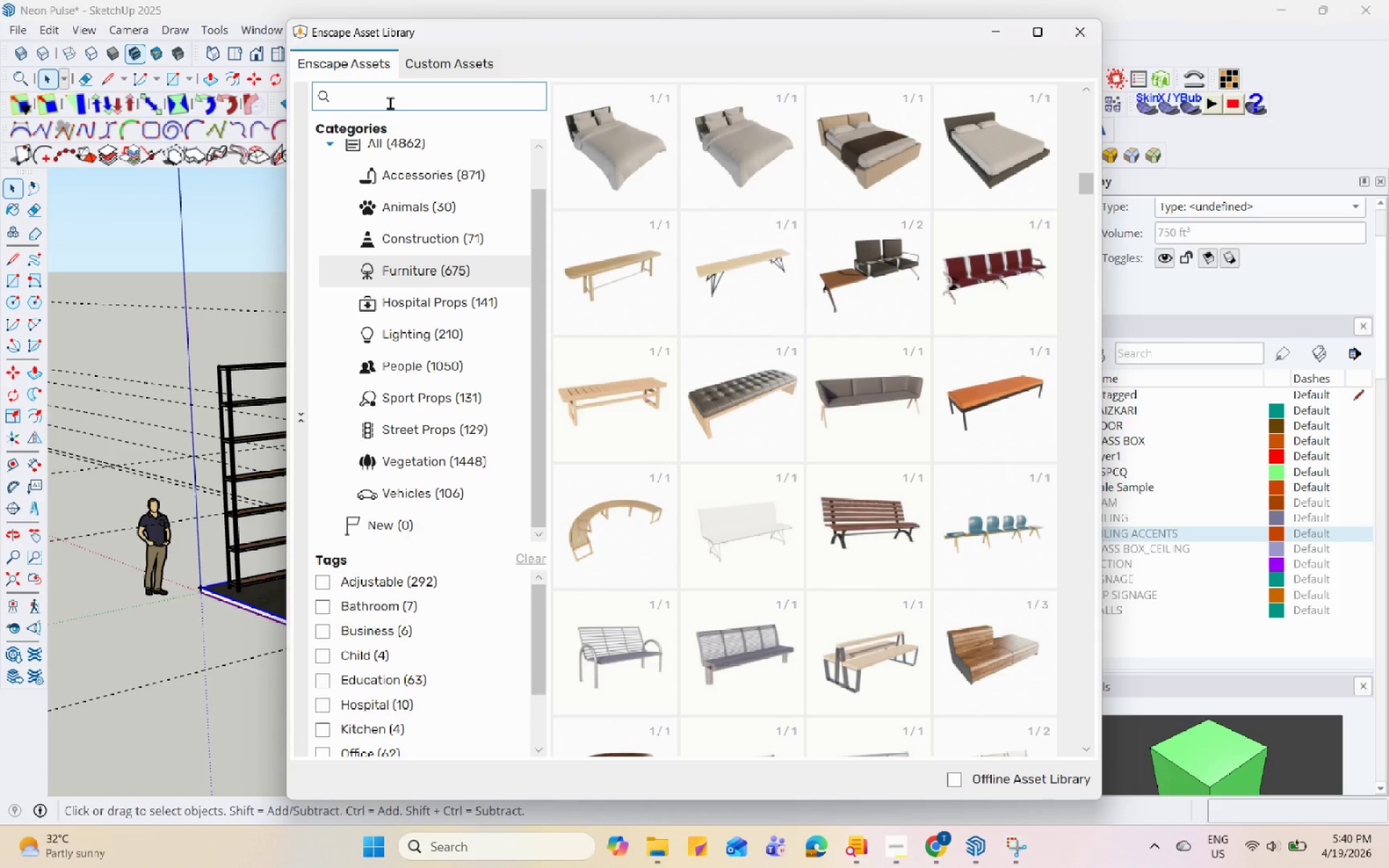 
type(camr)
key(Backspace)
type(era)
 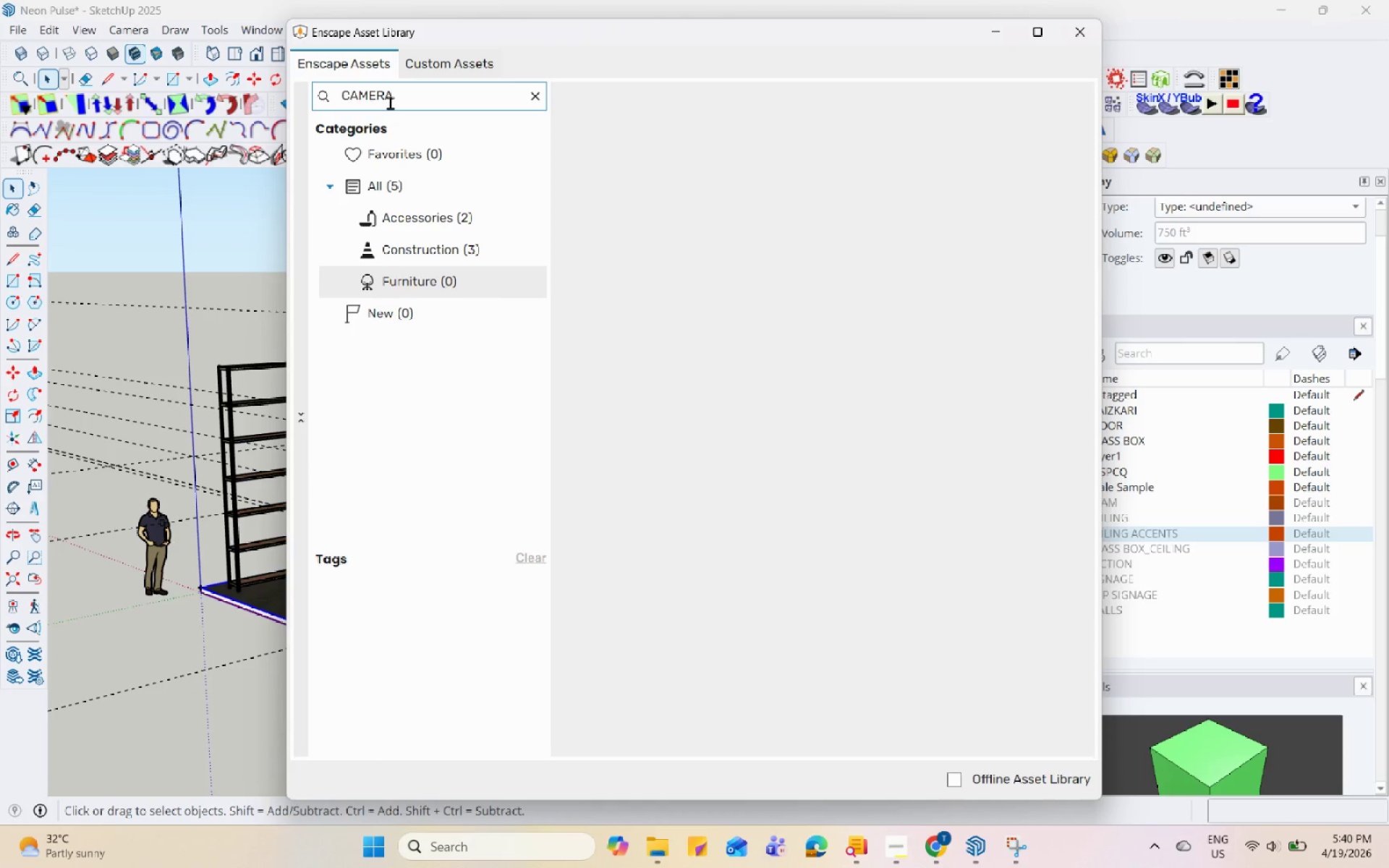 
wait(5.31)
 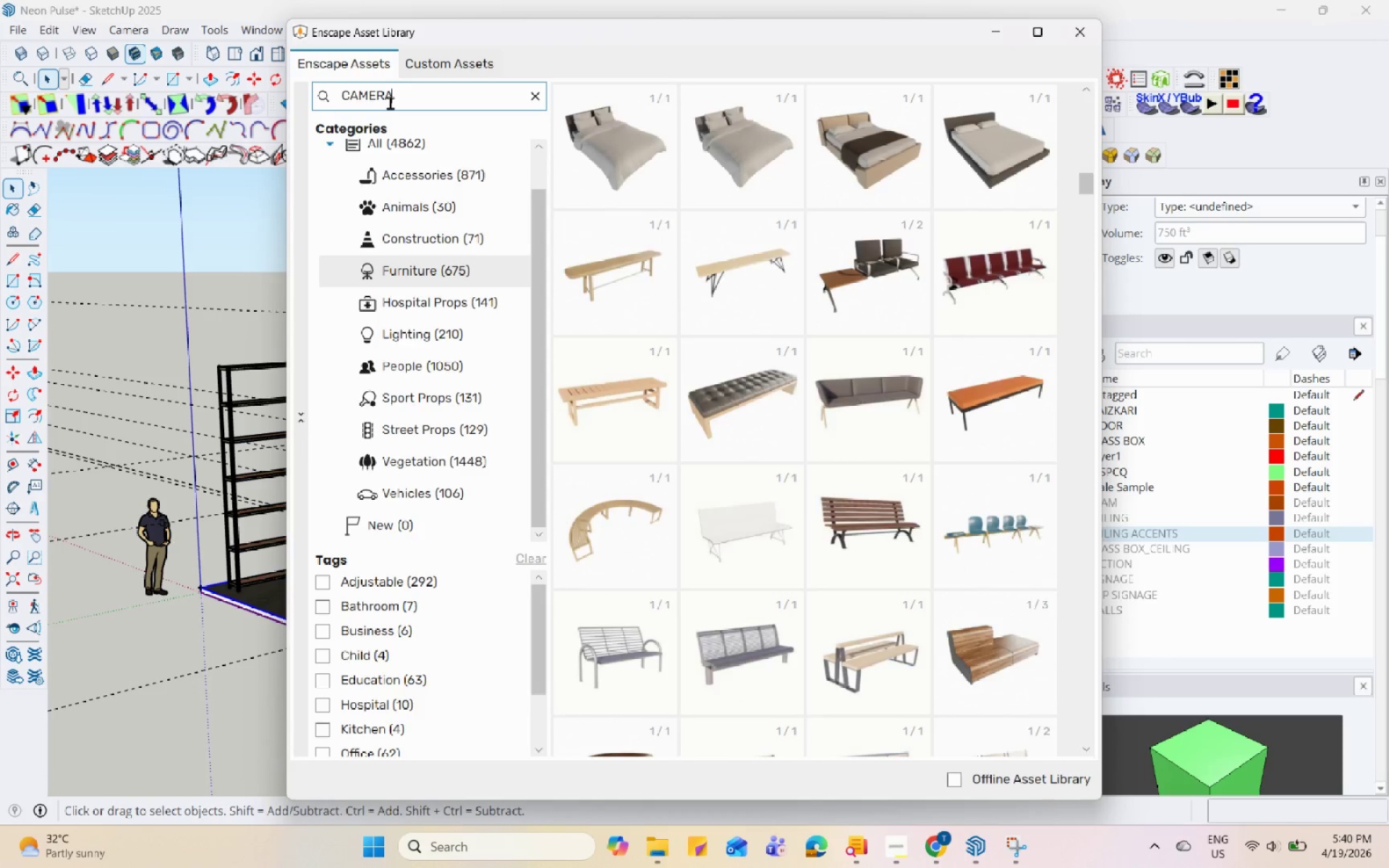 
left_click([462, 236])
 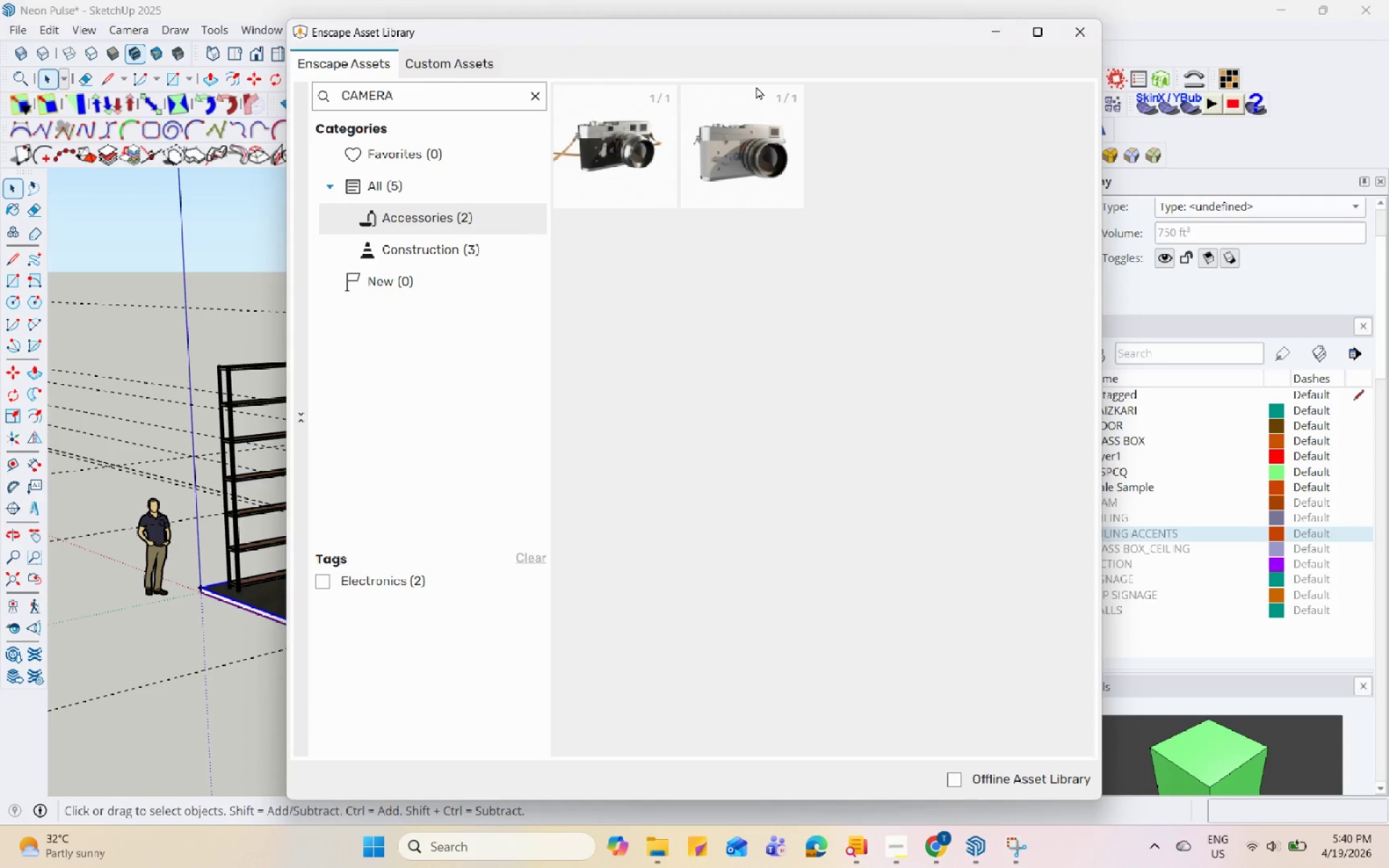 
wait(5.7)
 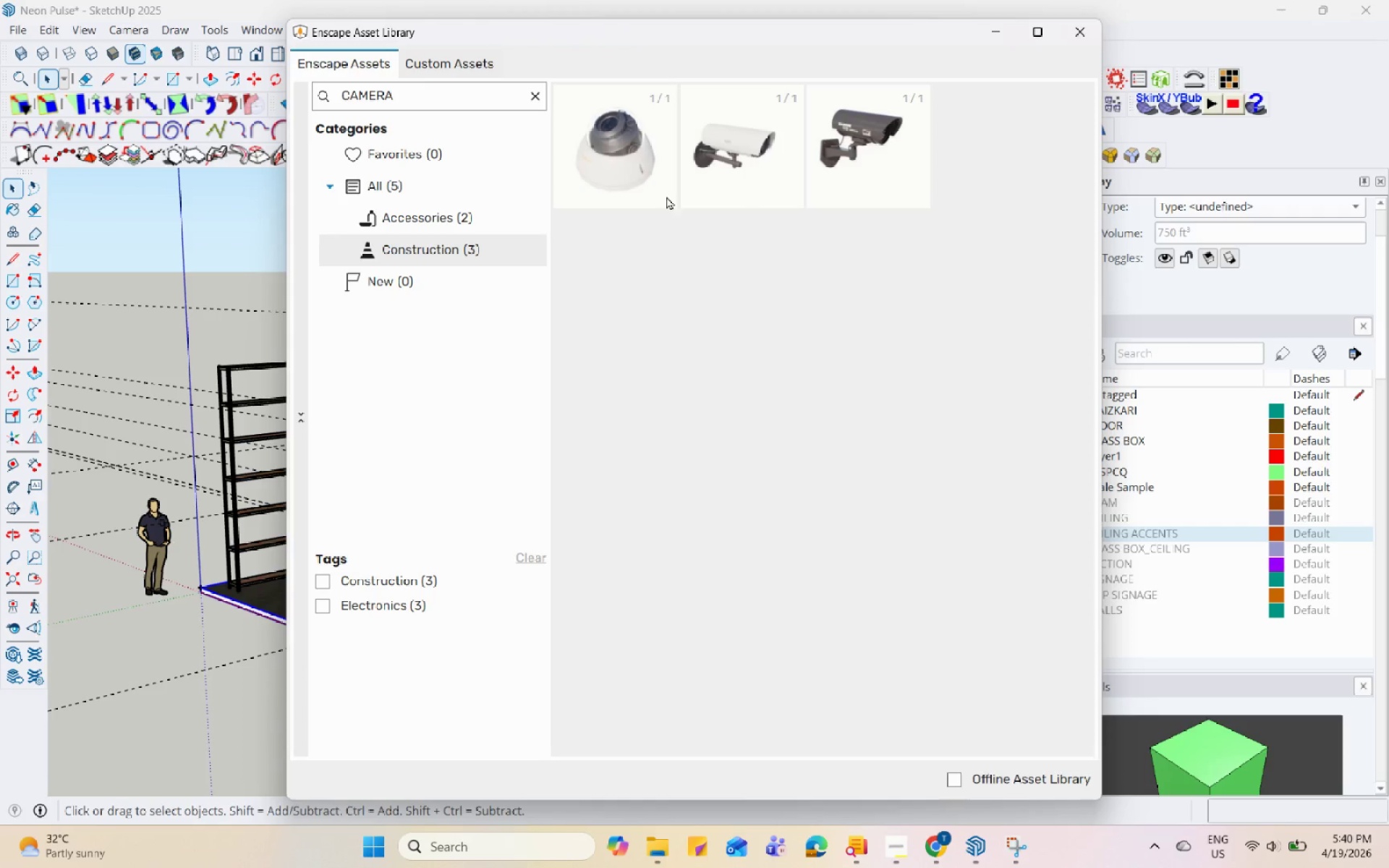 
left_click([991, 37])
 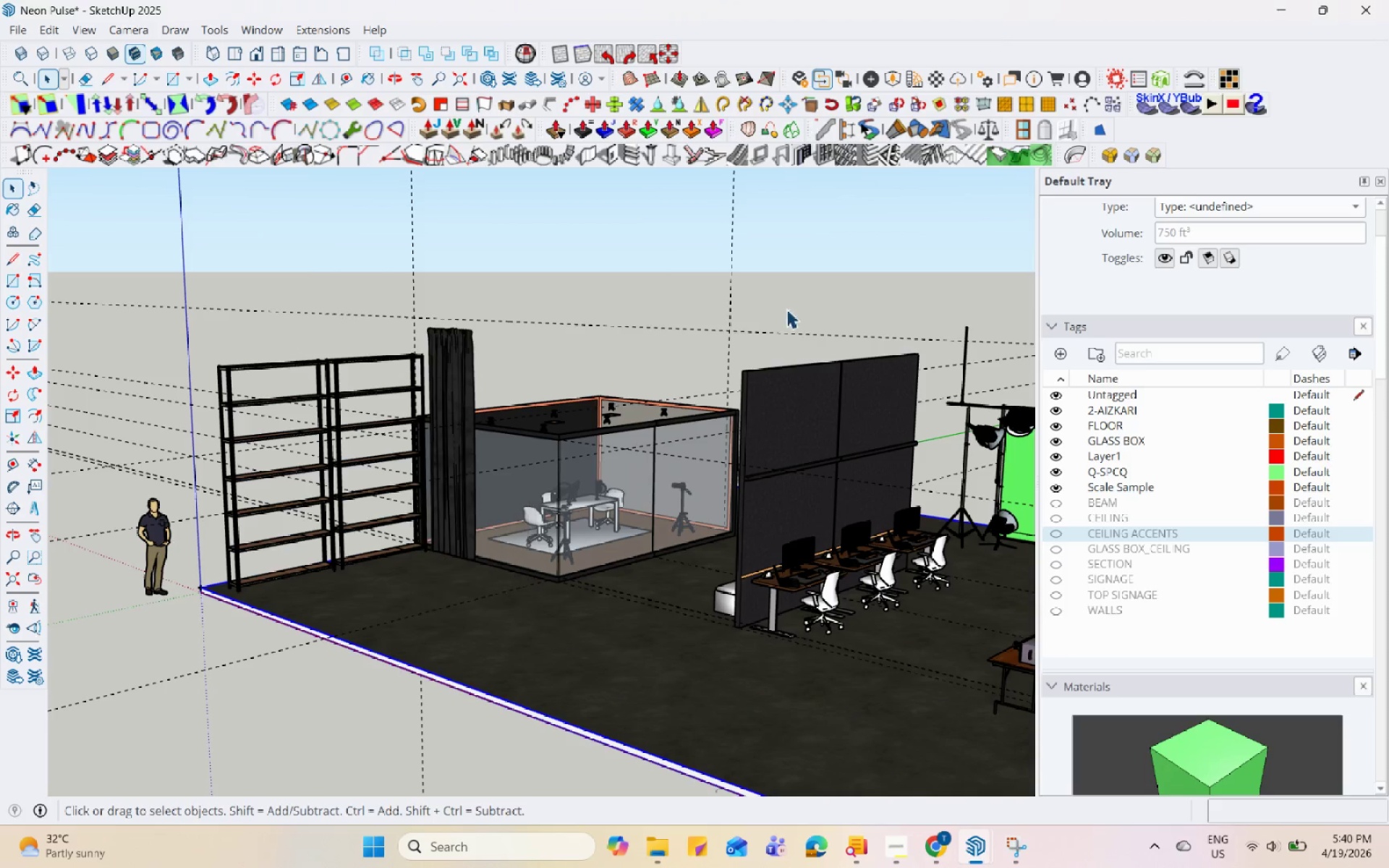 
scroll: coordinate [420, 618], scroll_direction: up, amount: 2.0
 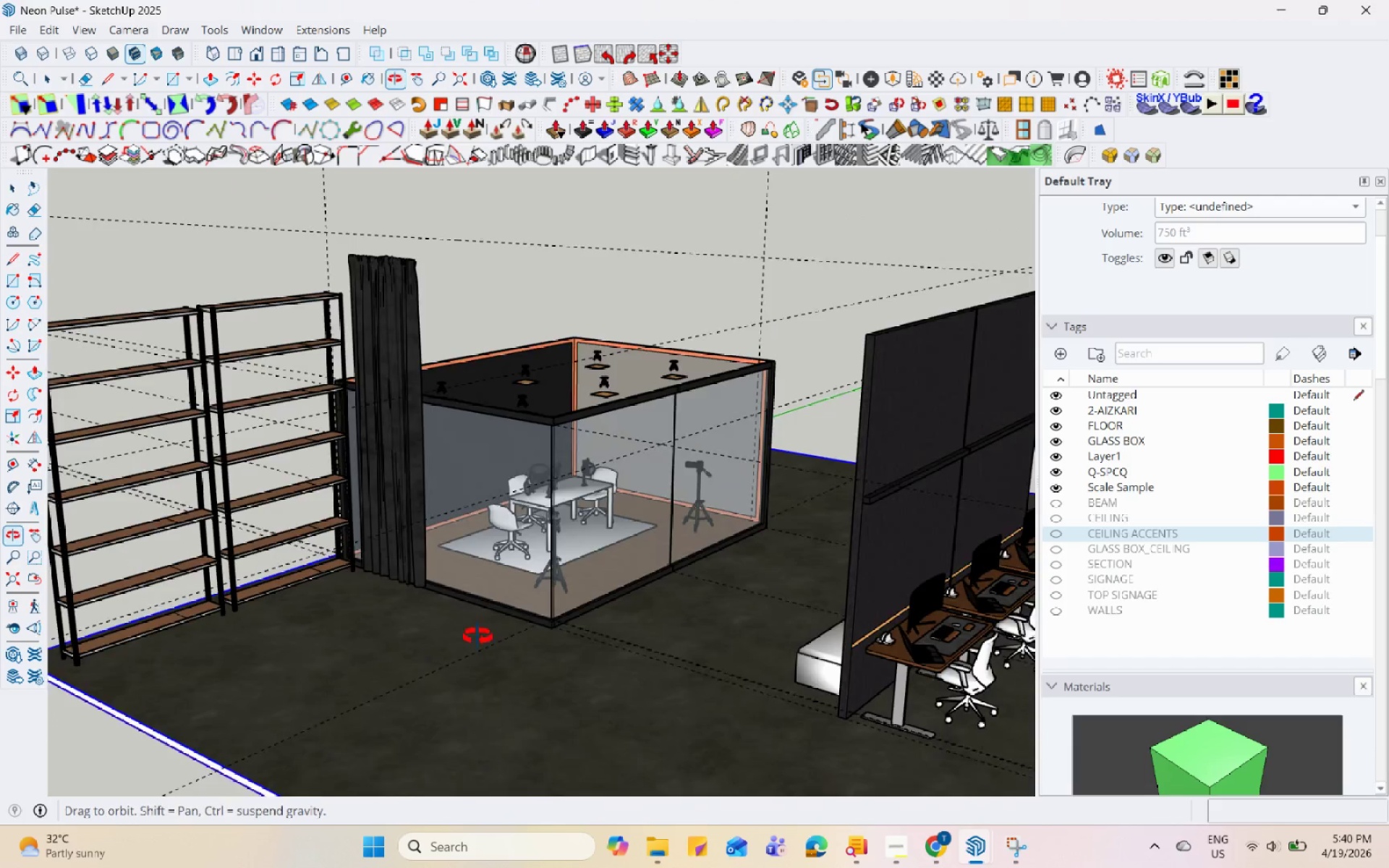 
scroll: coordinate [567, 640], scroll_direction: down, amount: 2.0
 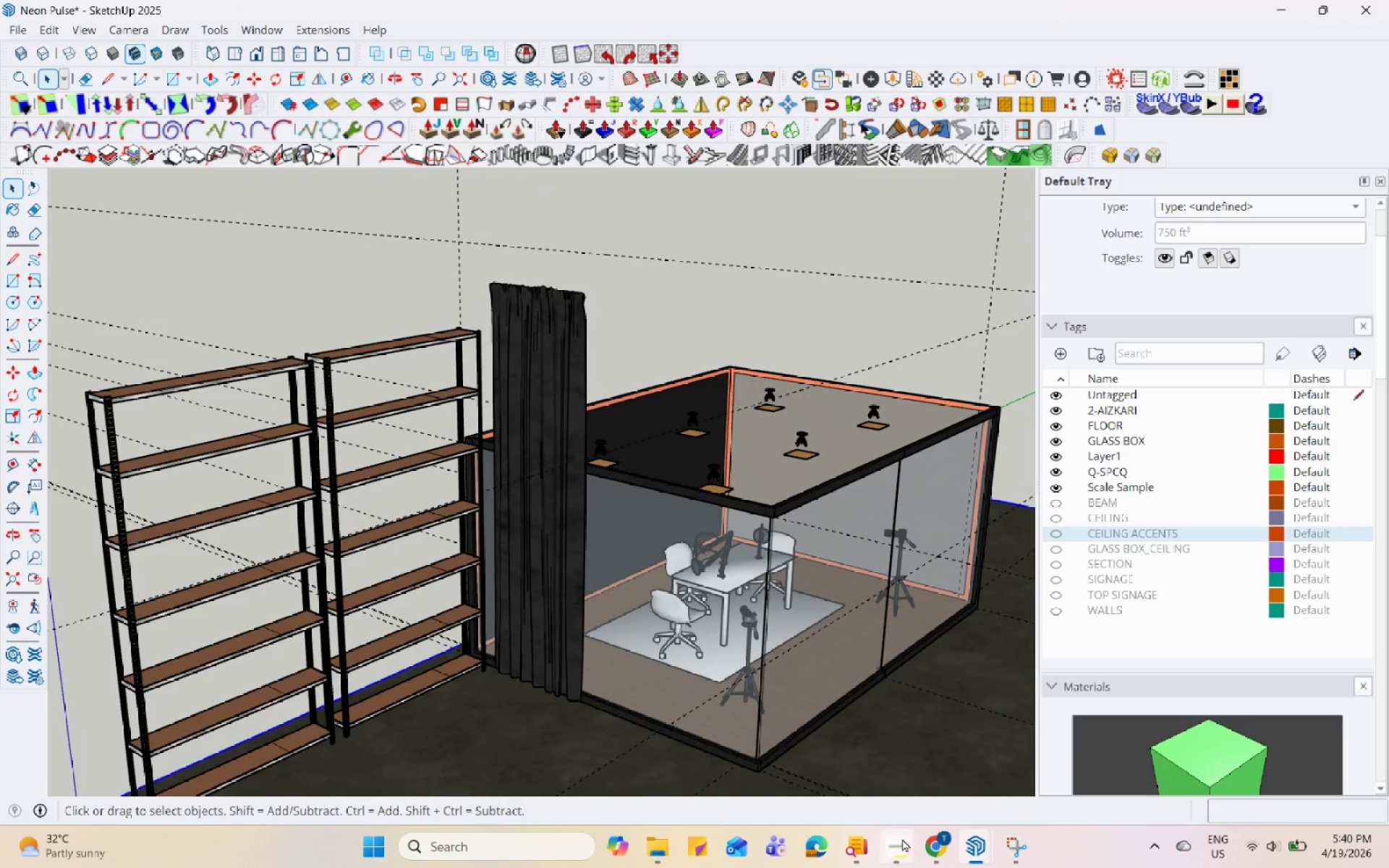 
left_click([925, 841])
 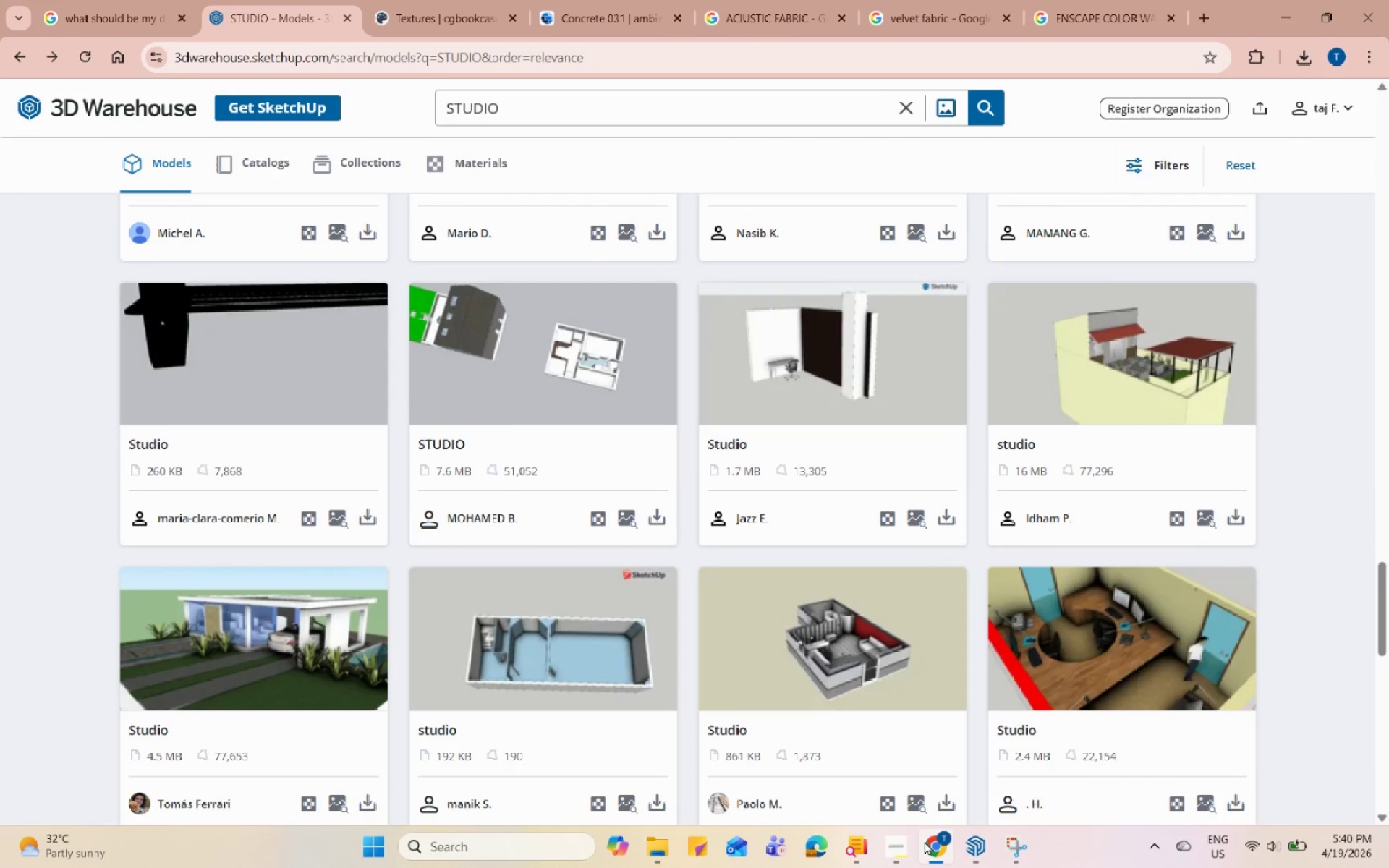 
scroll: coordinate [453, 523], scroll_direction: down, amount: 6.0
 